 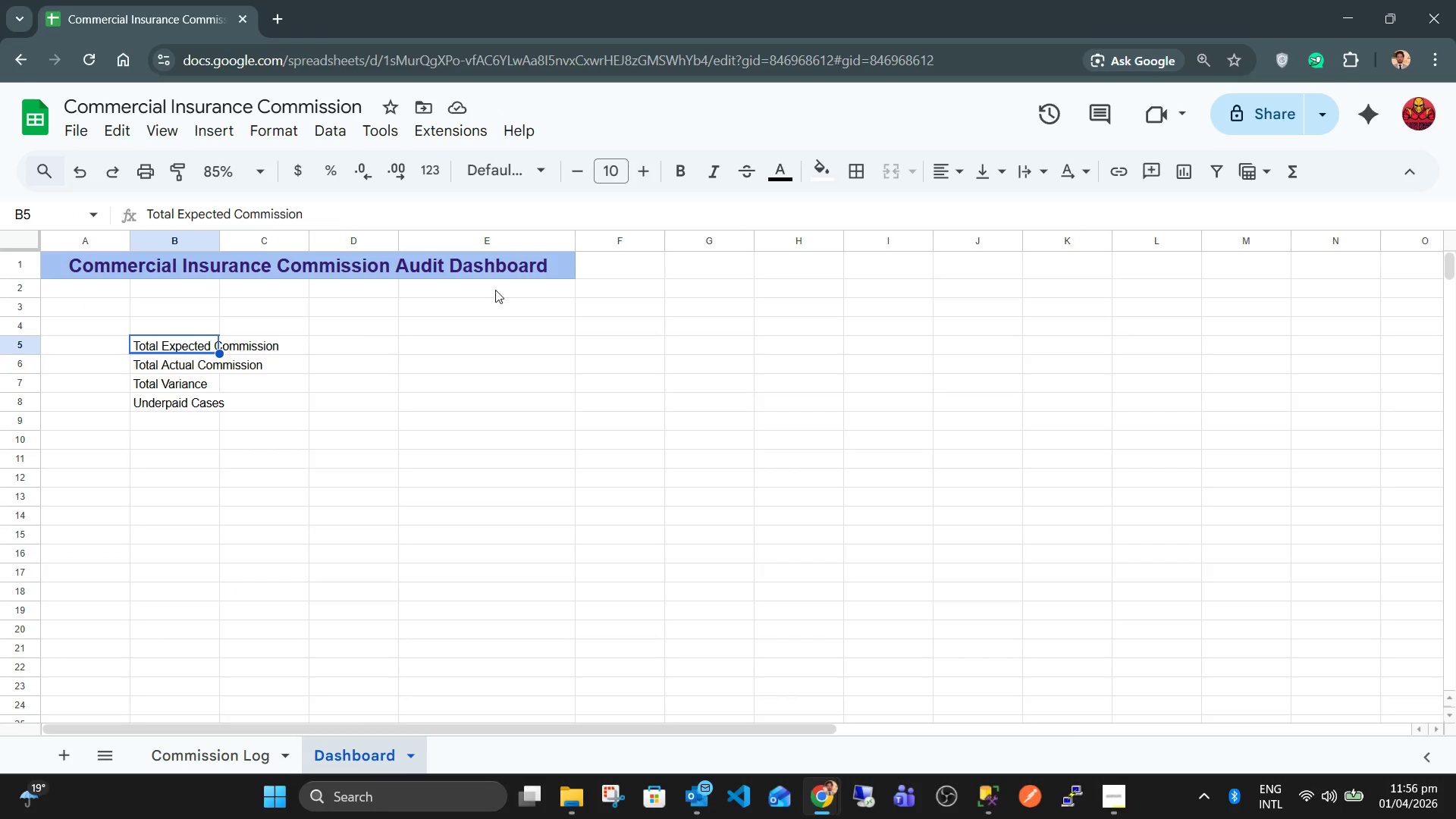 
left_click([1044, 180])
 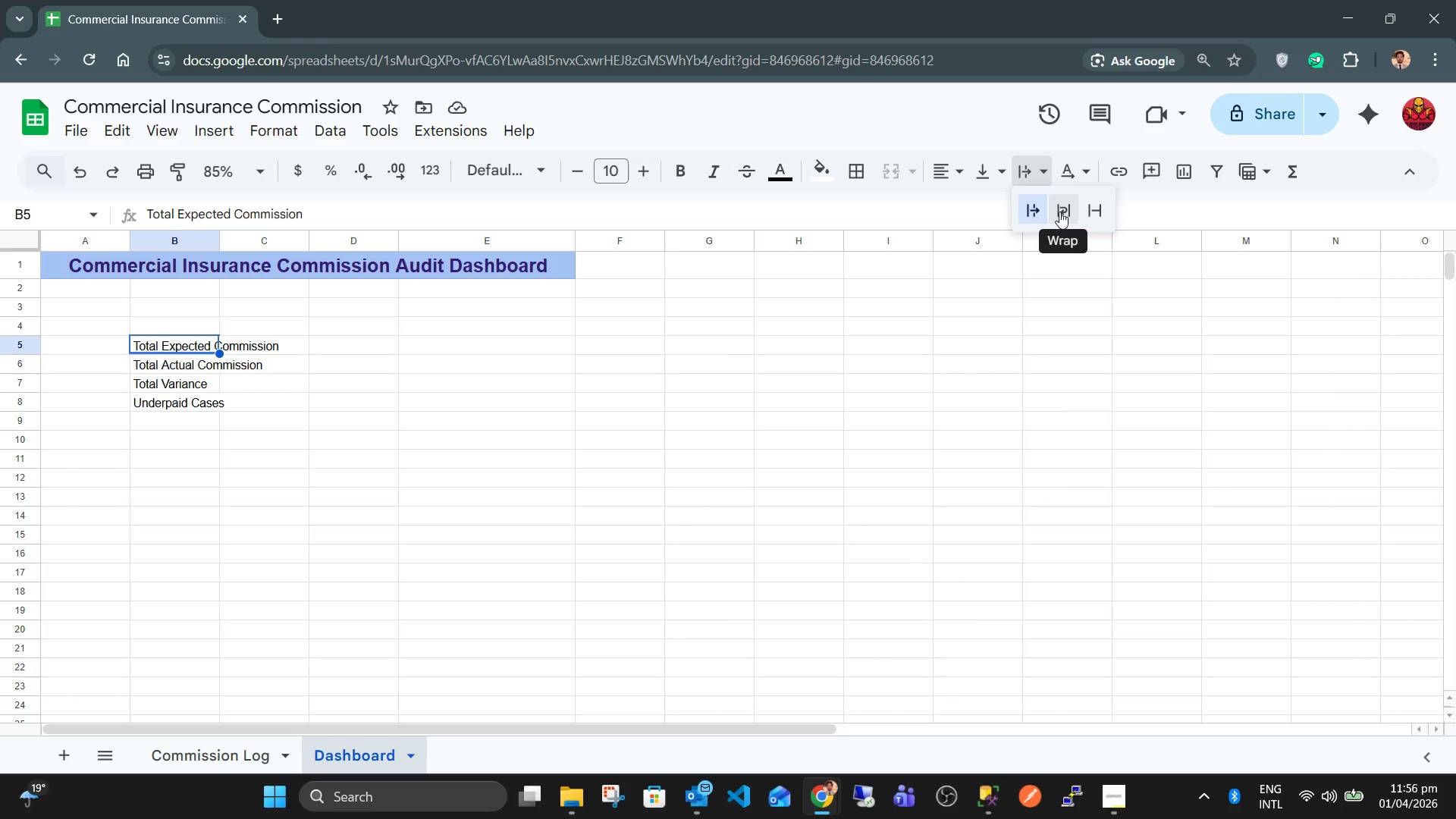 
left_click([1059, 212])
 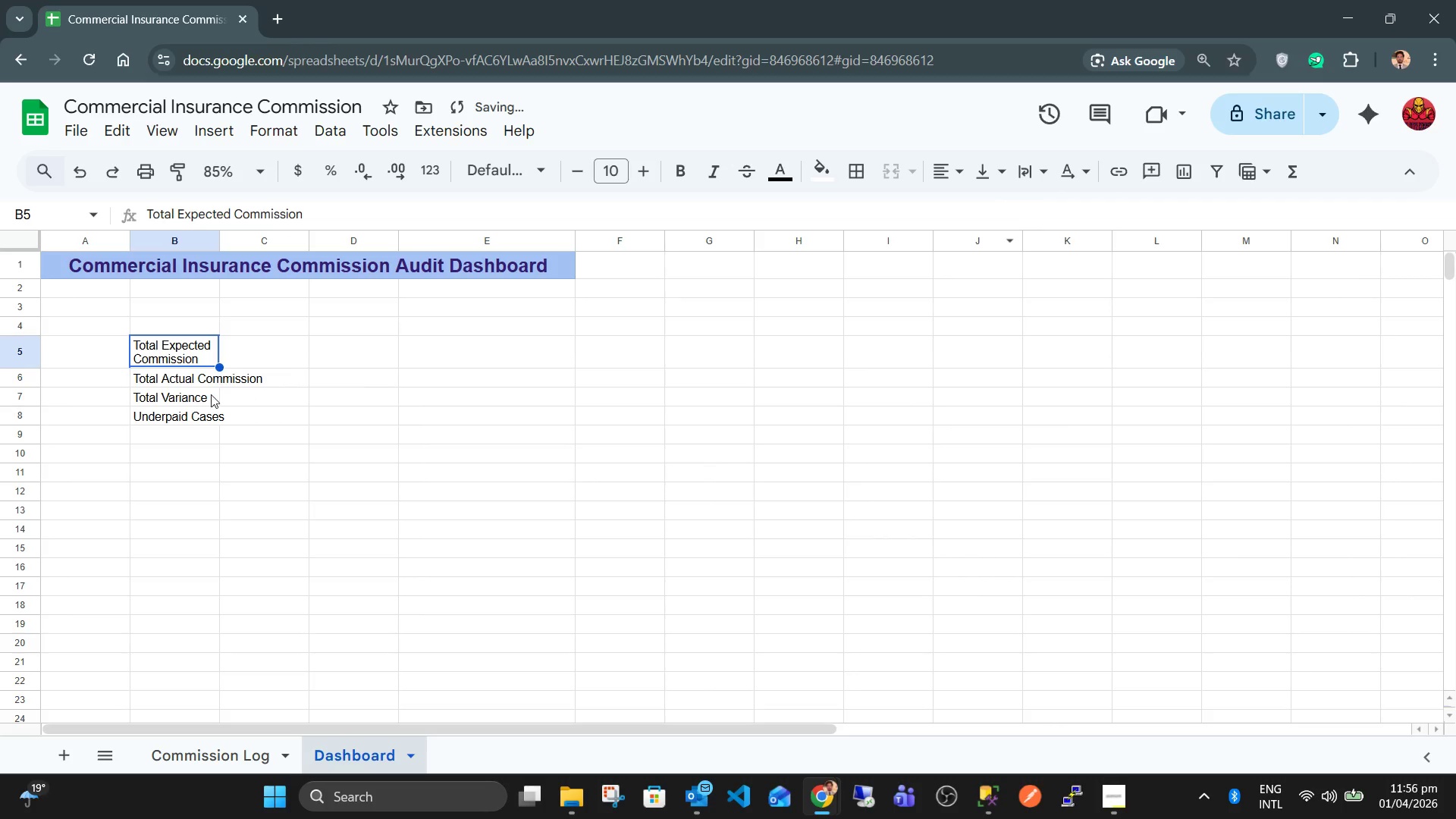 
left_click([198, 376])
 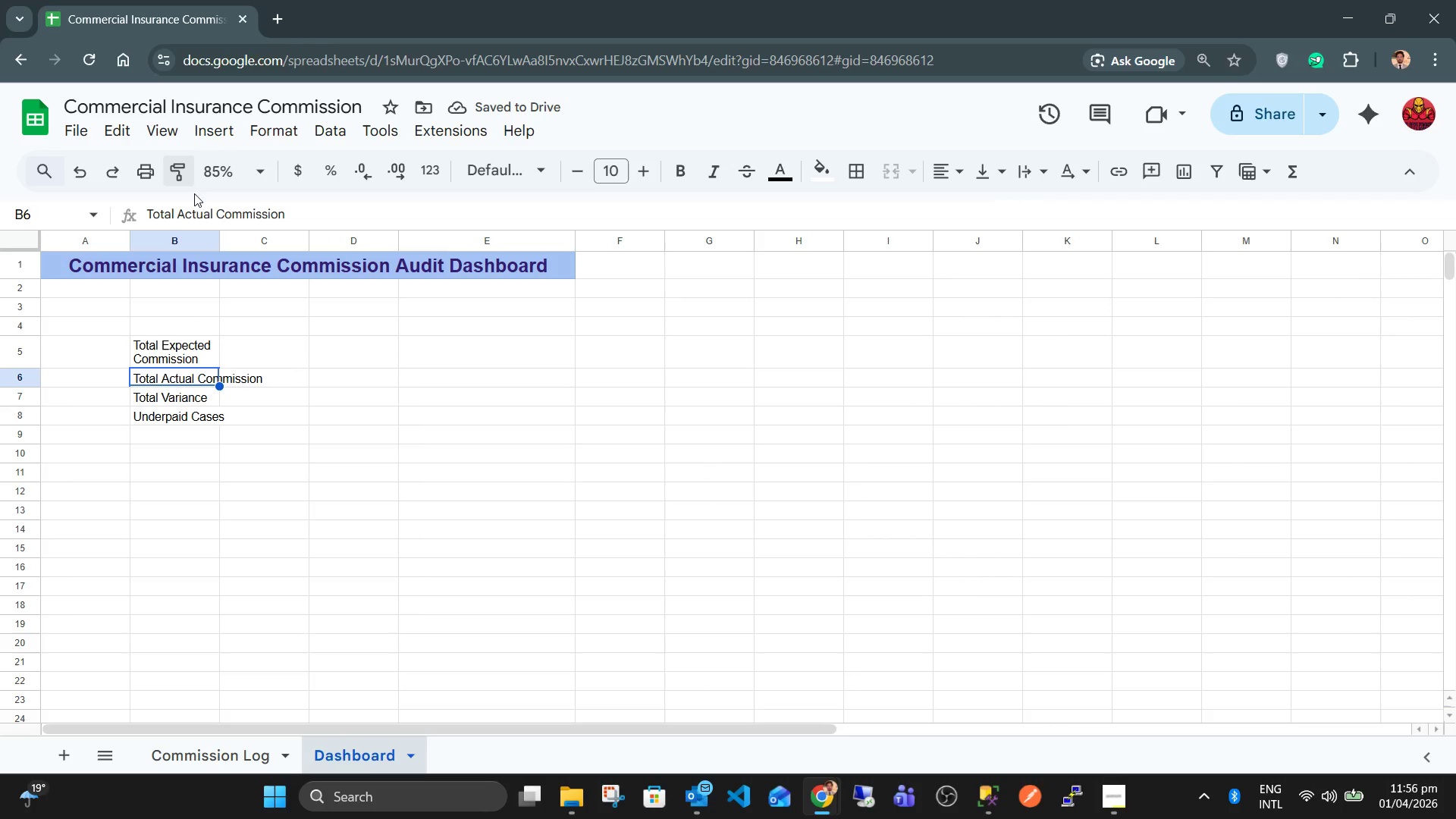 
left_click([169, 352])
 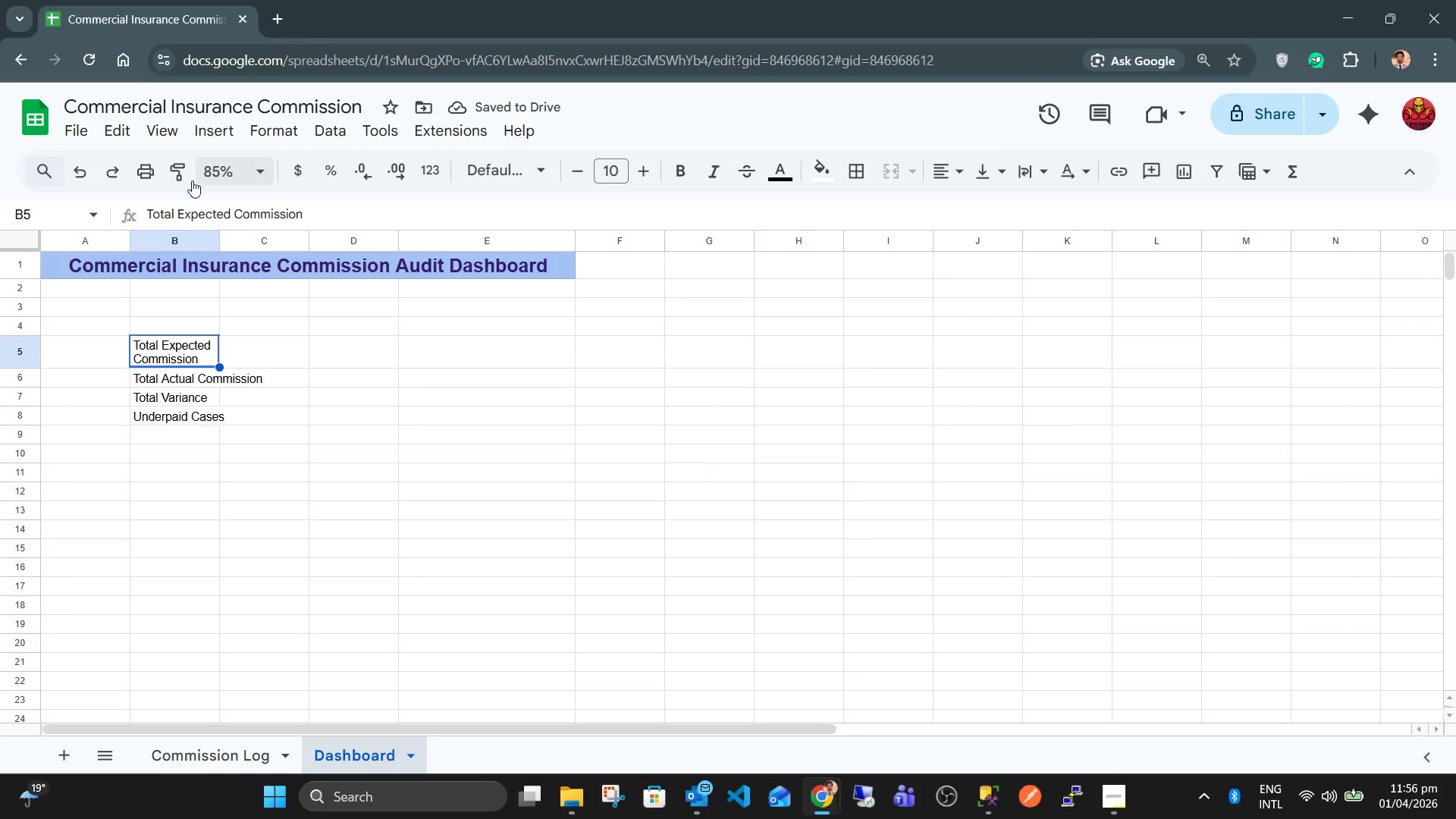 
left_click([180, 185])
 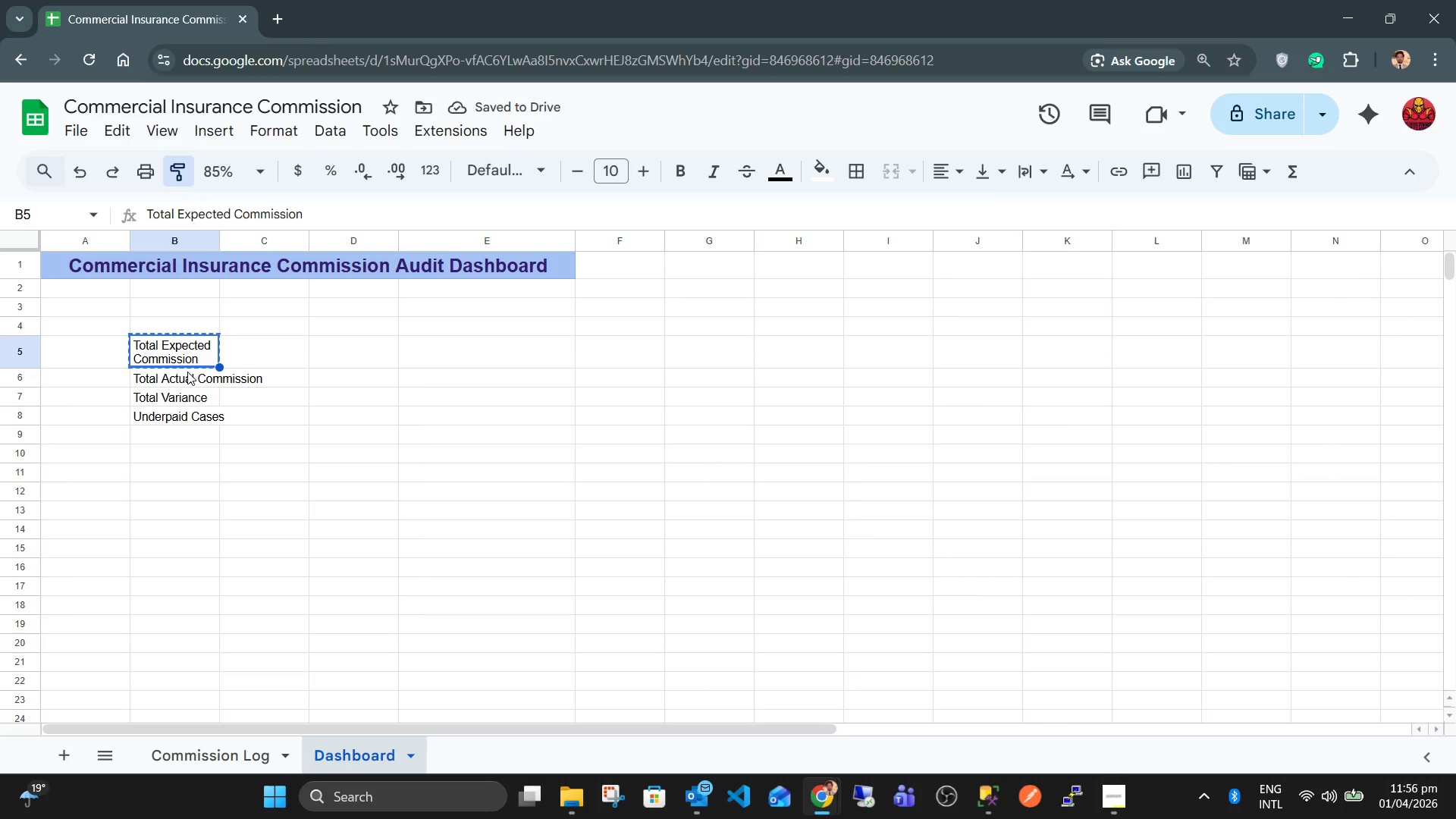 
left_click_drag(start_coordinate=[187, 373], to_coordinate=[187, 421])
 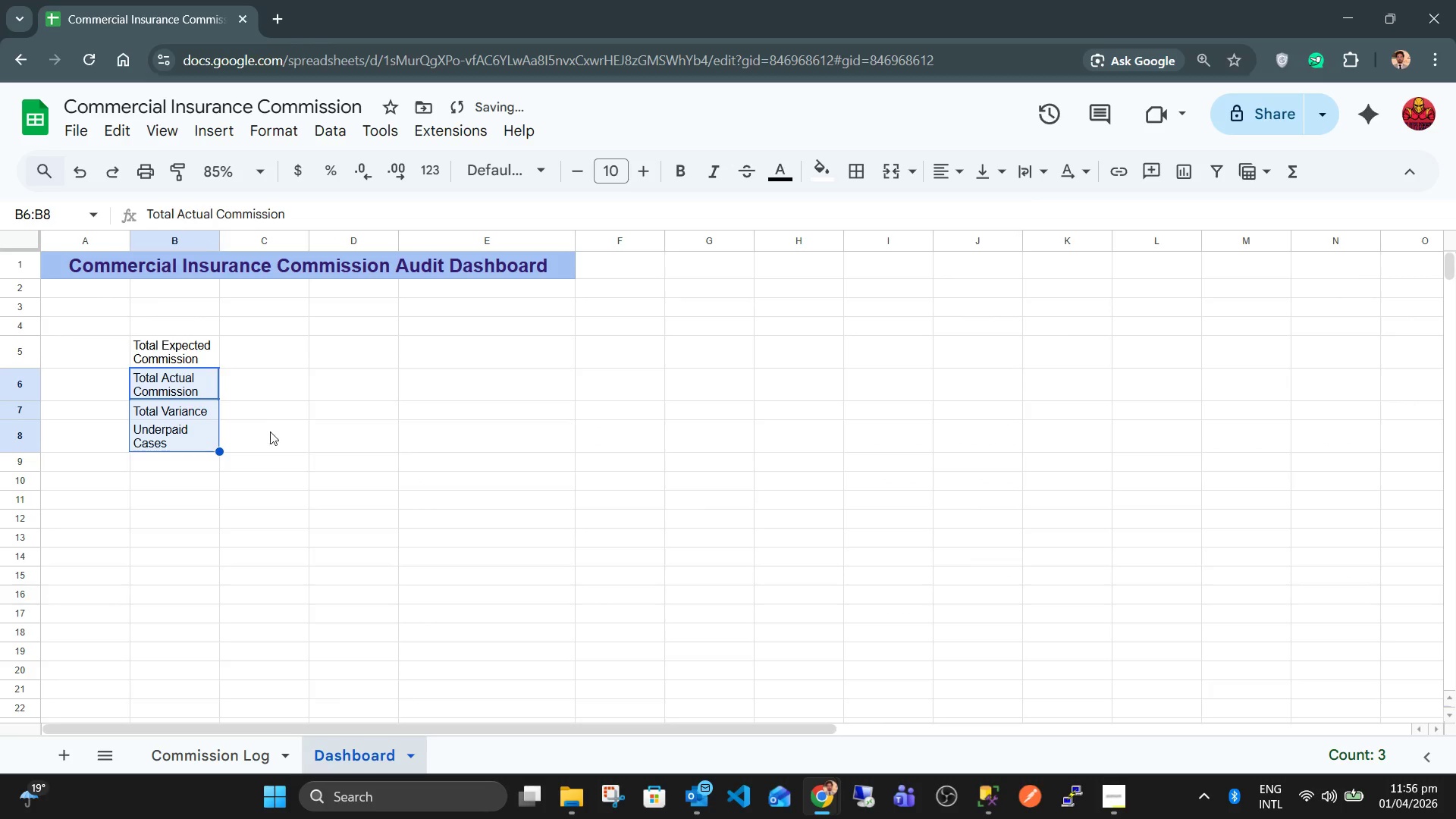 
left_click([271, 433])
 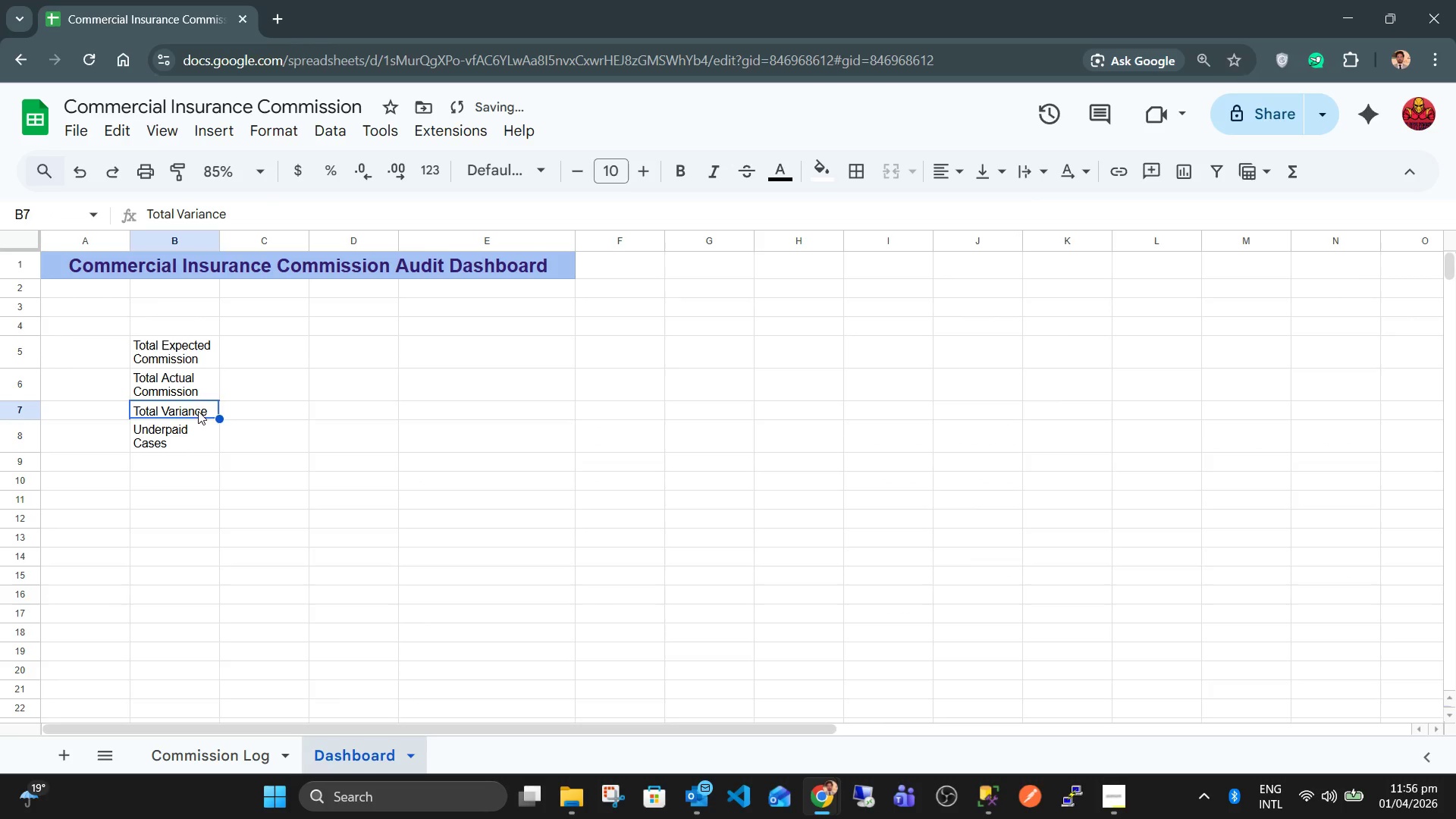 
double_click([246, 347])
 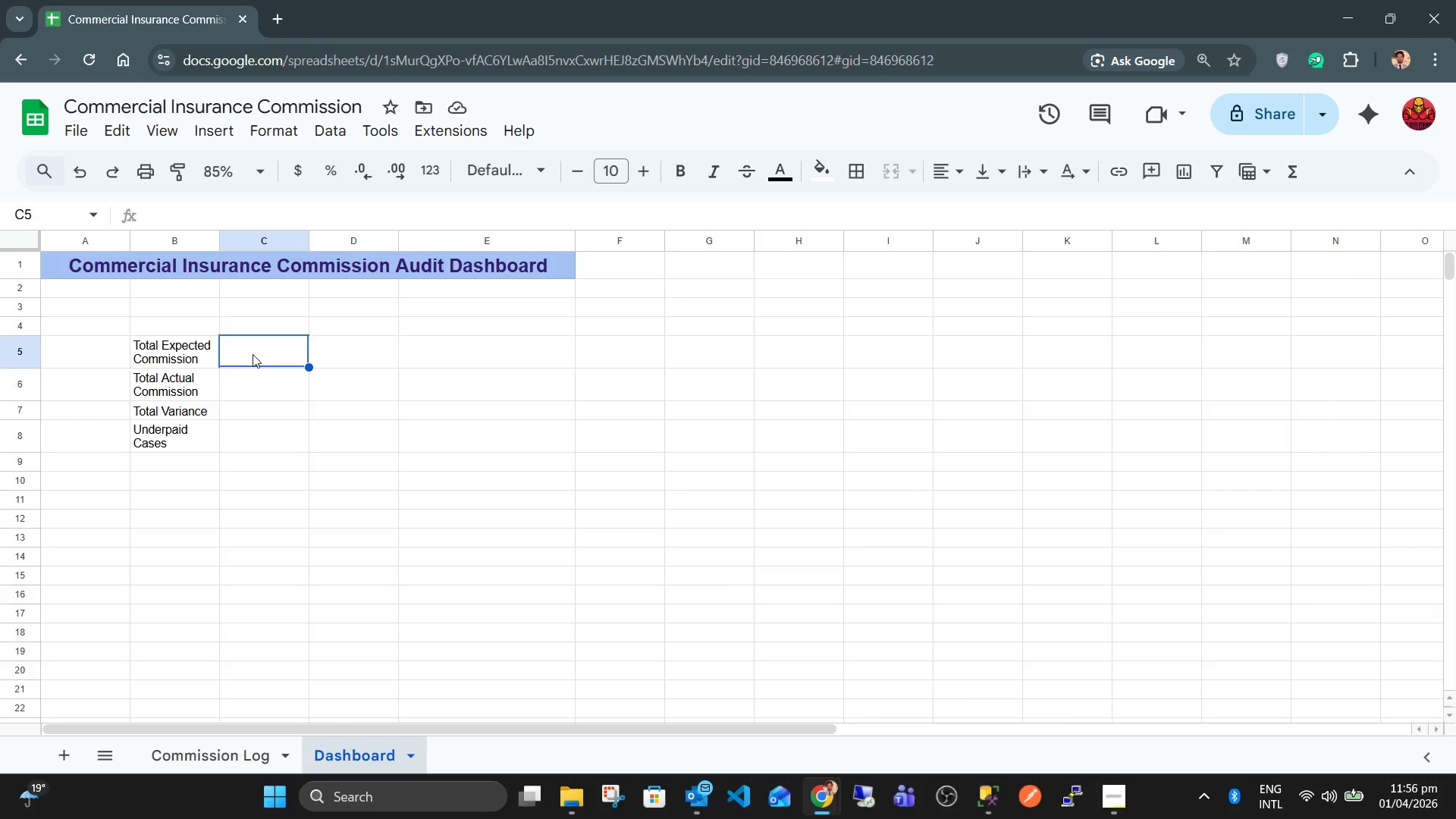 
wait(8.77)
 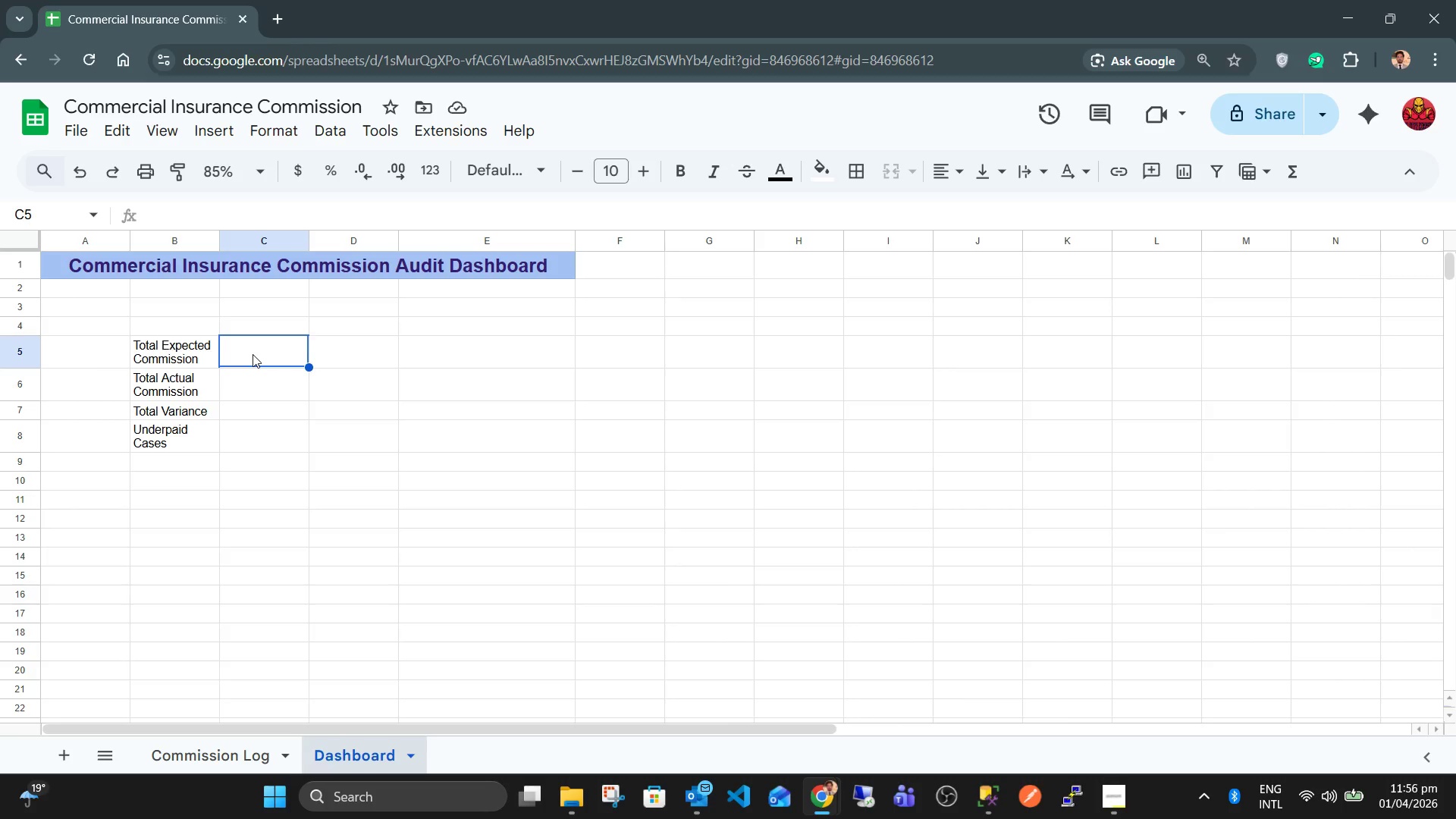 
type(=SUM)
key(Tab)
 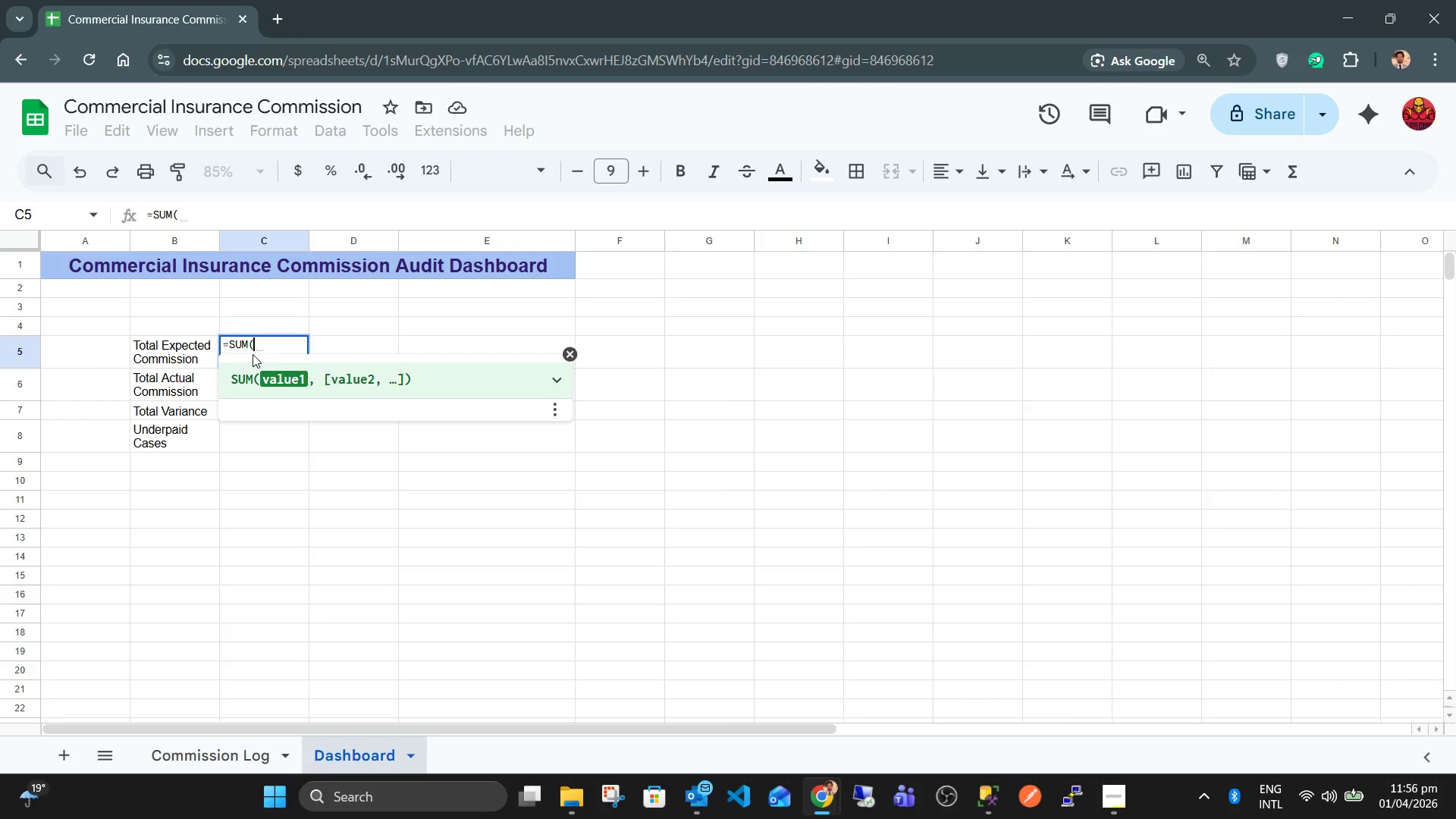 
left_click([180, 752])
 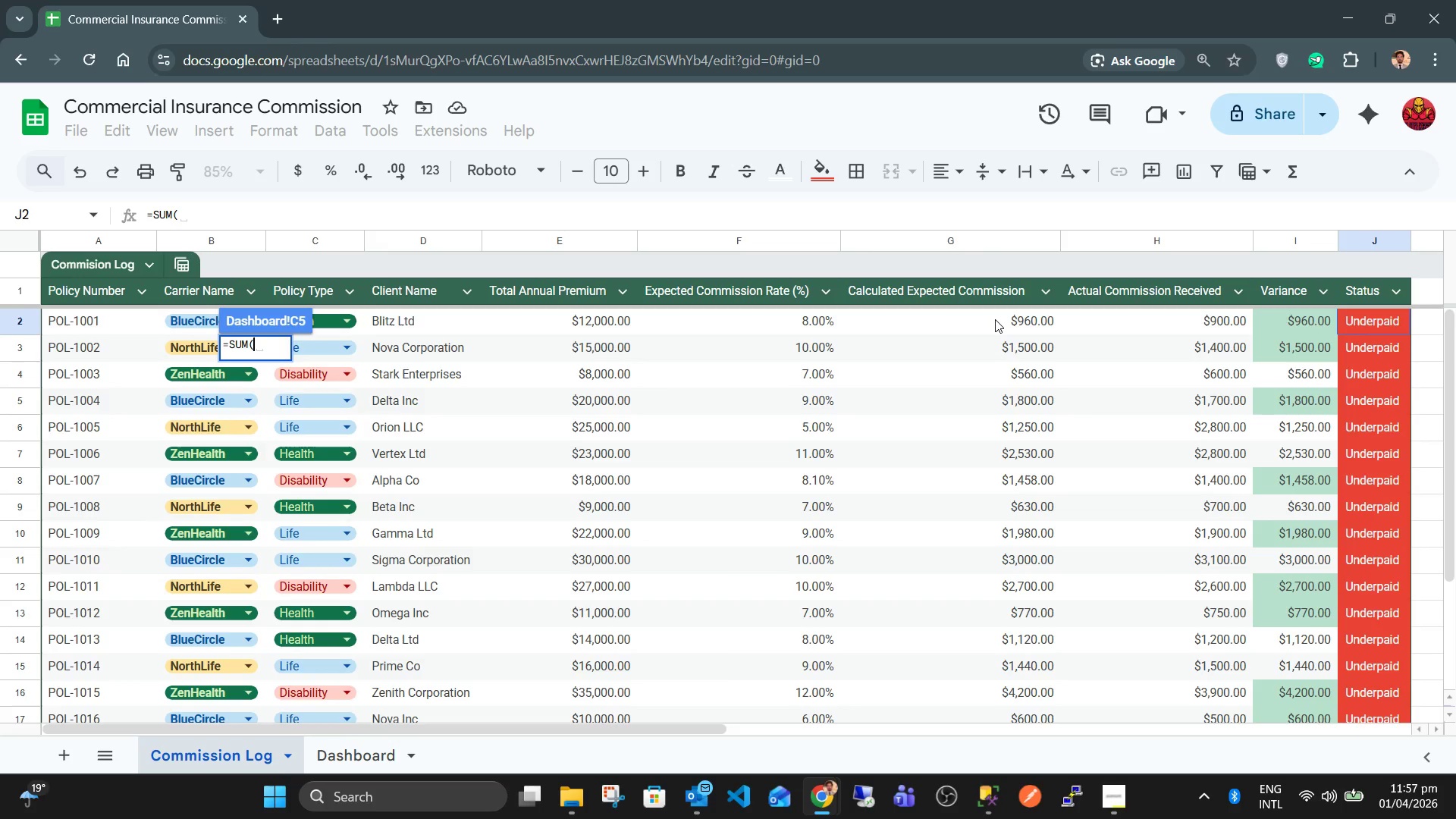 
wait(10.53)
 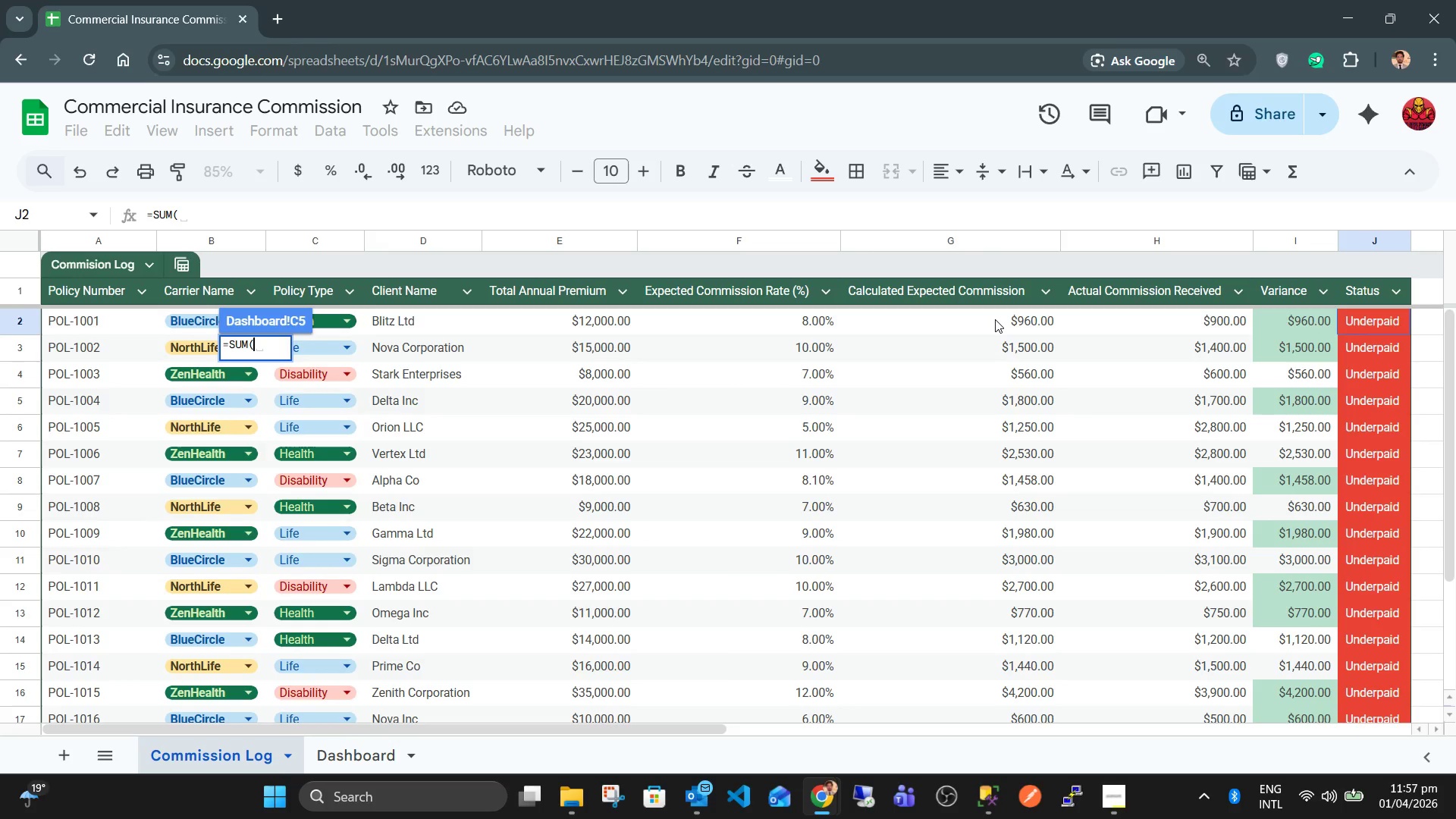 
left_click_drag(start_coordinate=[995, 319], to_coordinate=[987, 654])
 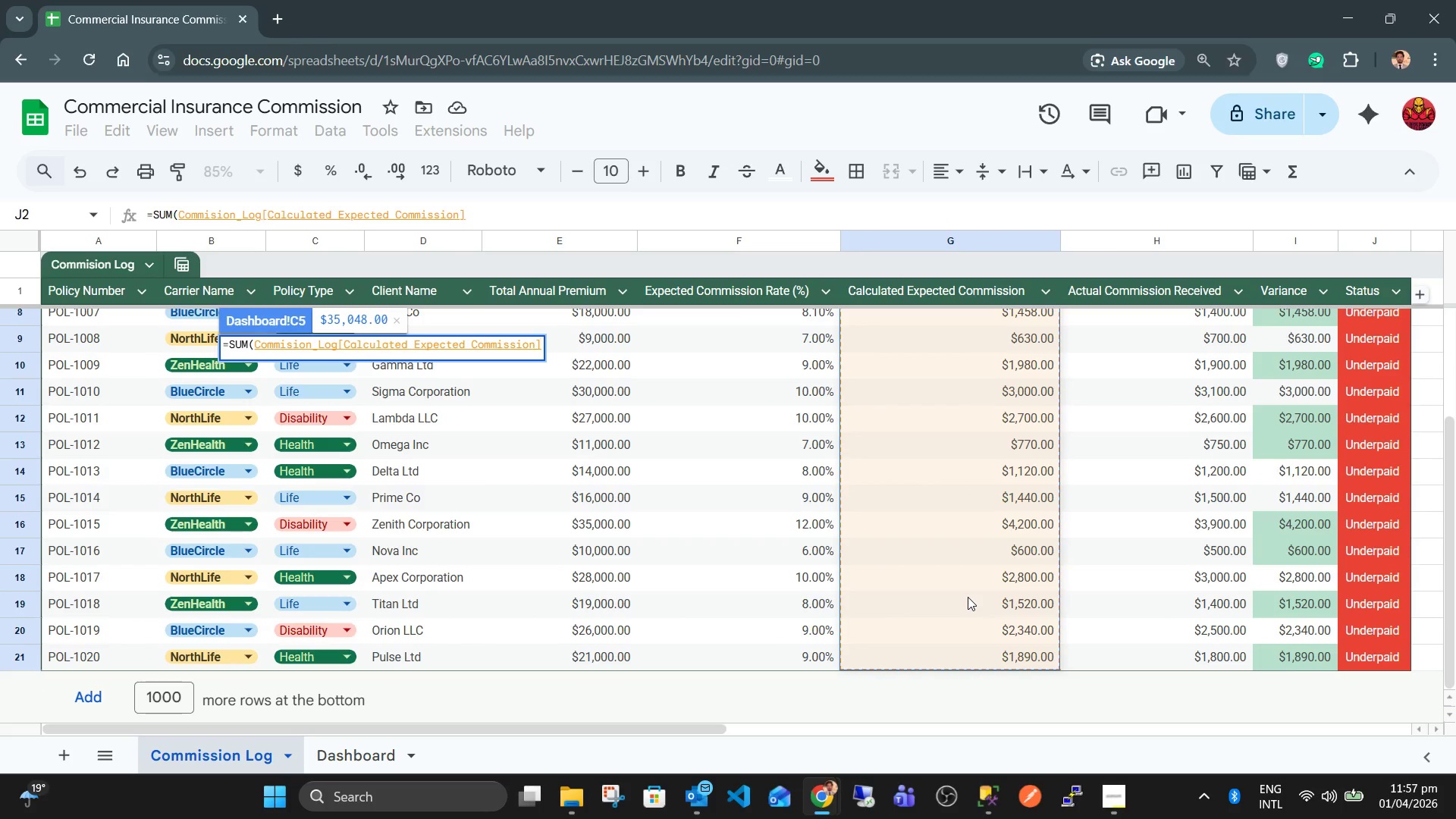 
key(Shift+0)
 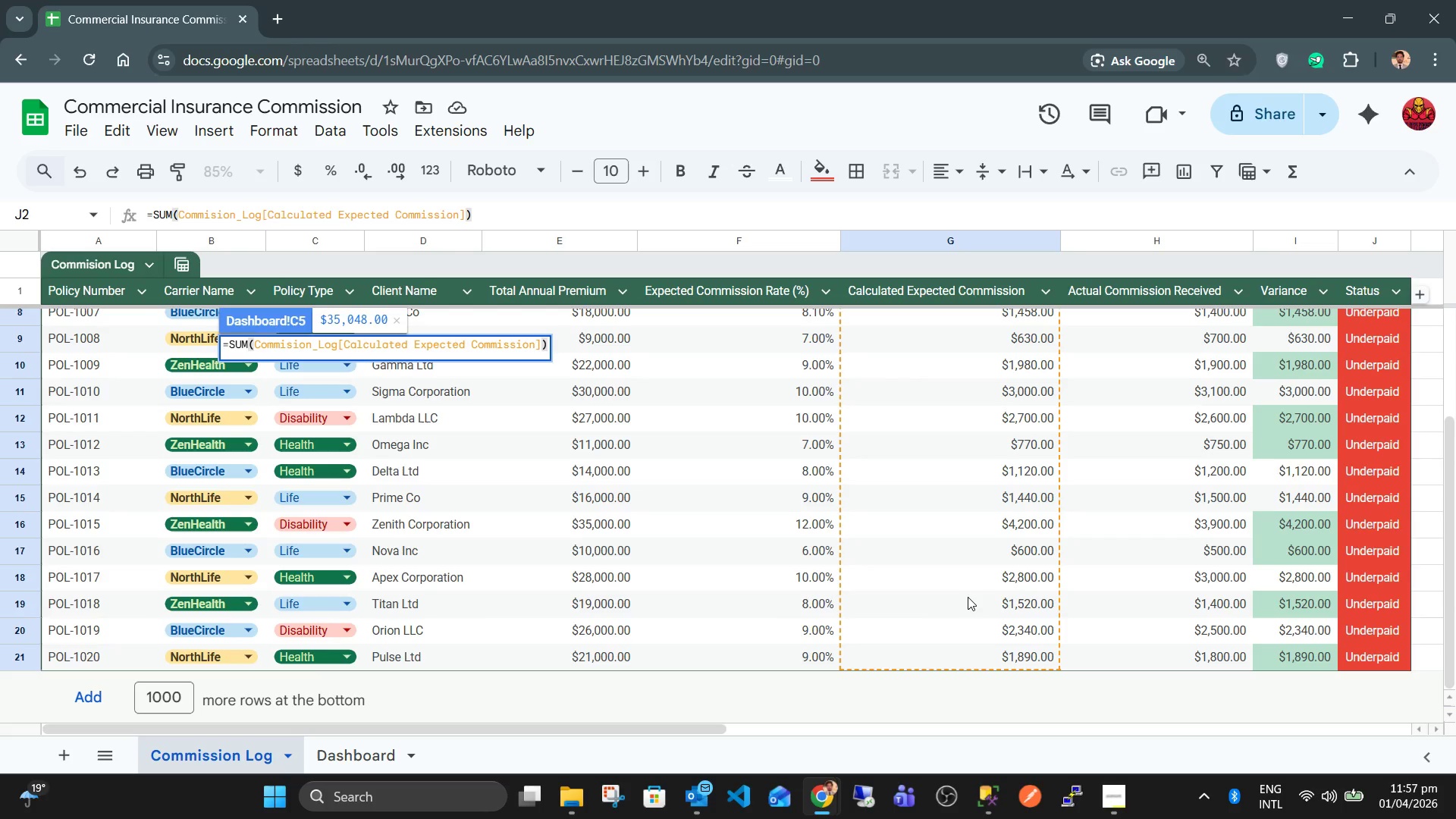 
wait(5.27)
 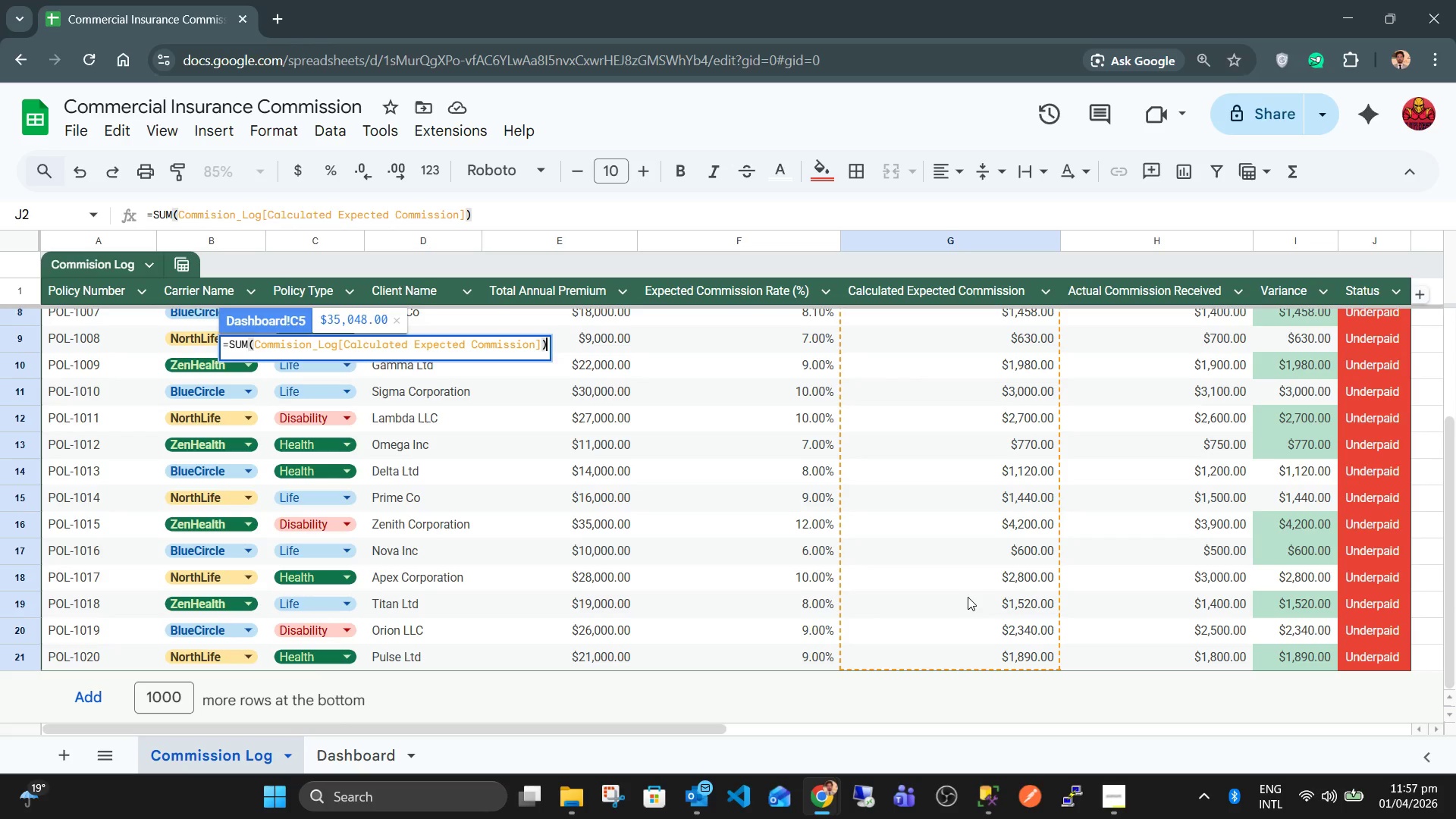 
key(Enter)
 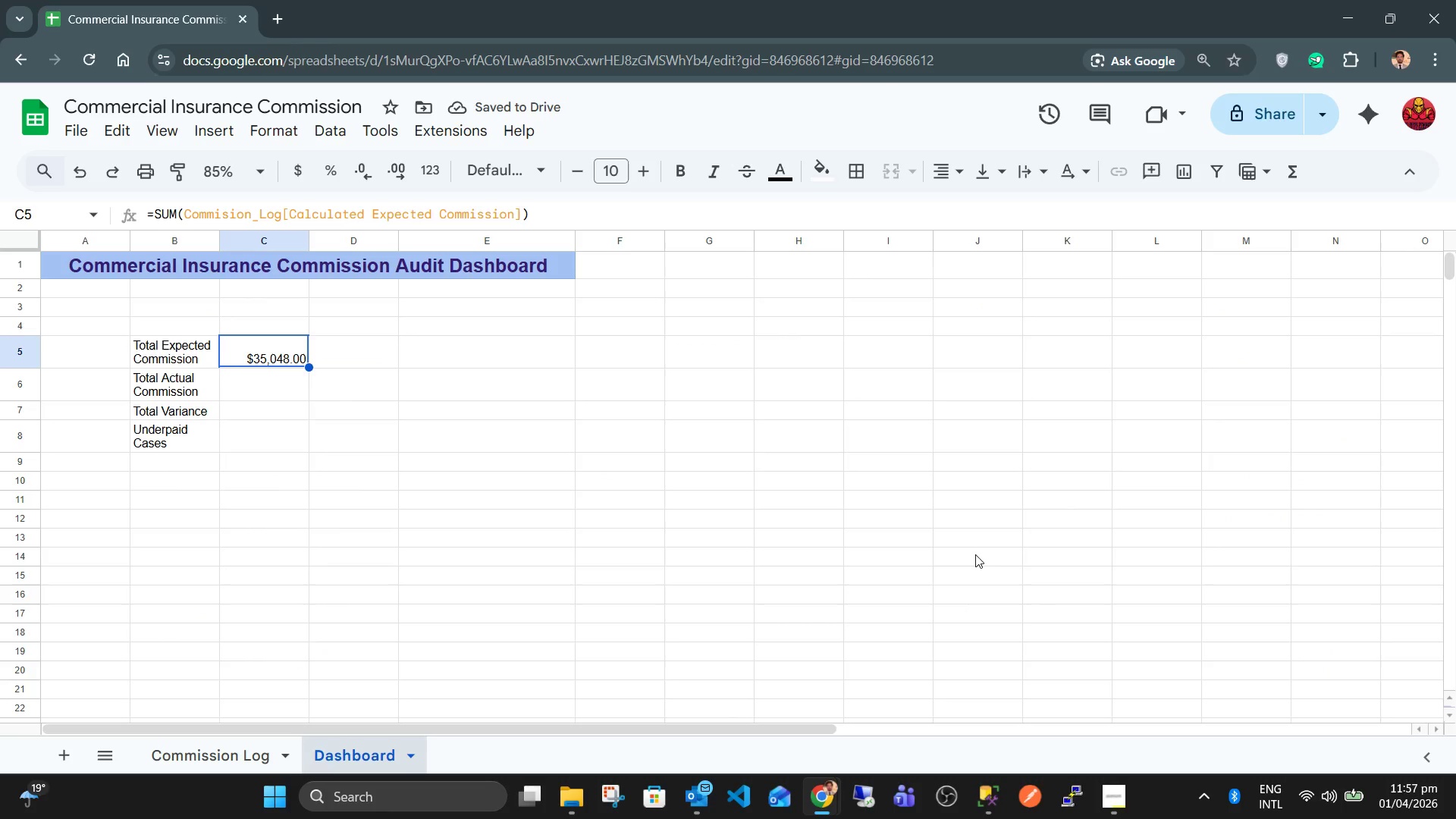 
left_click([237, 748])
 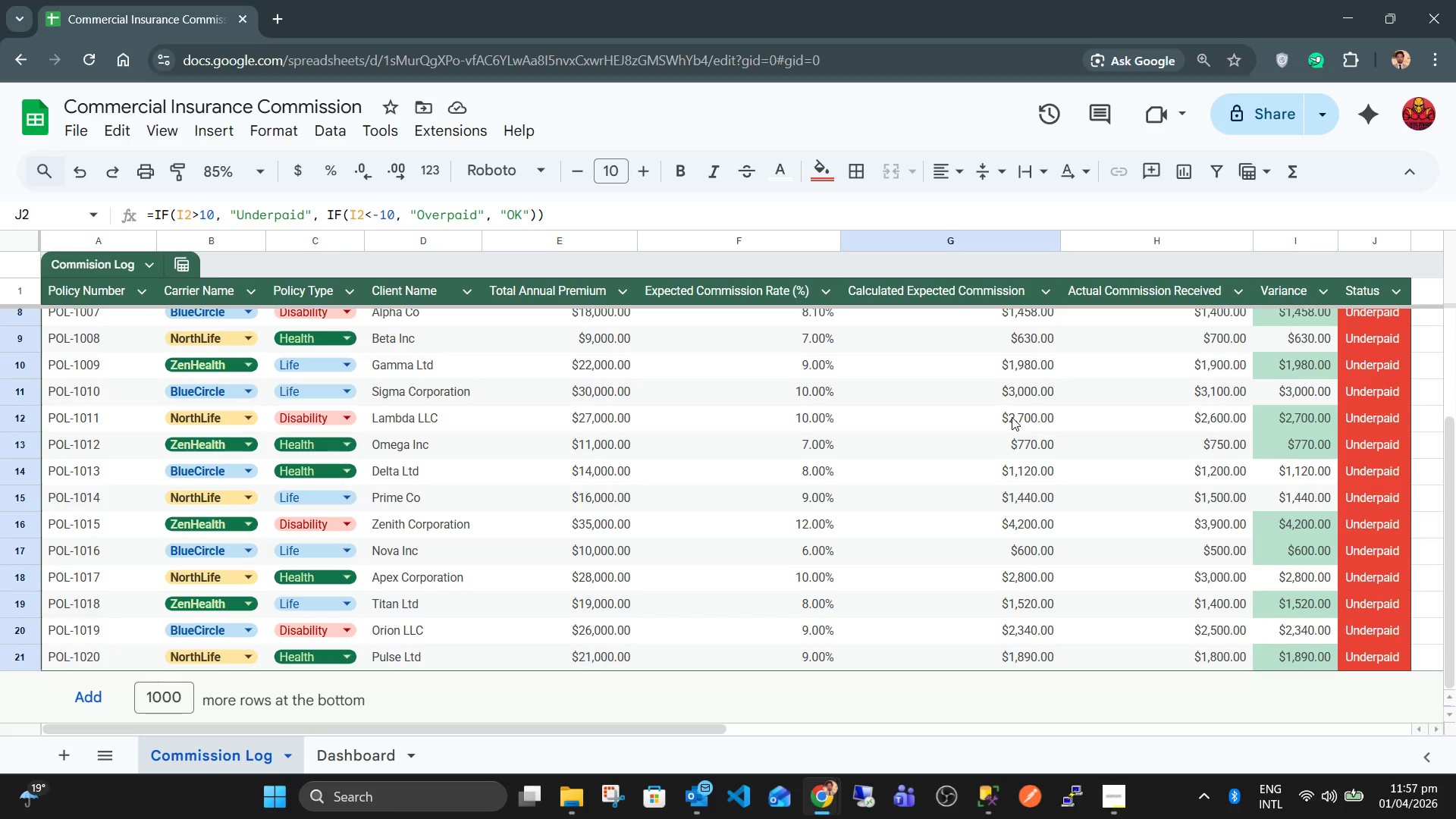 
scroll: coordinate [1010, 403], scroll_direction: up, amount: 6.0
 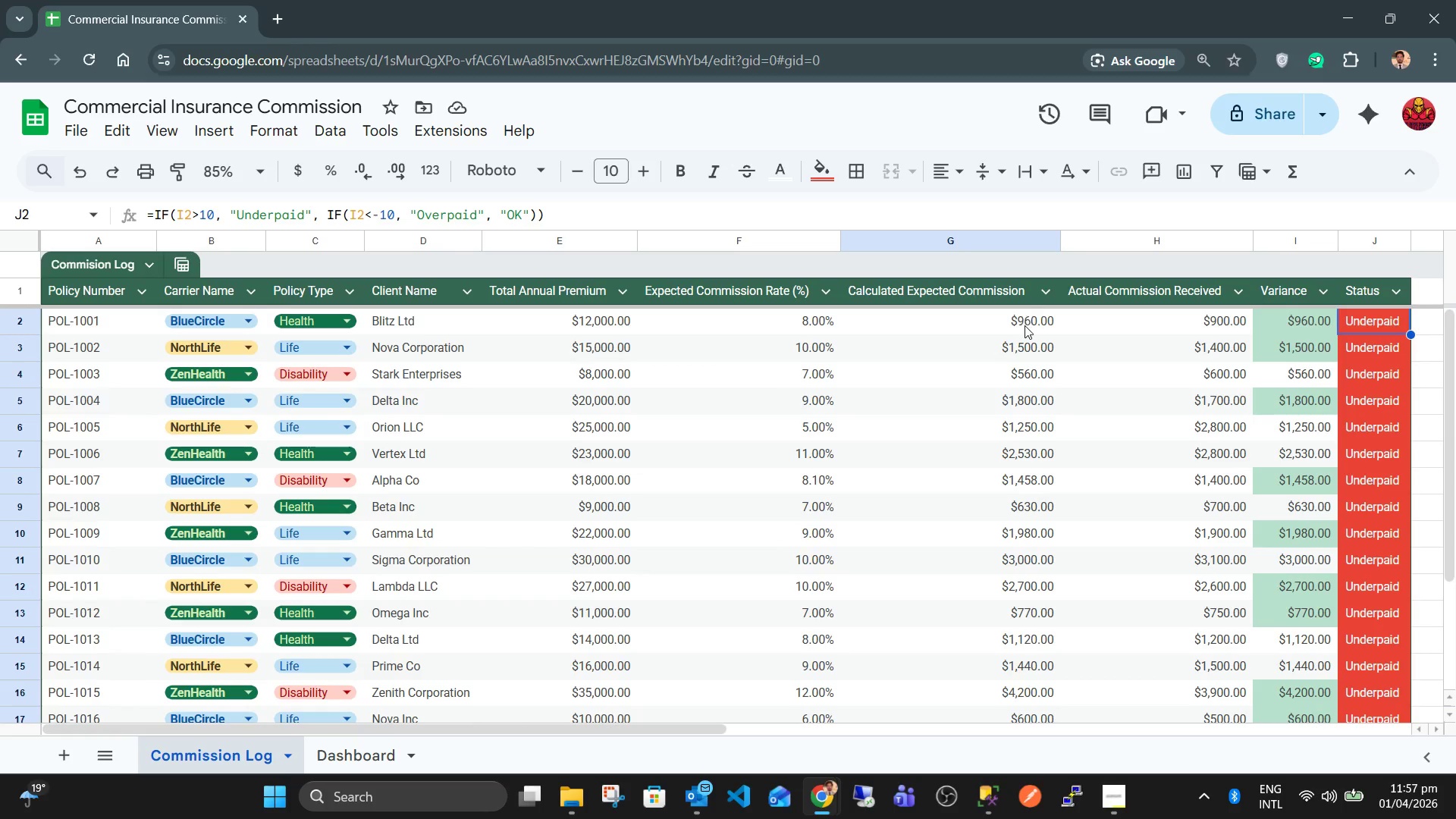 
left_click([1025, 325])
 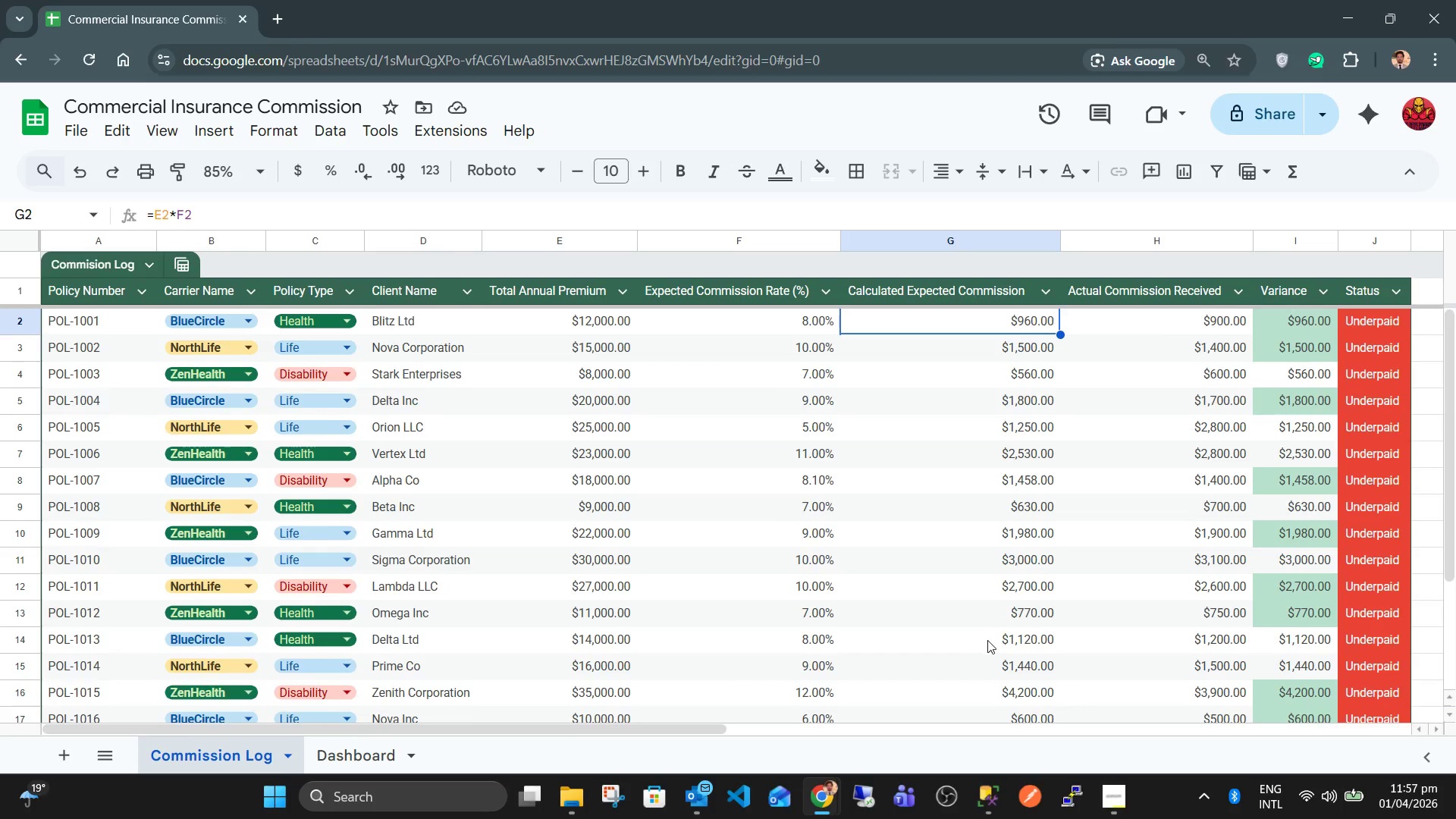 
hold_key(key=ShiftLeft, duration=0.56)
 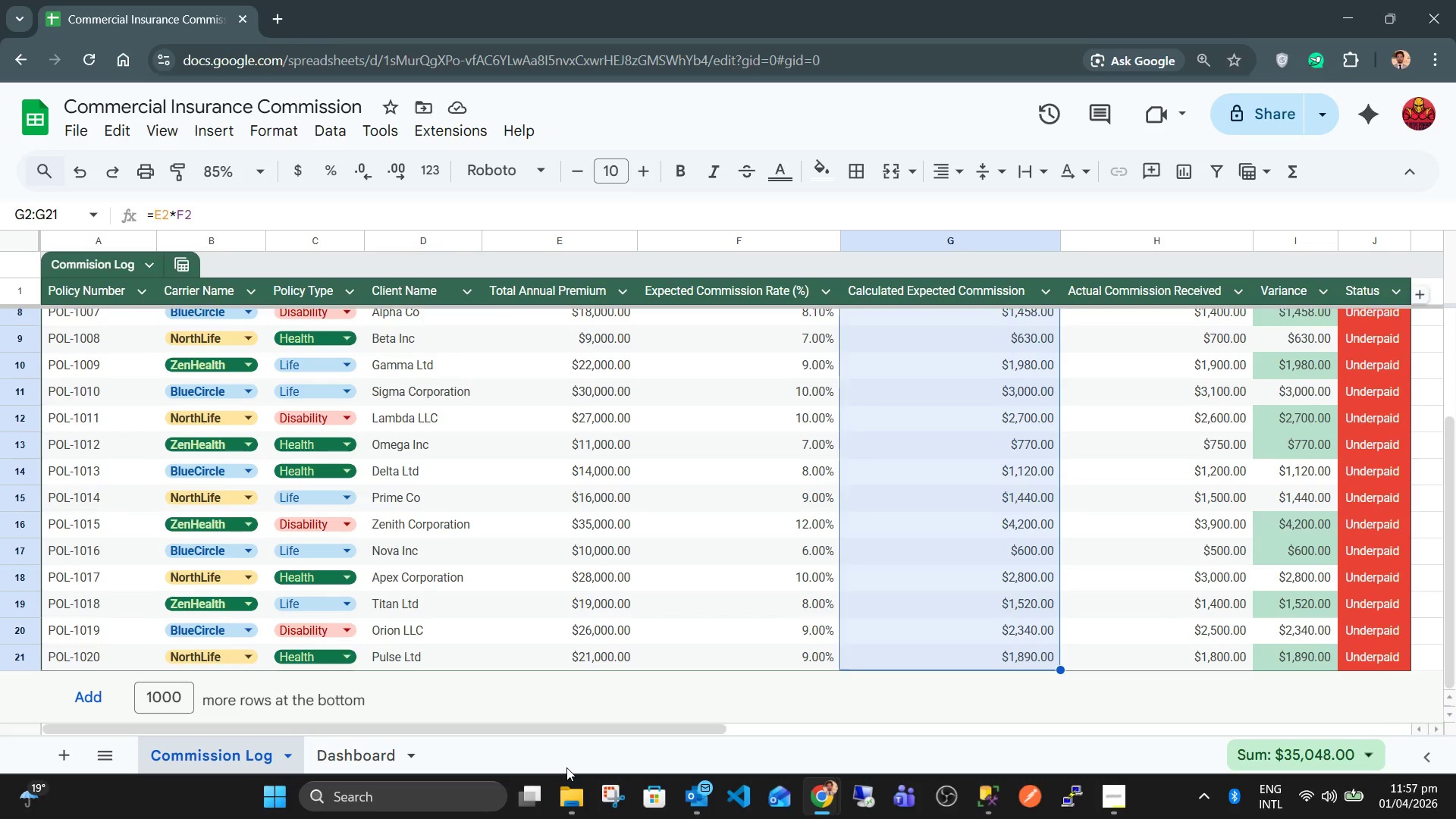 
scroll: coordinate [988, 648], scroll_direction: down, amount: 3.0
 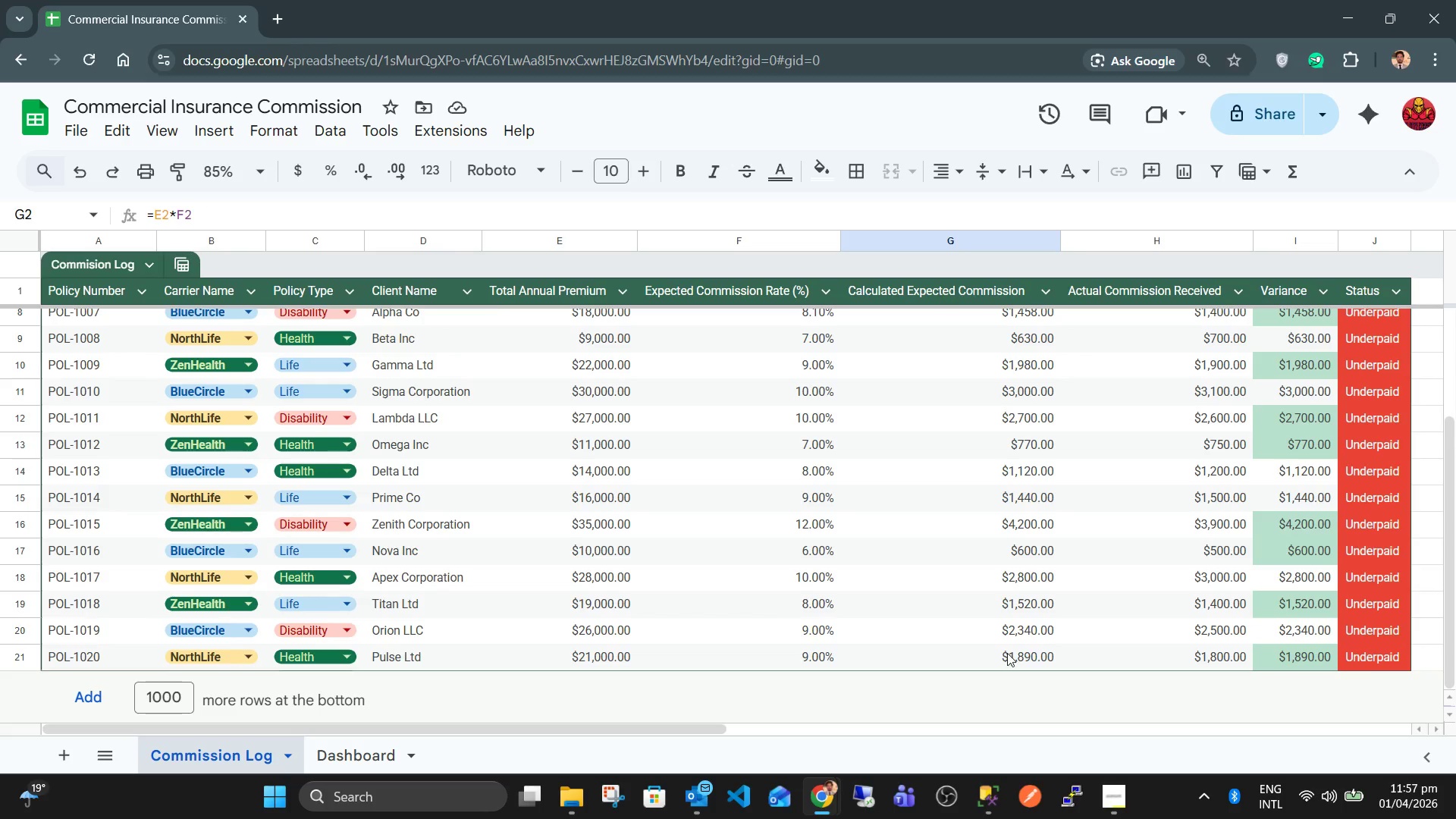 
wait(6.72)
 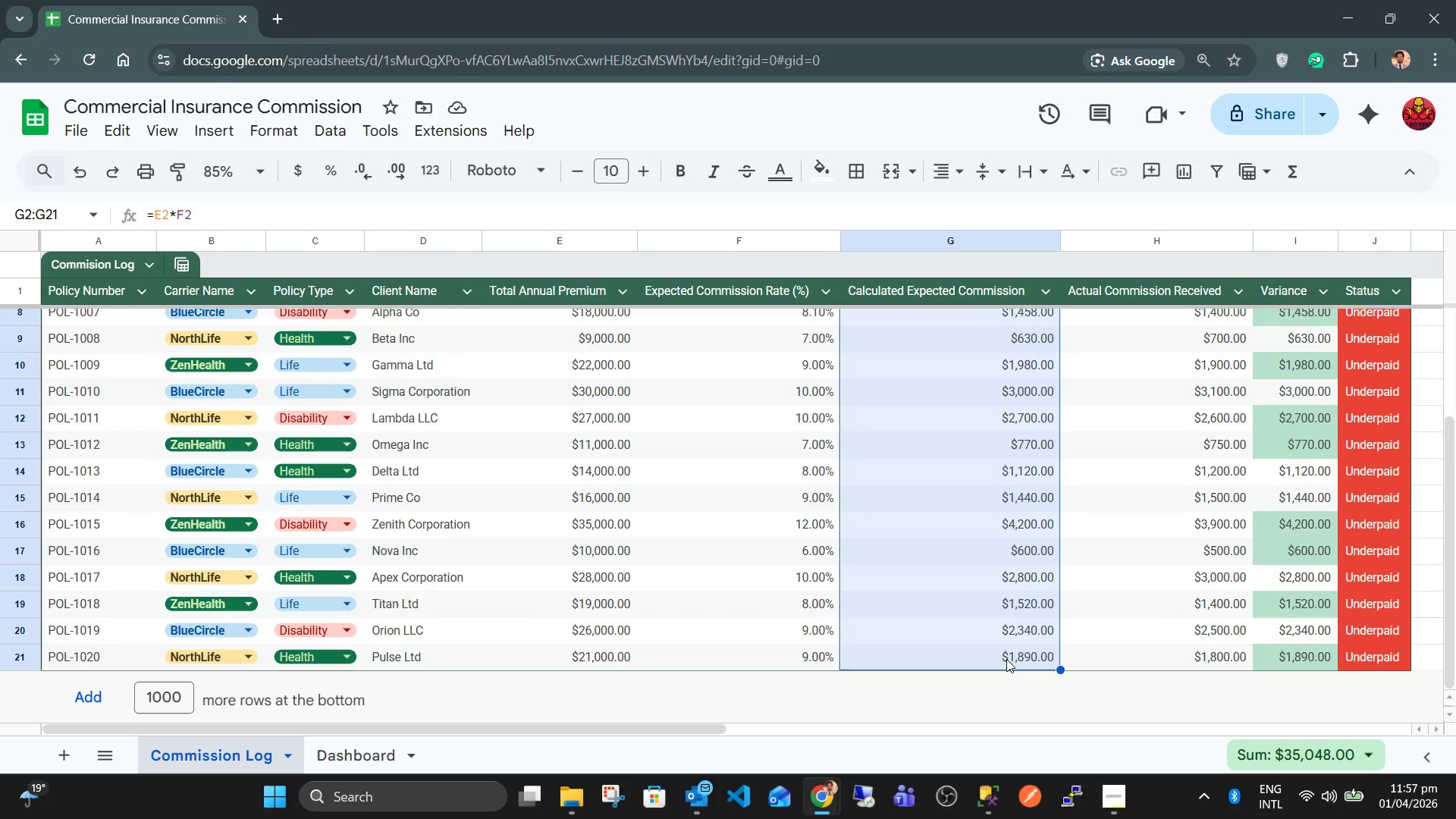 
left_click([375, 764])
 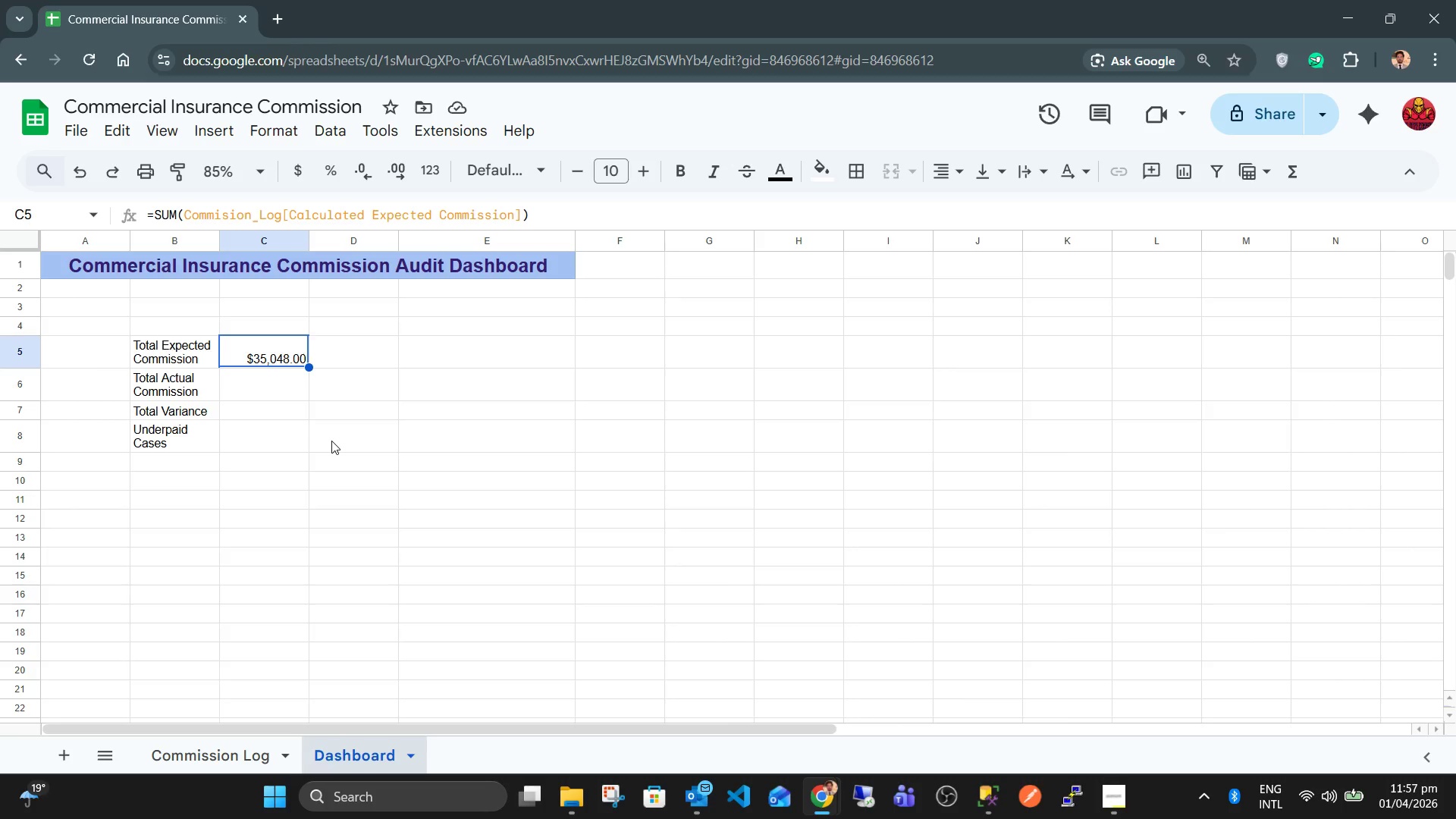 
wait(7.81)
 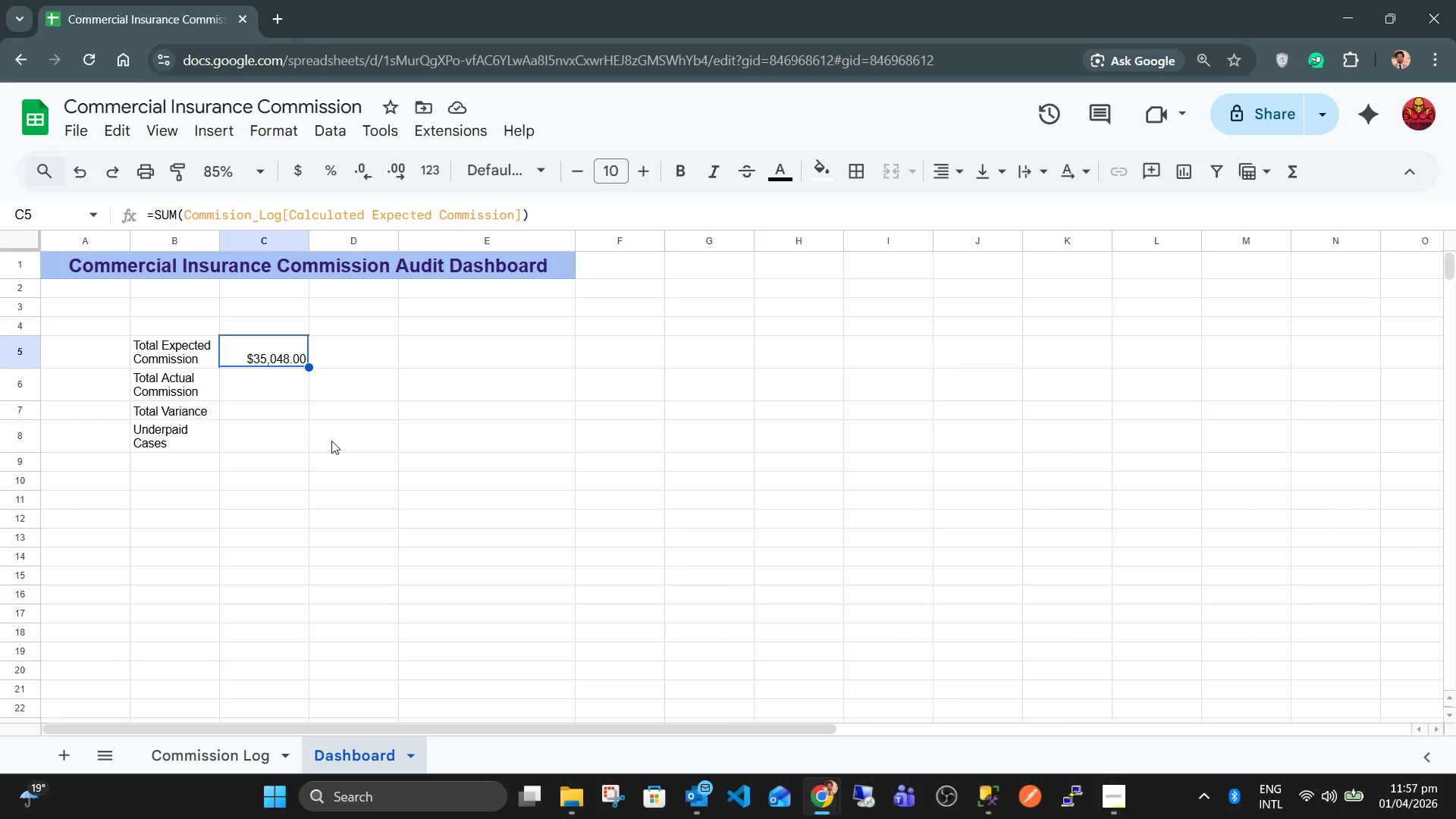 
left_click([281, 382])
 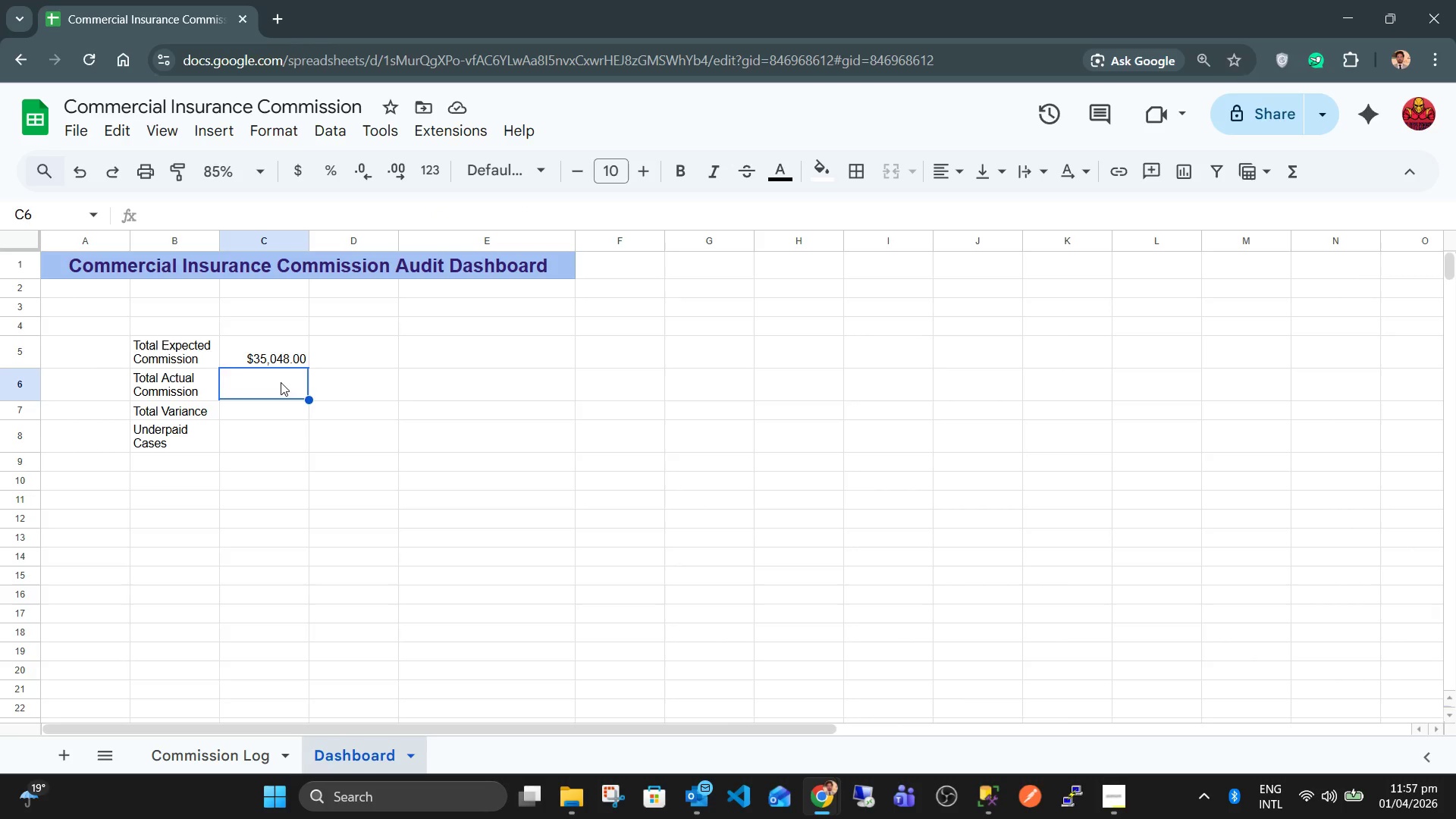 
type(=SUM)
key(Tab)
 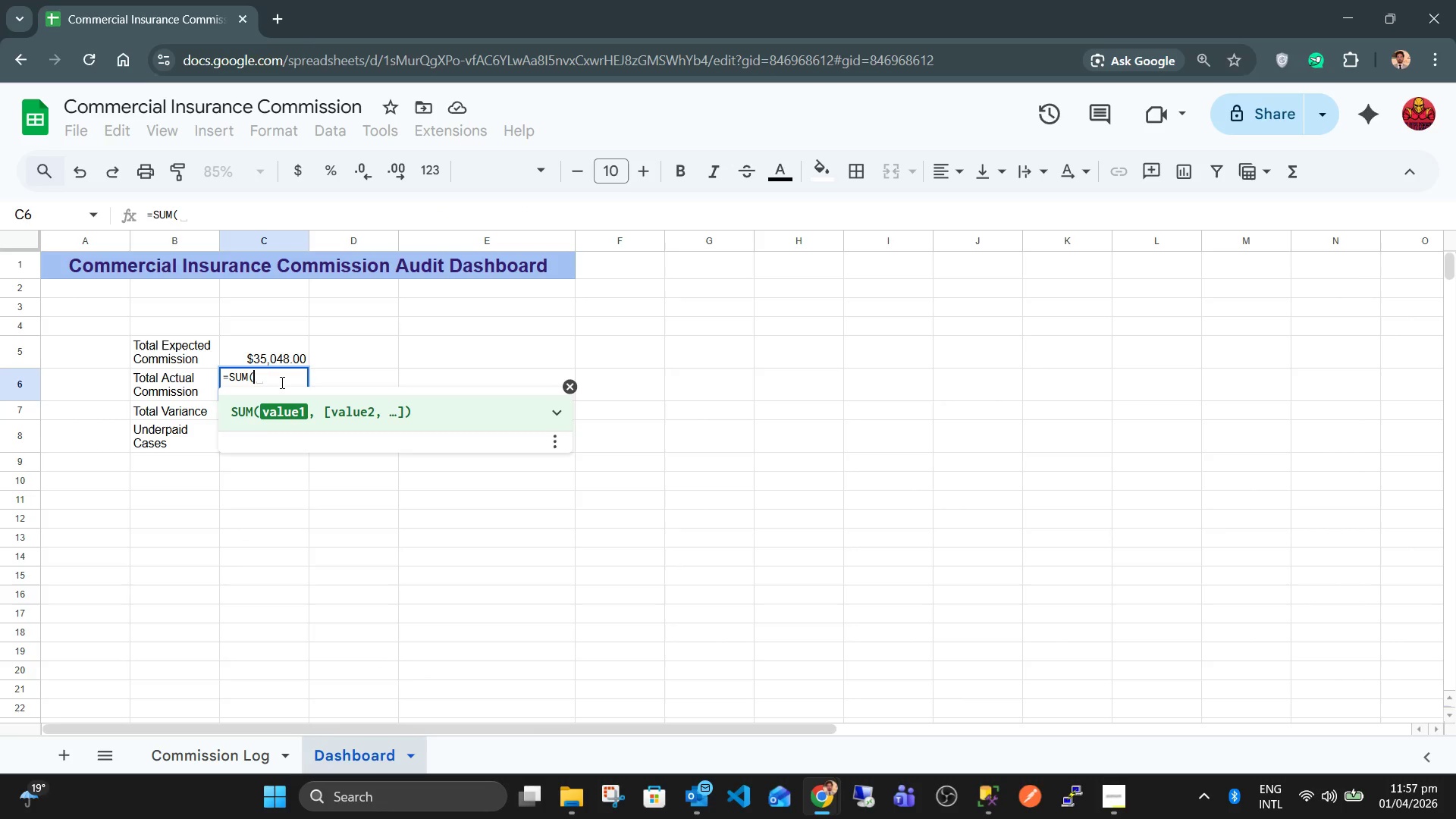 
left_click([218, 755])
 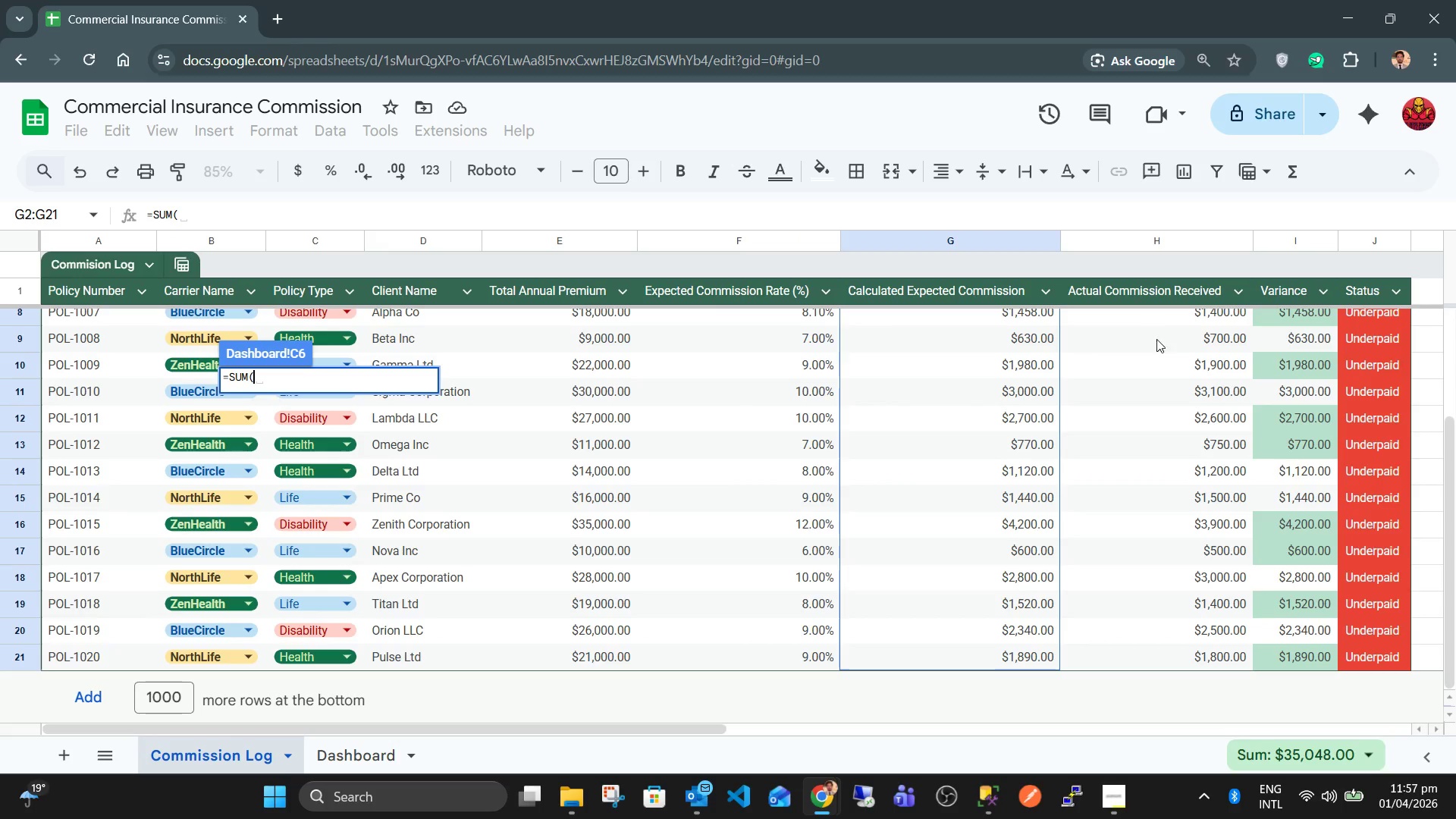 
scroll: coordinate [1173, 538], scroll_direction: up, amount: 4.0
 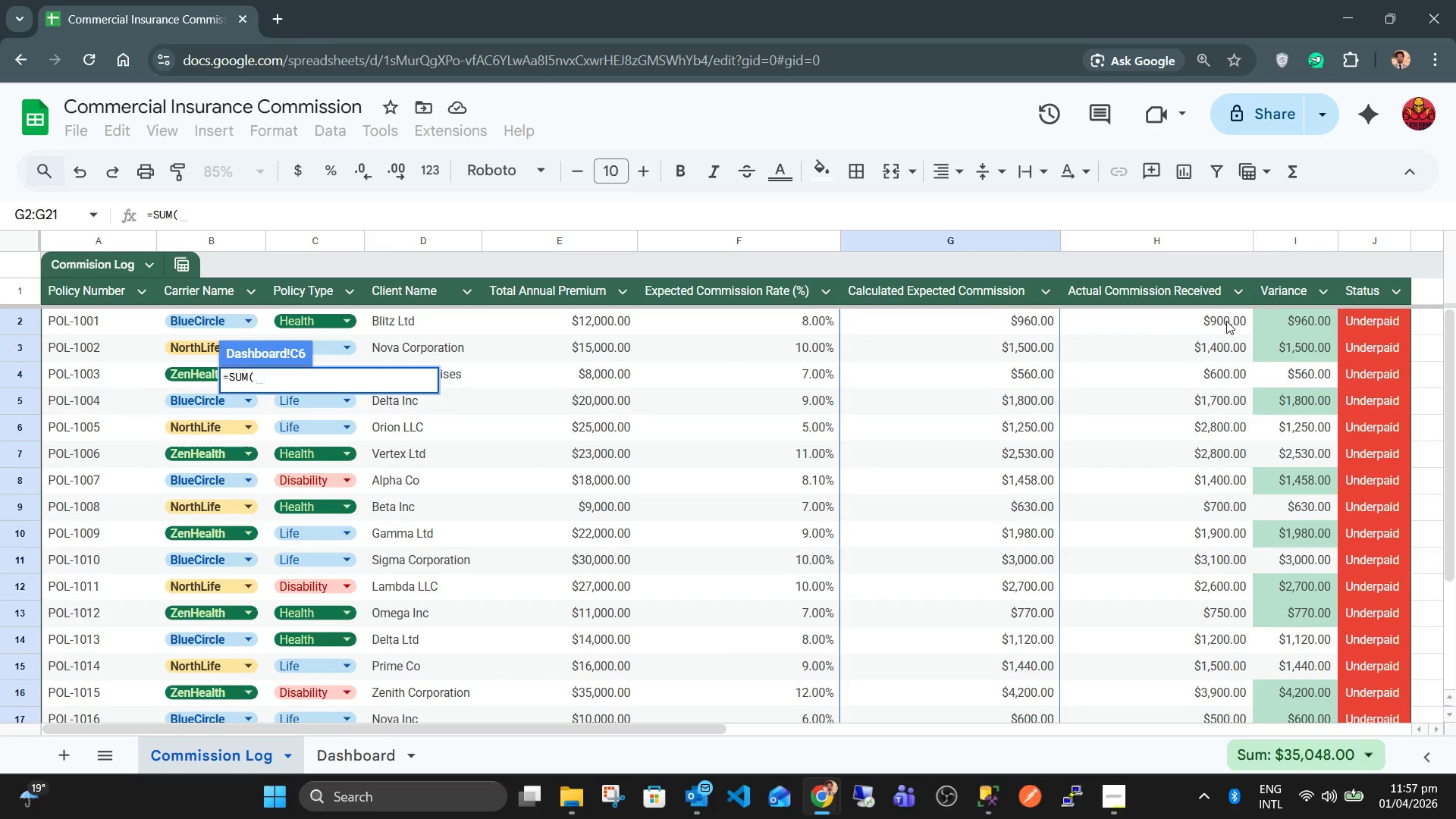 
left_click_drag(start_coordinate=[1226, 321], to_coordinate=[1225, 653])
 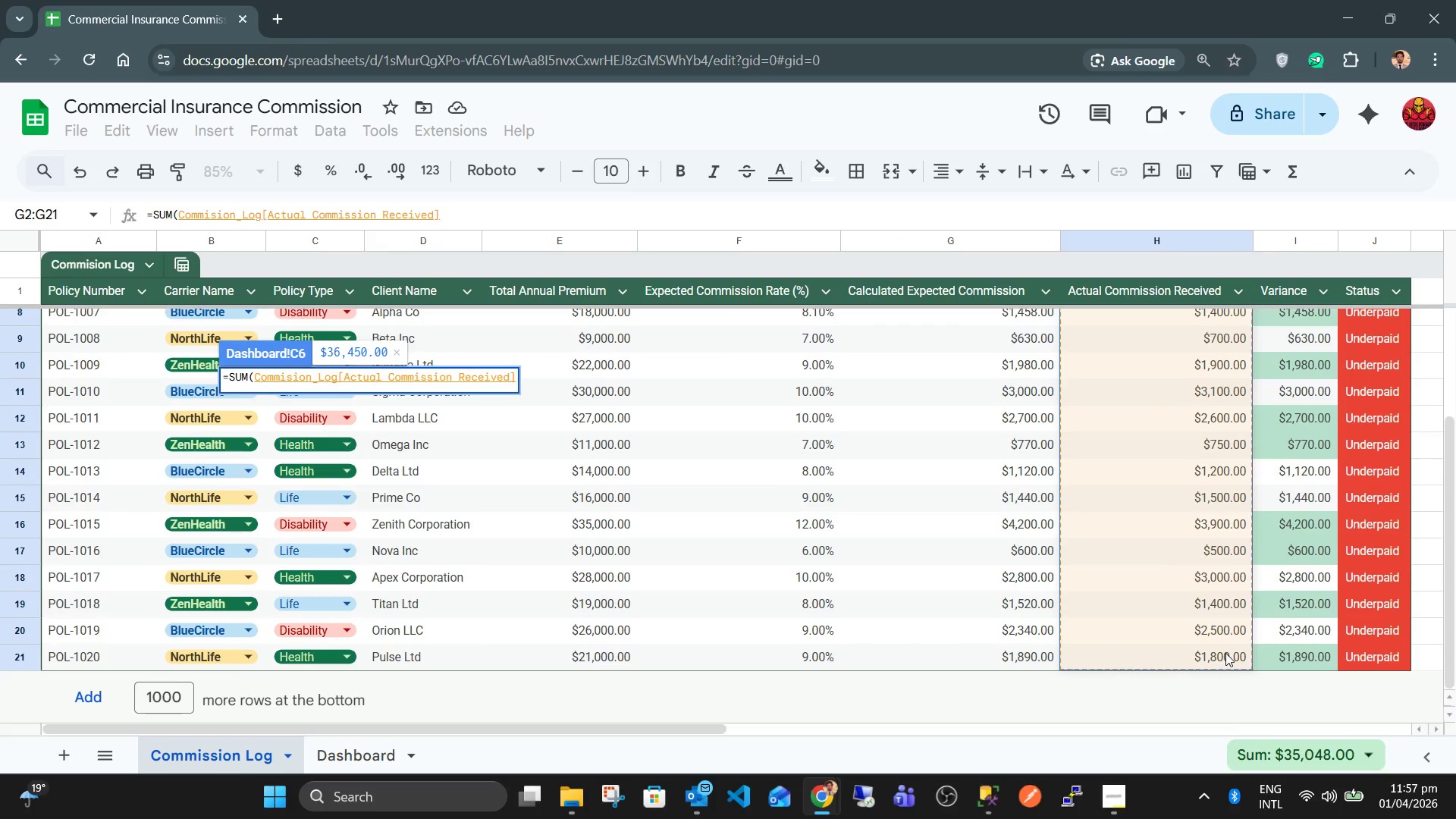 
key(Shift+0)
 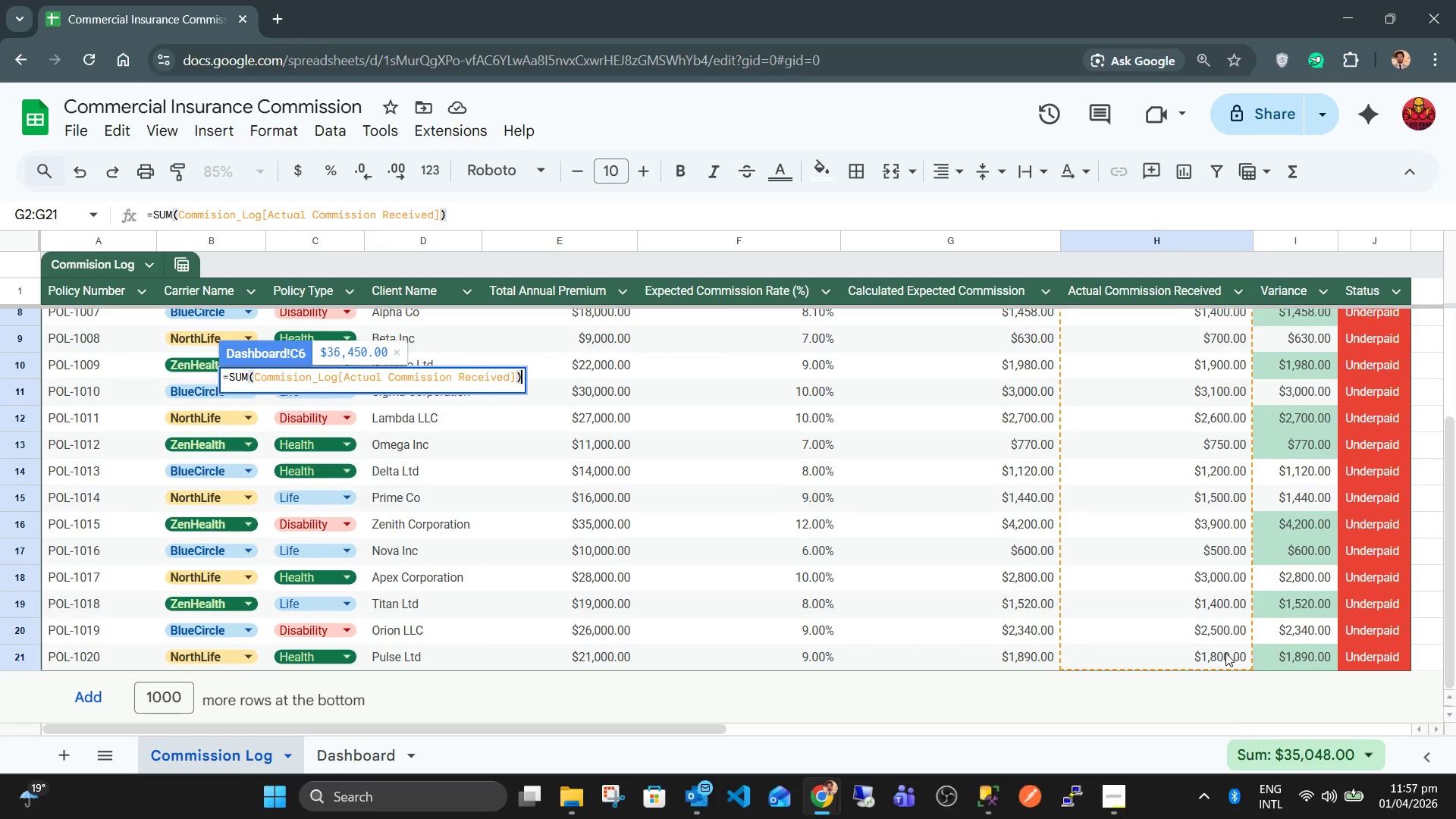 
key(Enter)
 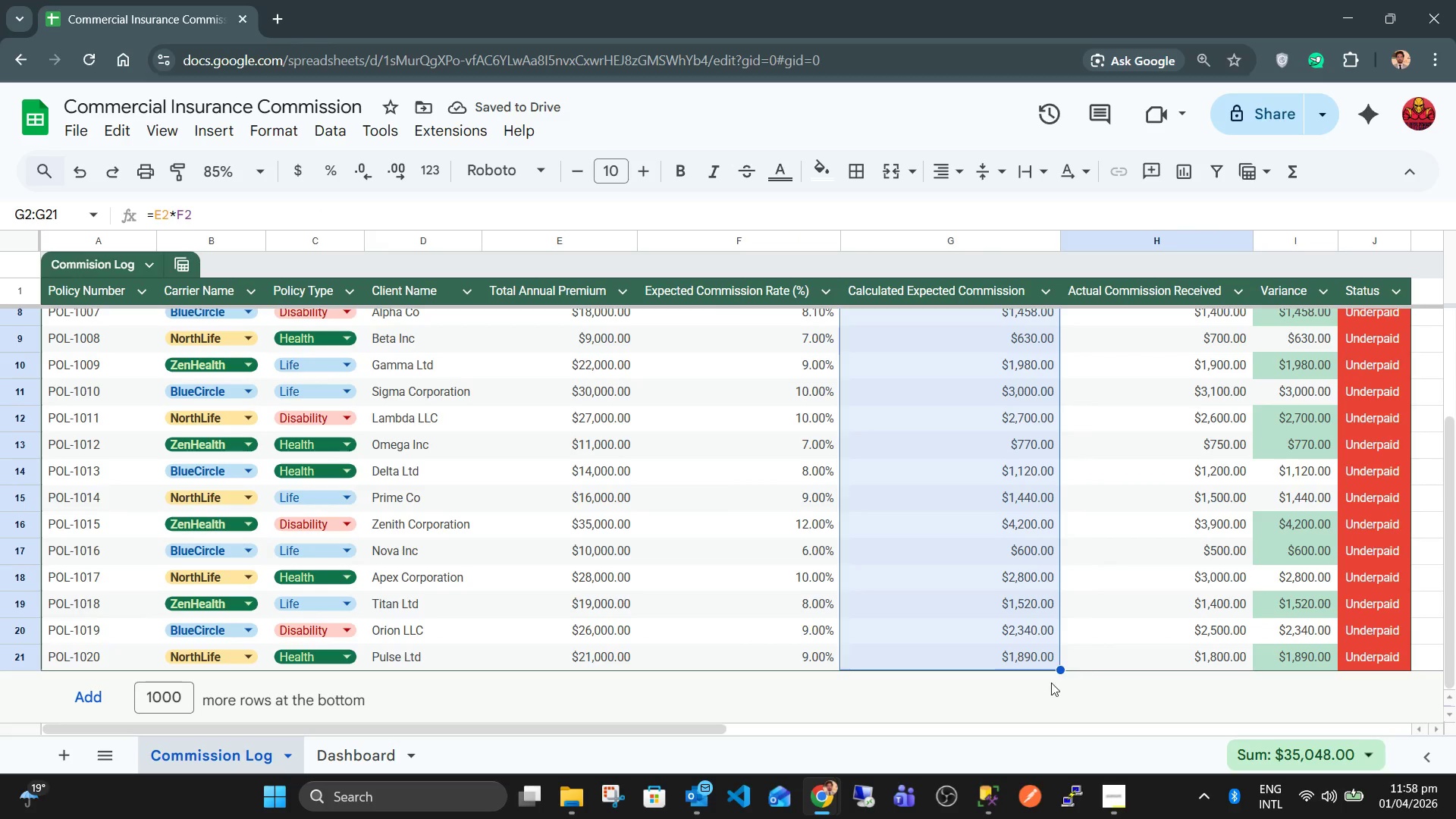 
wait(5.69)
 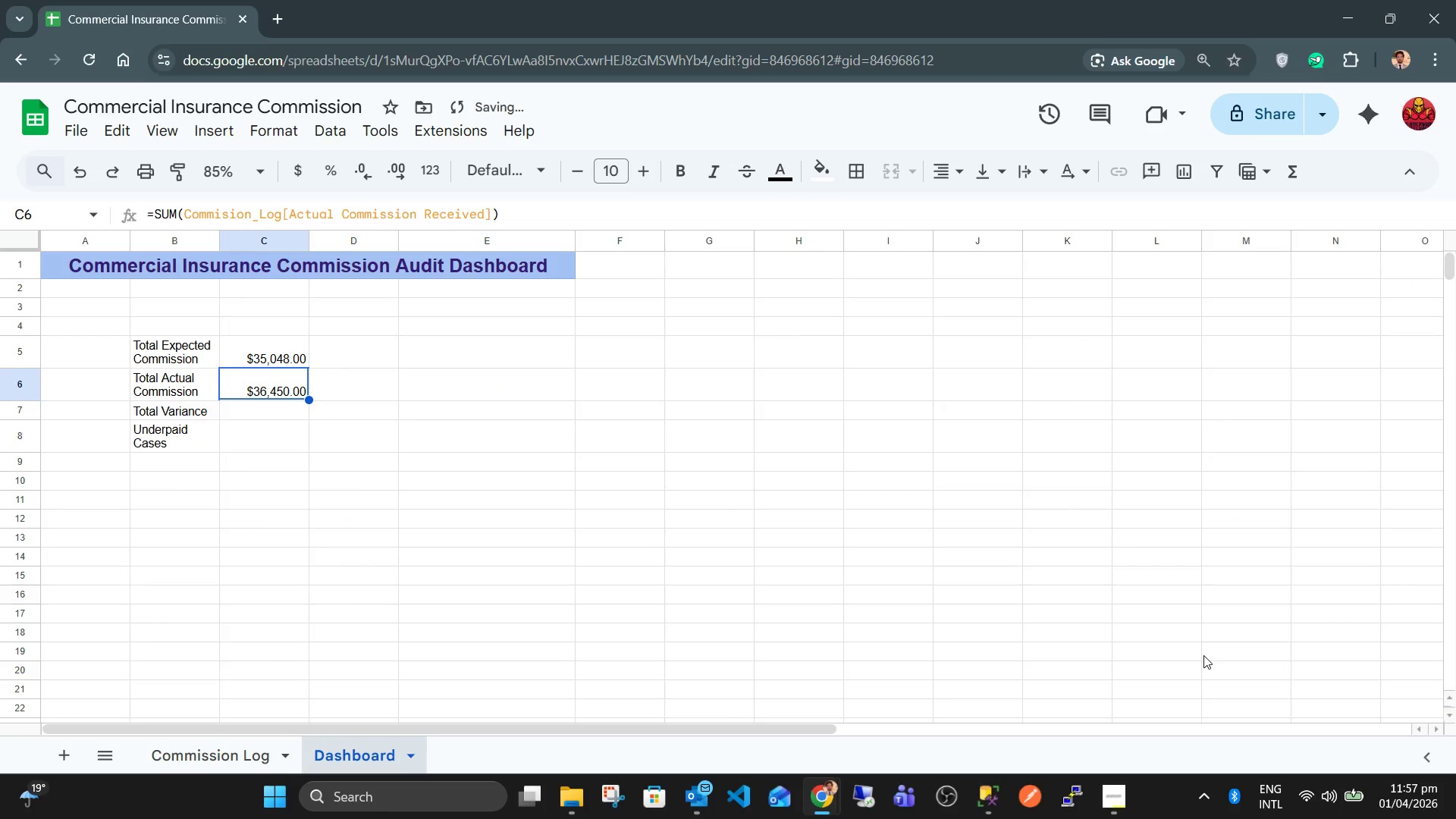 
left_click([1146, 647])
 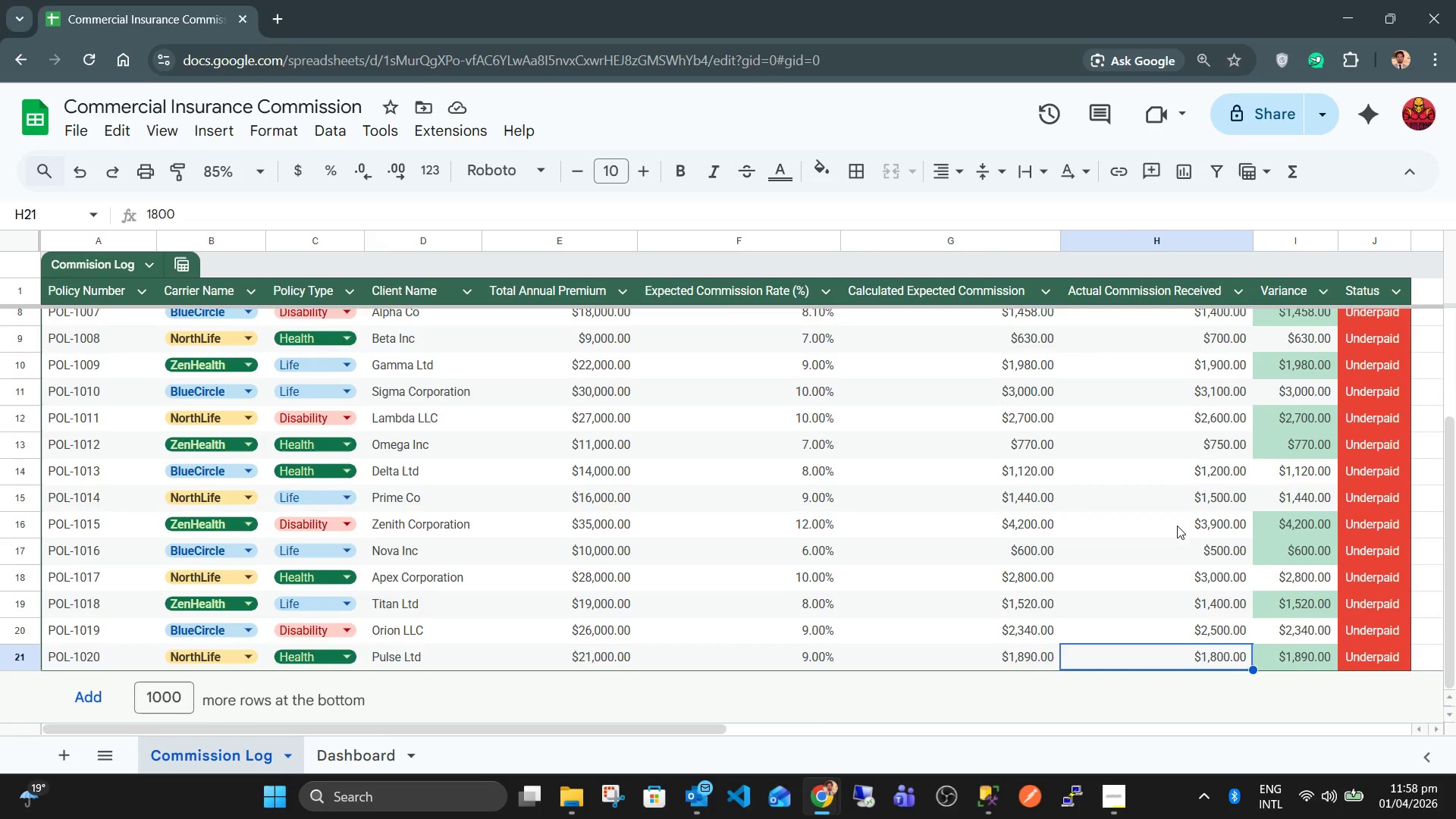 
hold_key(key=ShiftLeft, duration=0.39)
 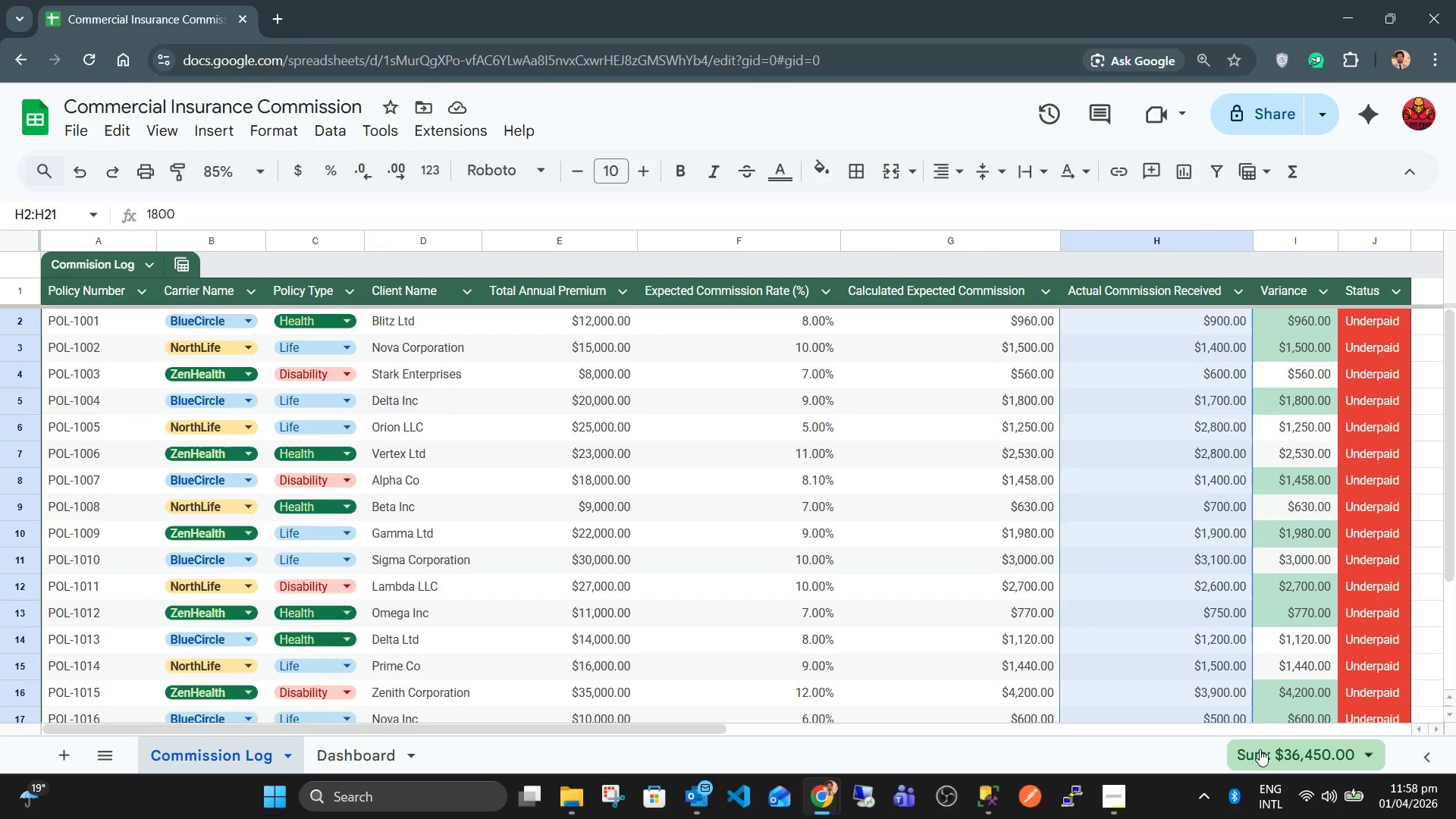 
scroll: coordinate [1202, 370], scroll_direction: up, amount: 8.0
 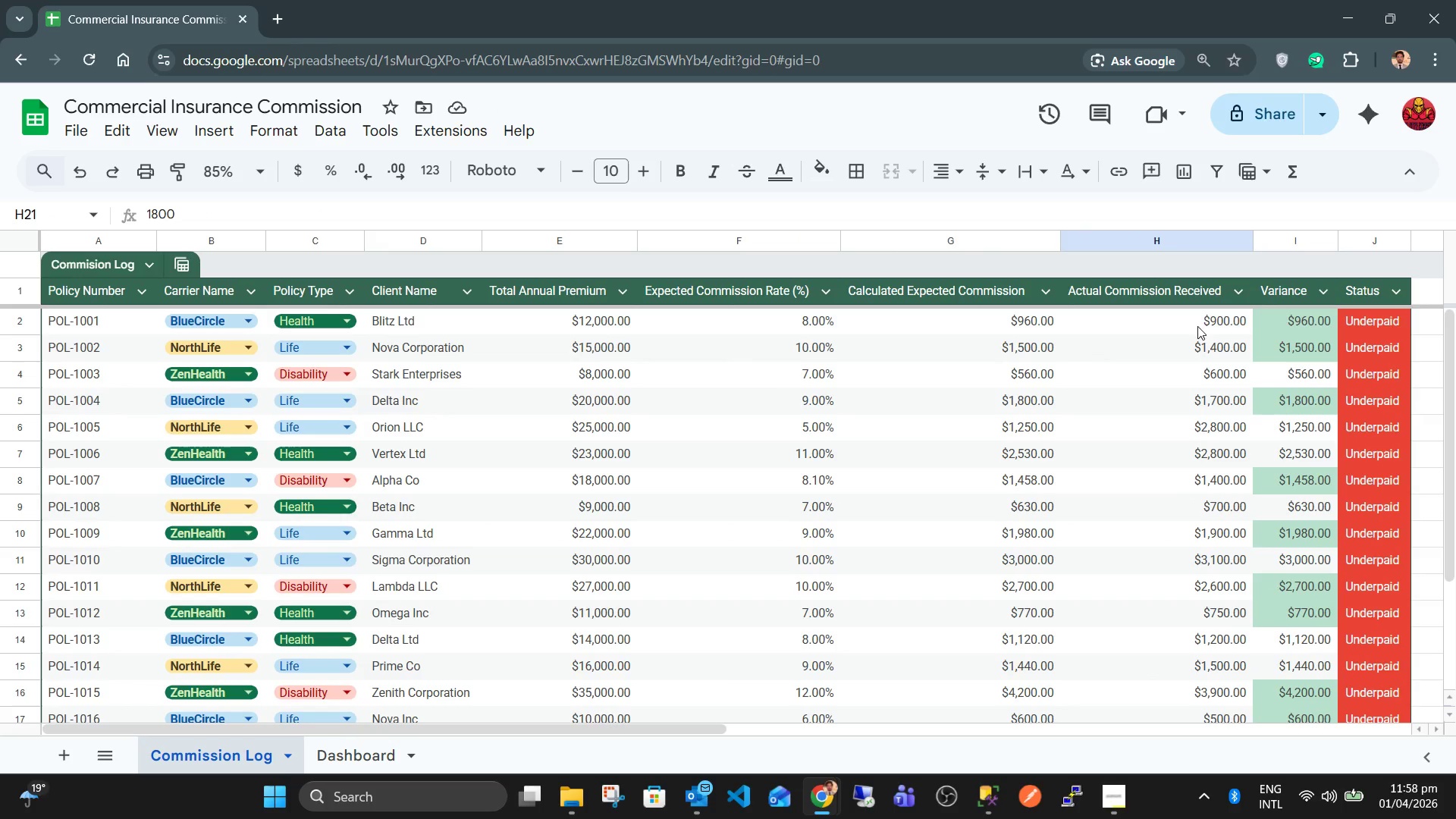 
left_click([1197, 318])
 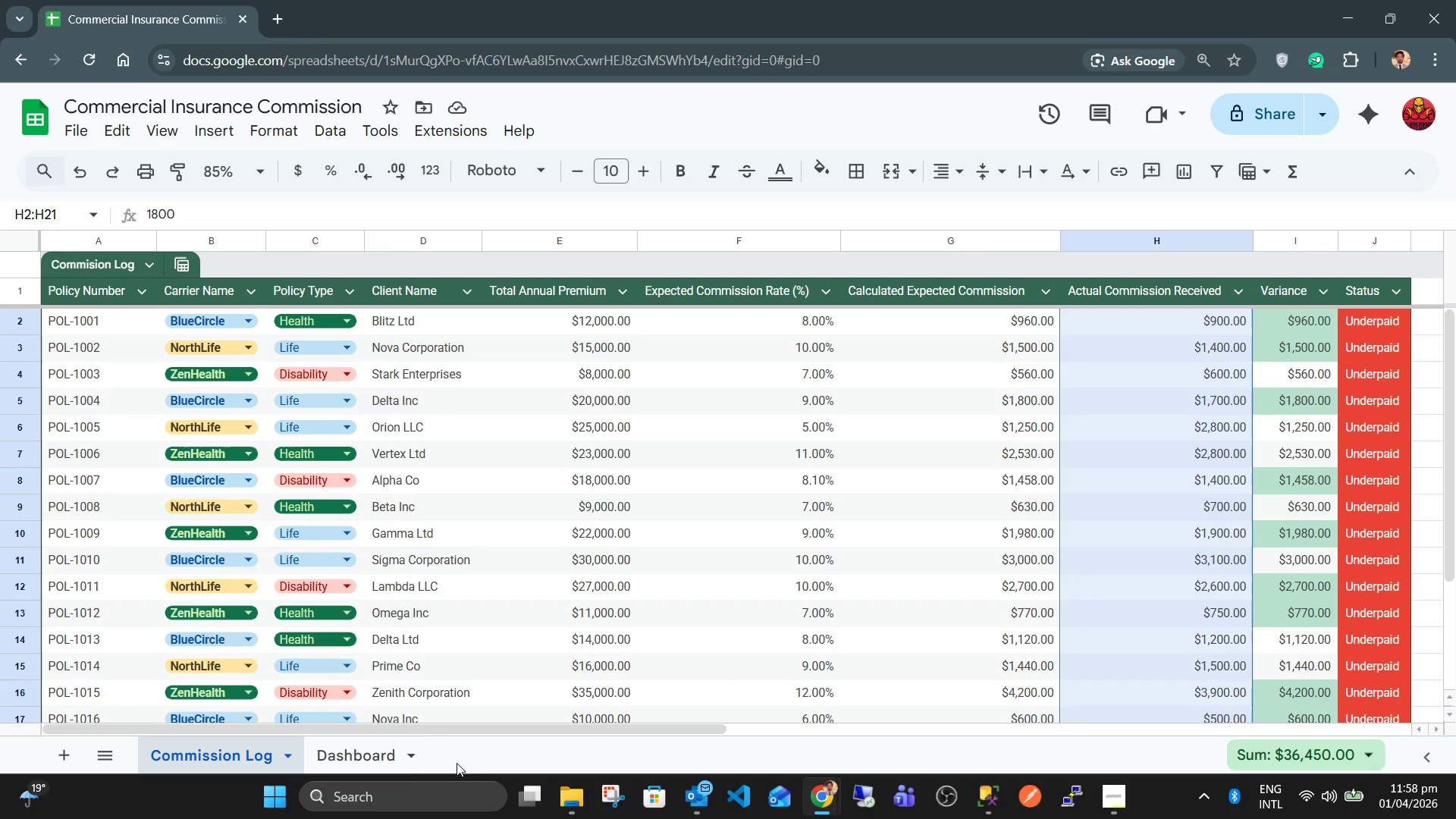 
left_click([376, 763])
 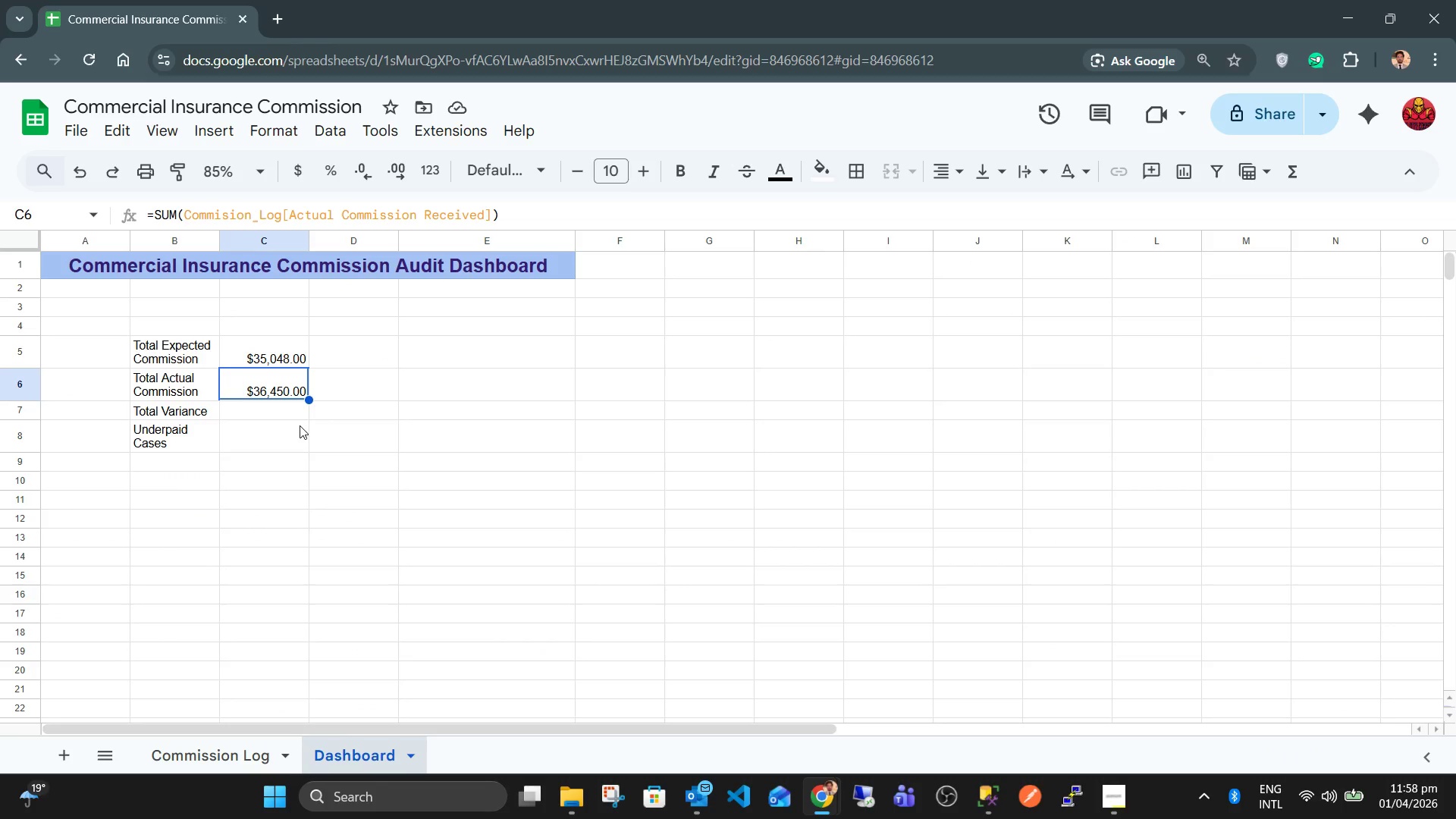 
left_click([276, 416])
 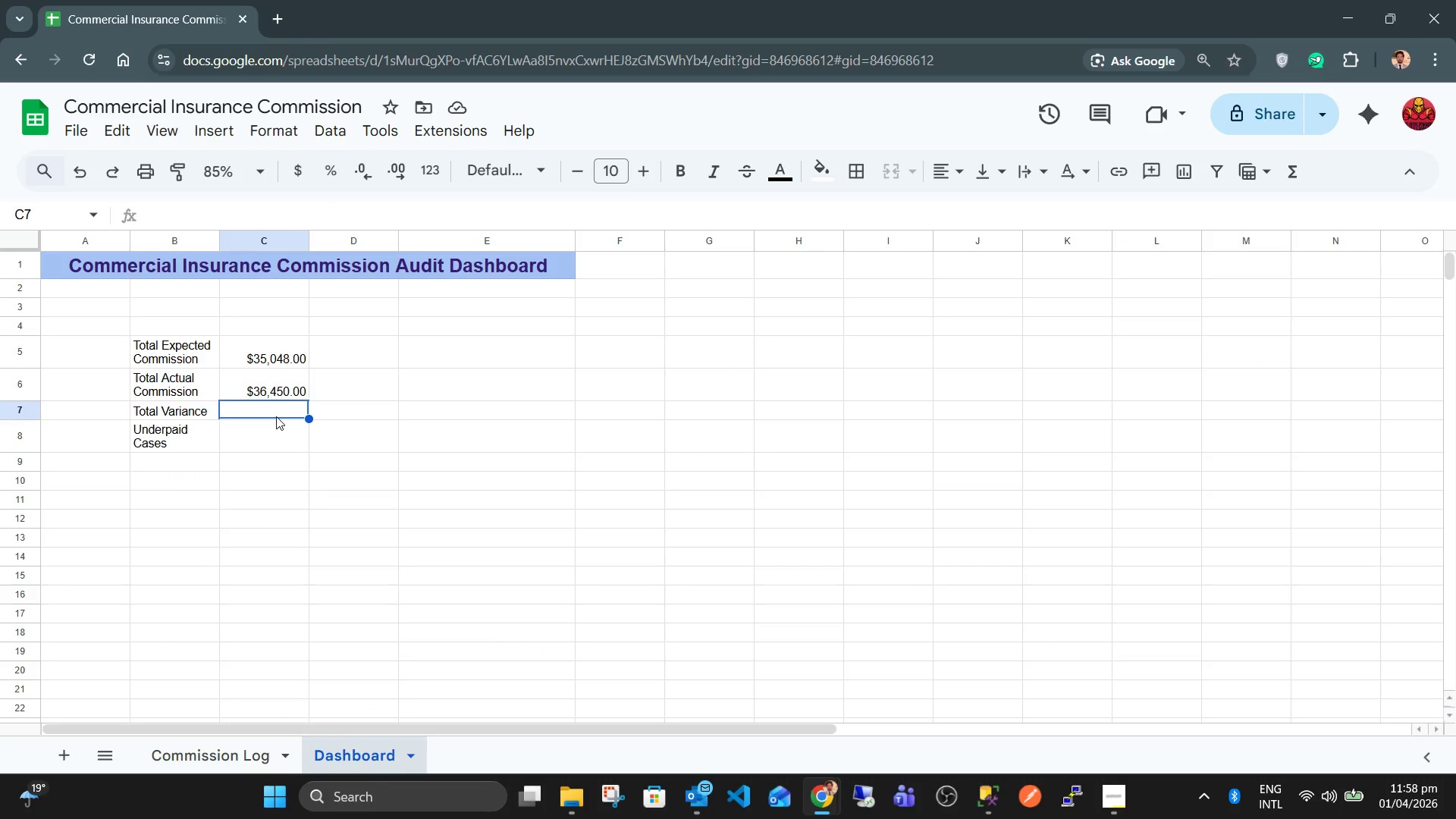 
type(-)
key(Backspace)
type(=SU)
key(Tab)
 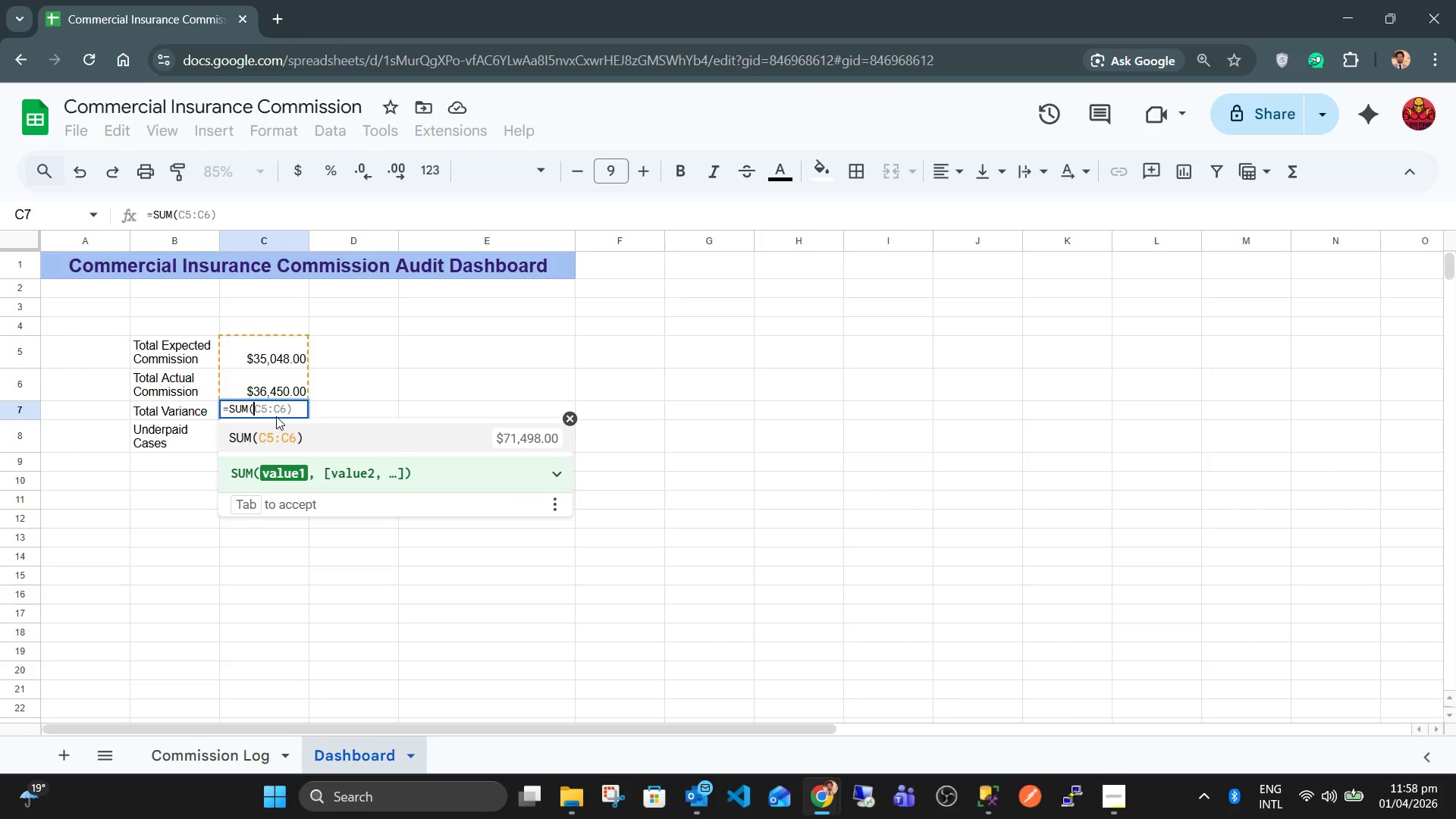 
left_click([211, 762])
 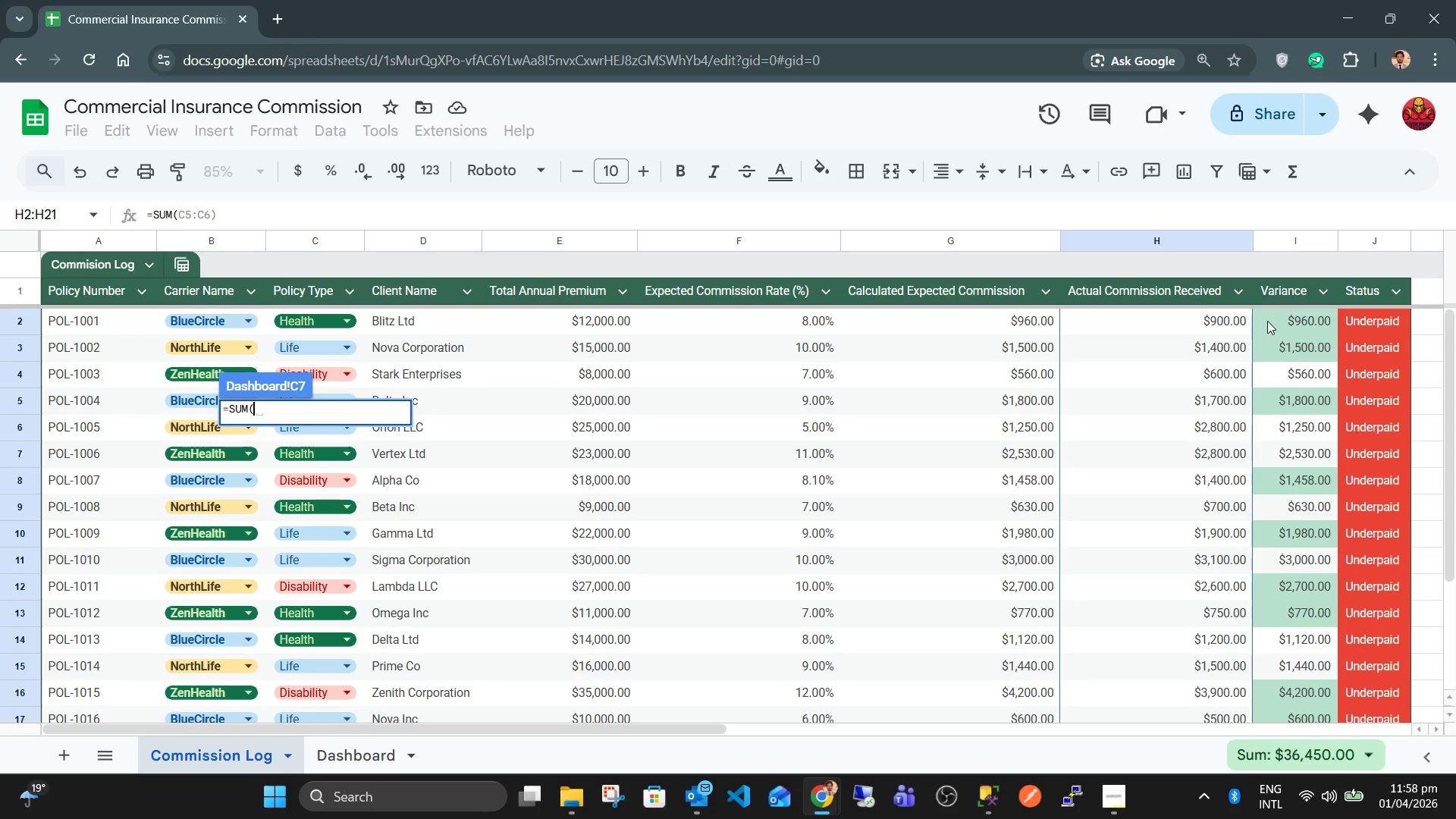 
scroll: coordinate [1304, 326], scroll_direction: up, amount: 4.0
 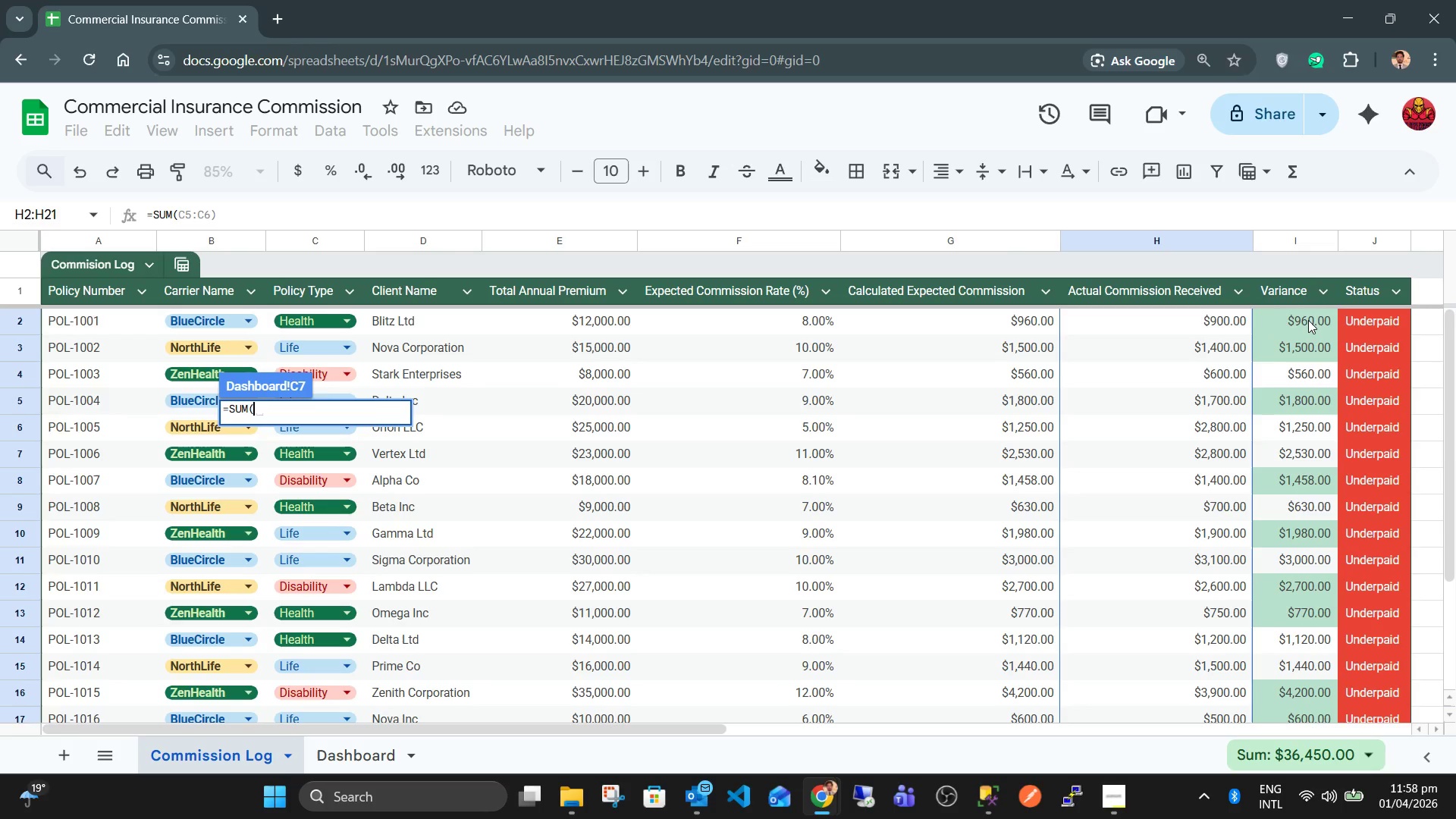 
left_click_drag(start_coordinate=[1308, 320], to_coordinate=[1297, 648])
 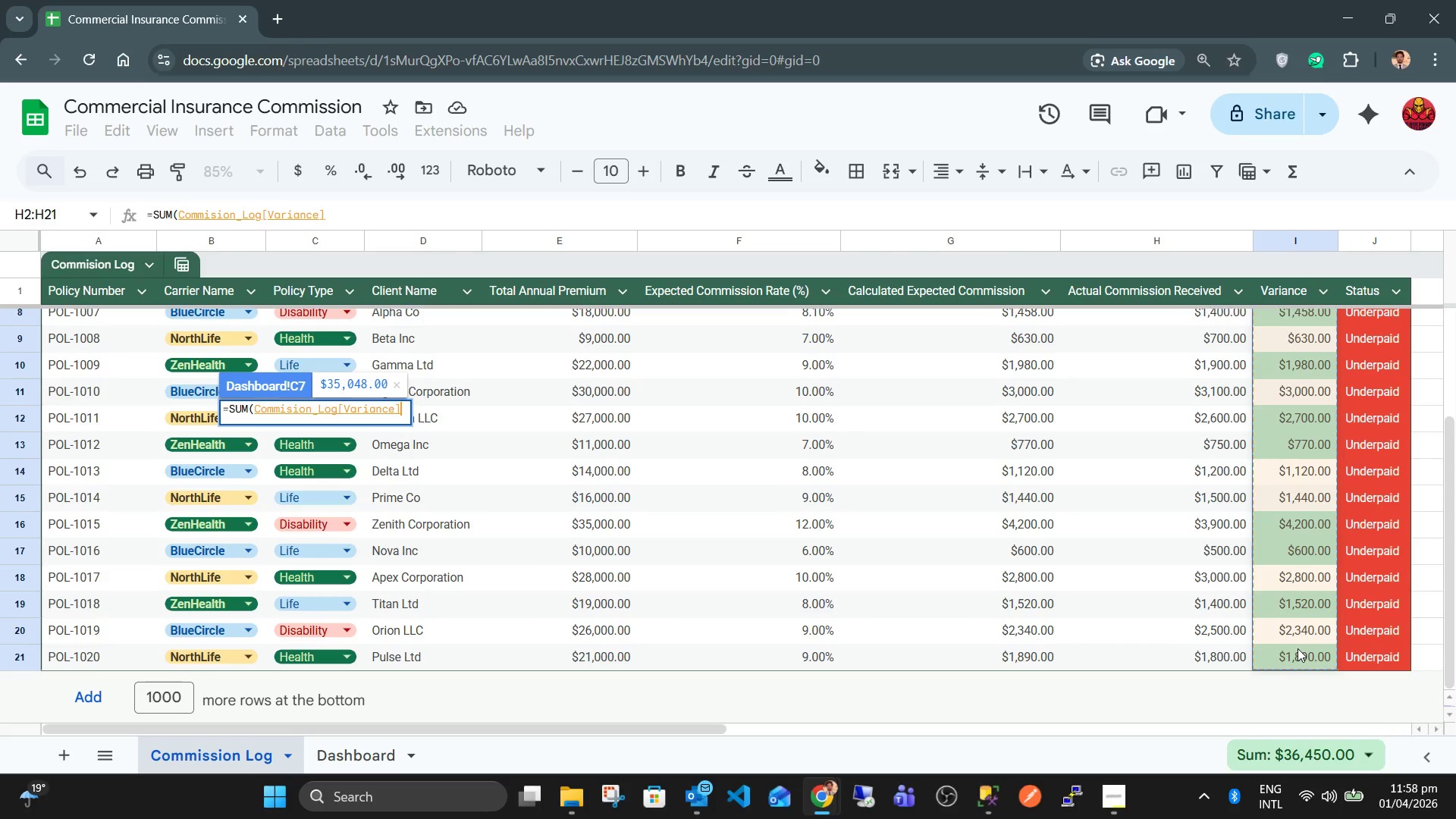 
key(Shift+0)
 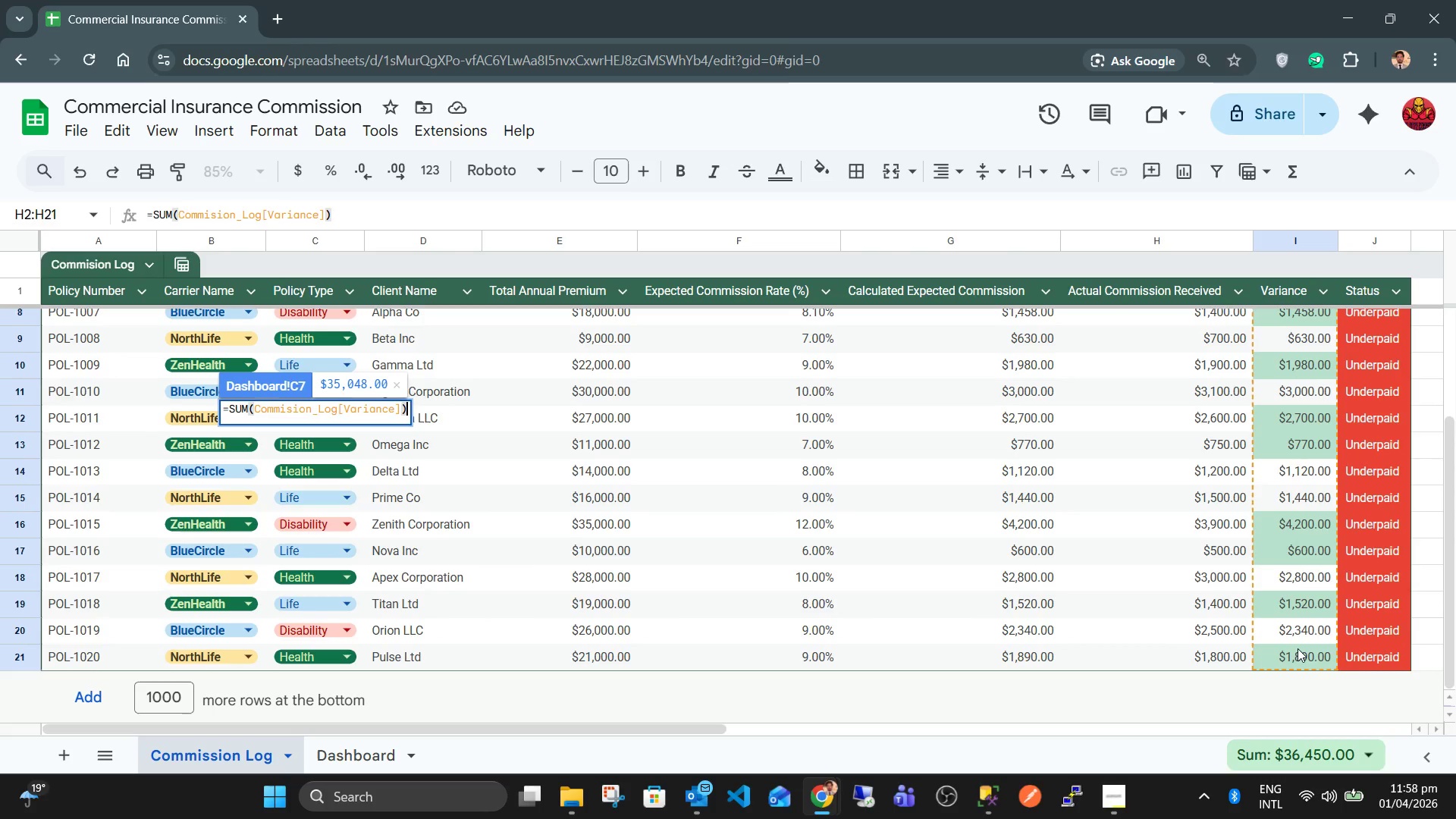 
key(Enter)
 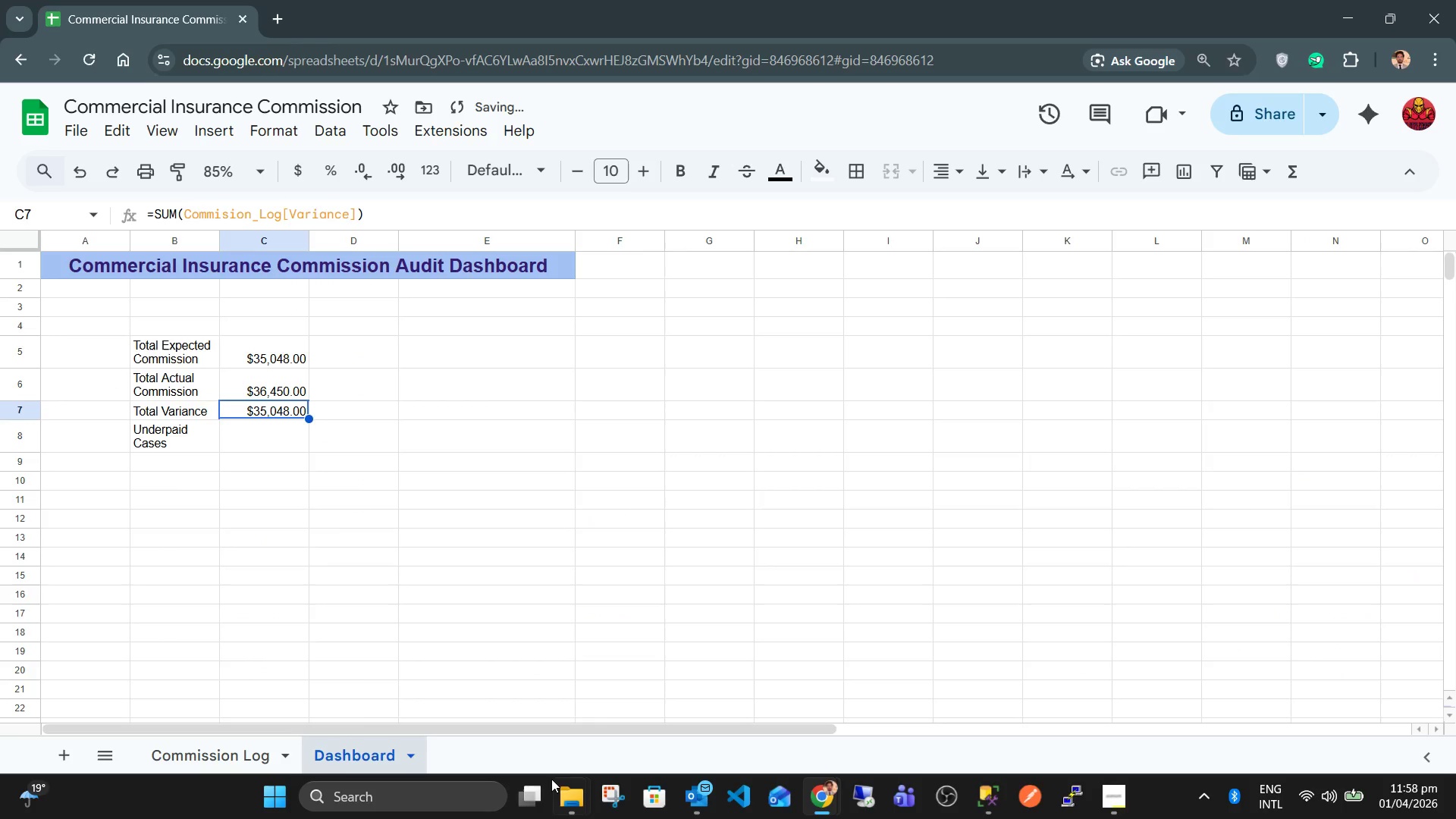 
left_click([223, 765])
 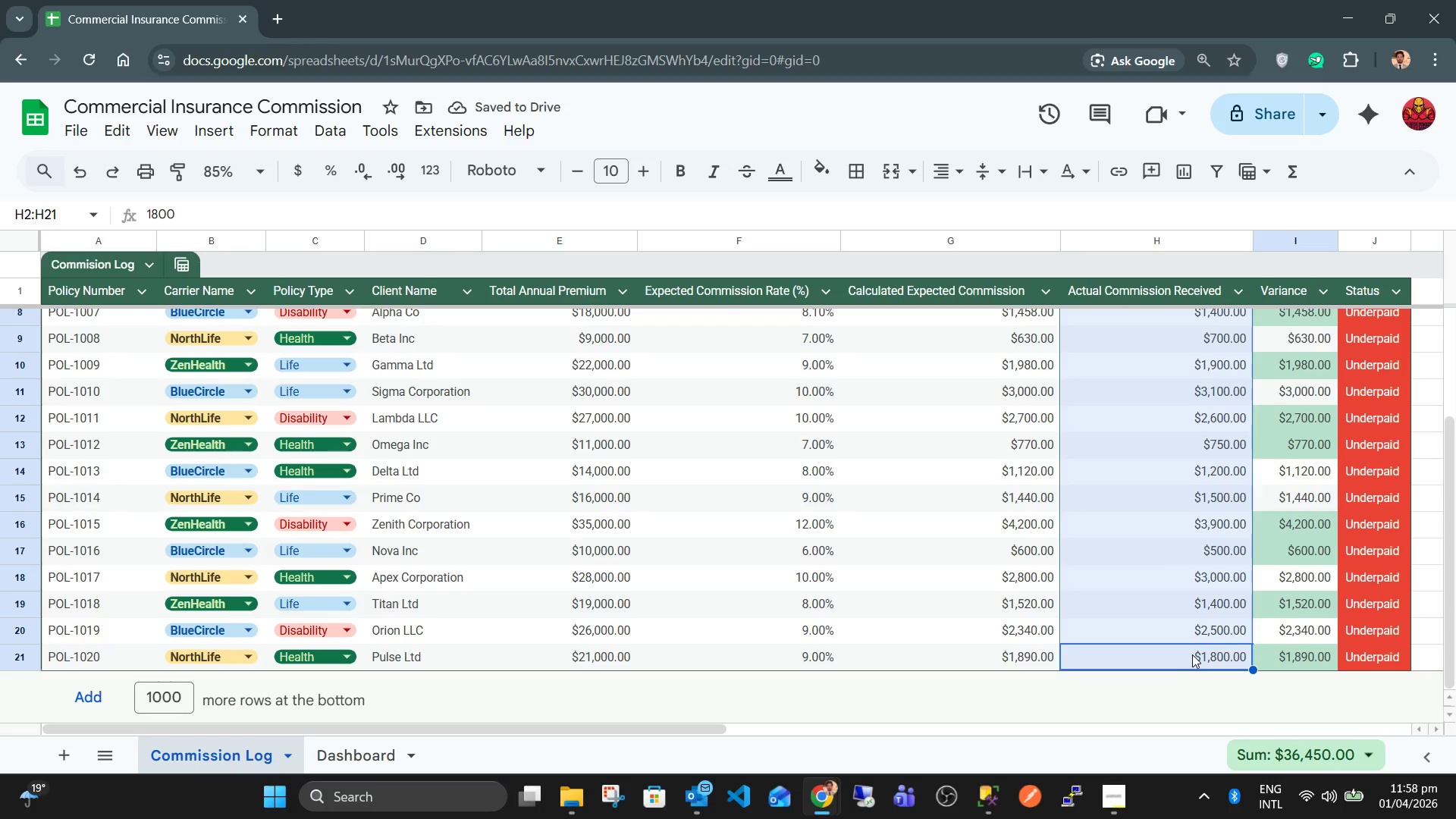 
left_click([1322, 689])
 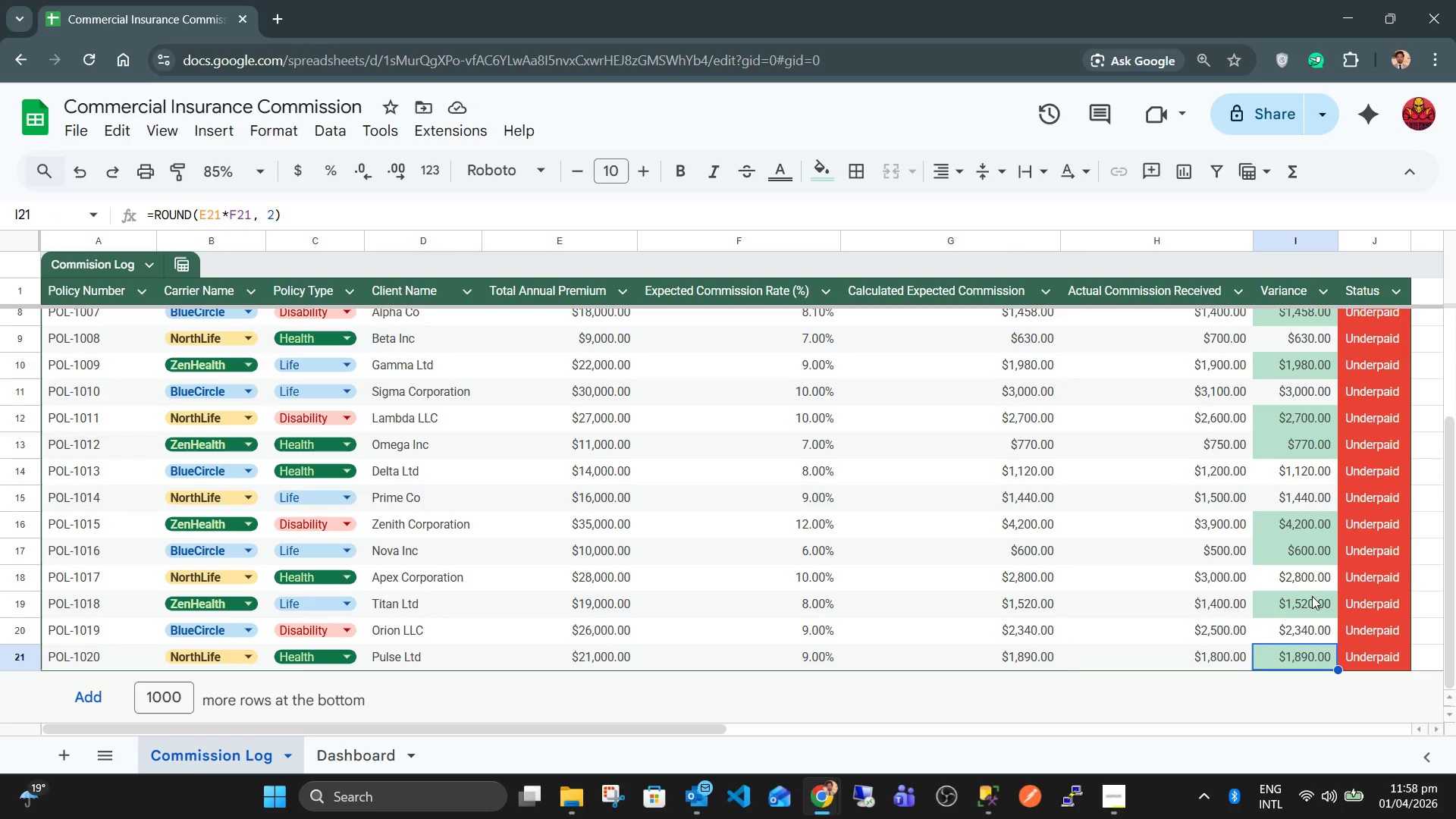 
scroll: coordinate [1319, 564], scroll_direction: up, amount: 5.0
 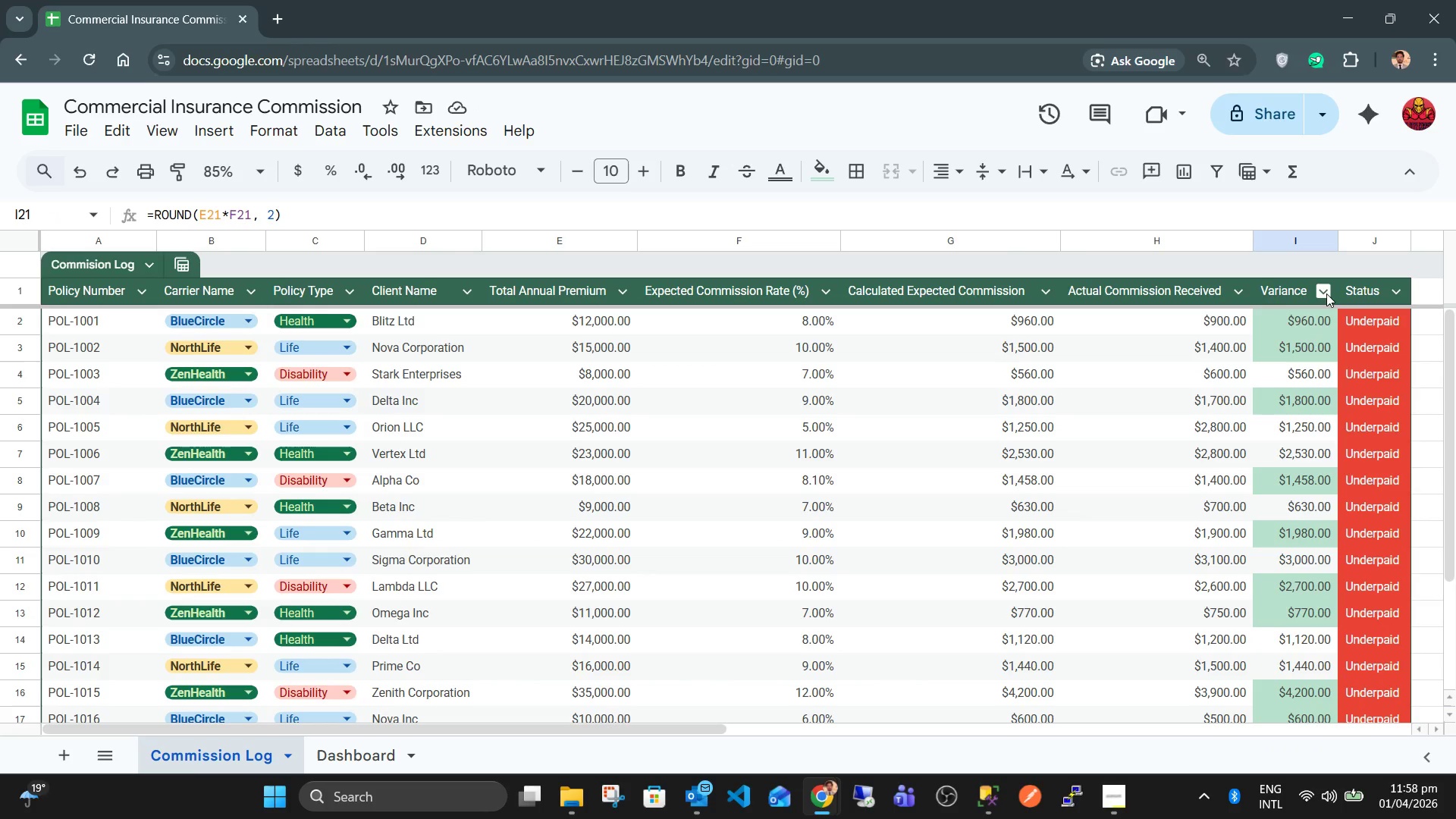 
hold_key(key=ShiftLeft, duration=0.72)
left_click([1323, 313])
 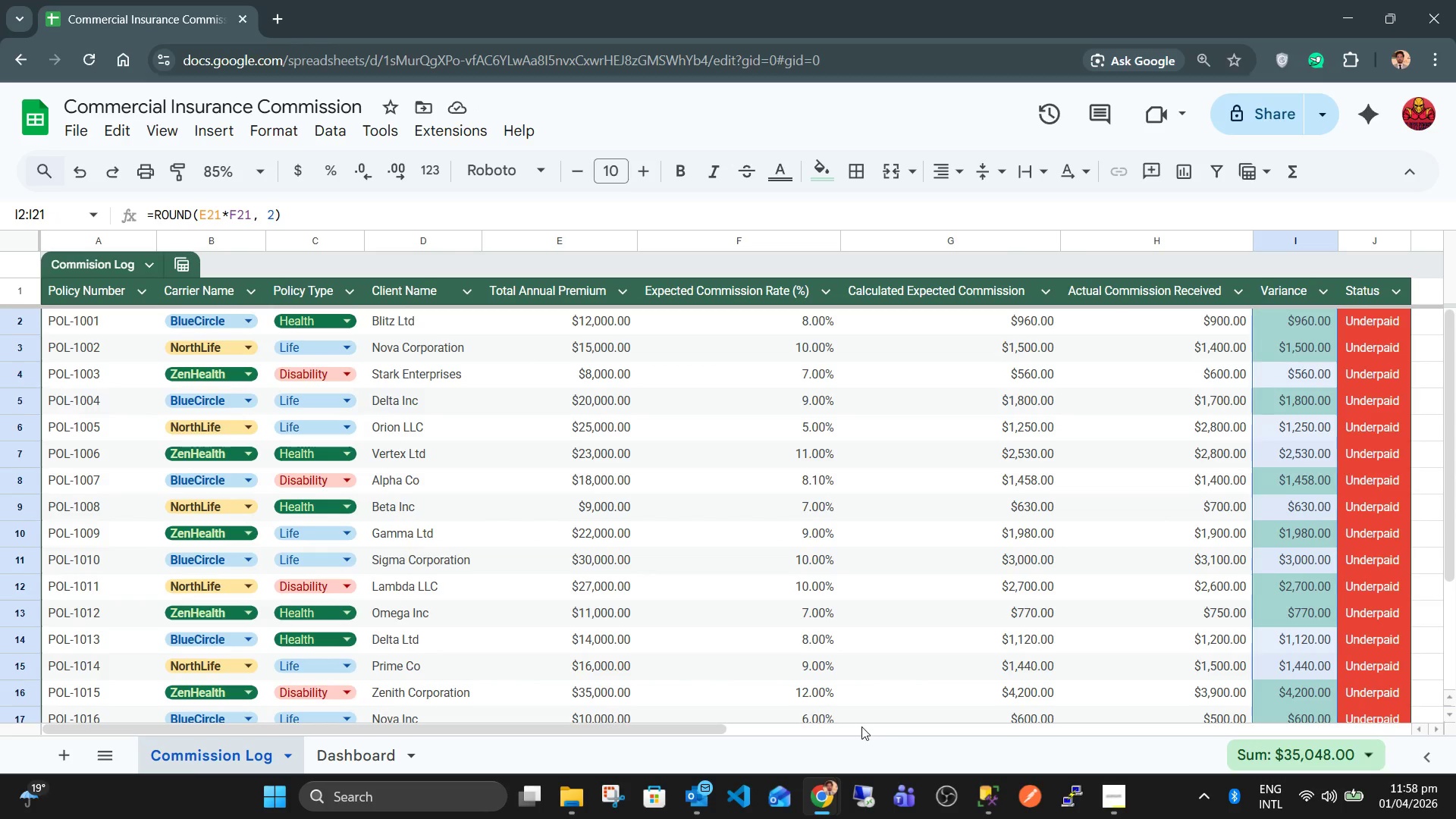 
left_click([359, 753])
 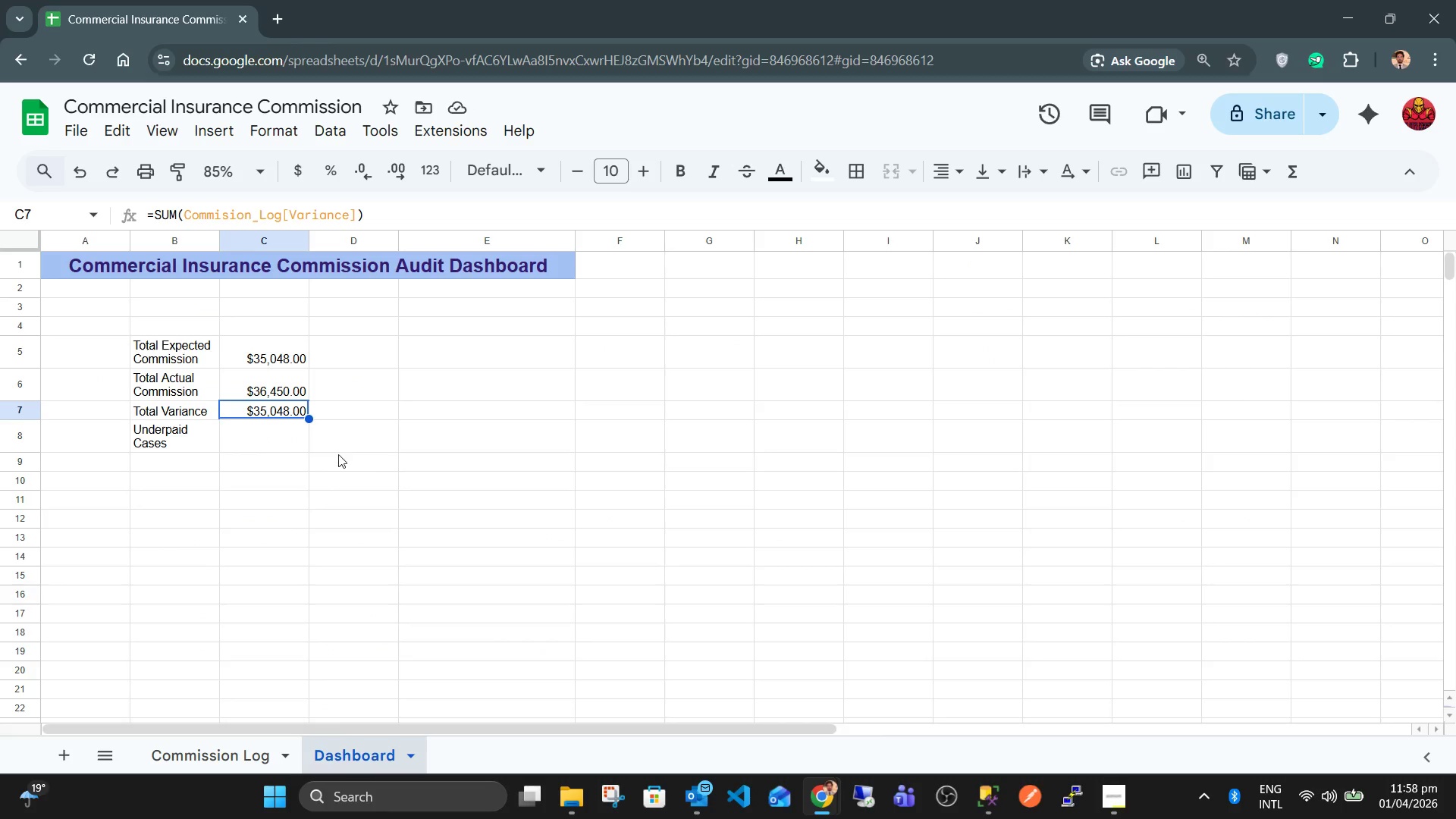 
left_click([278, 434])
 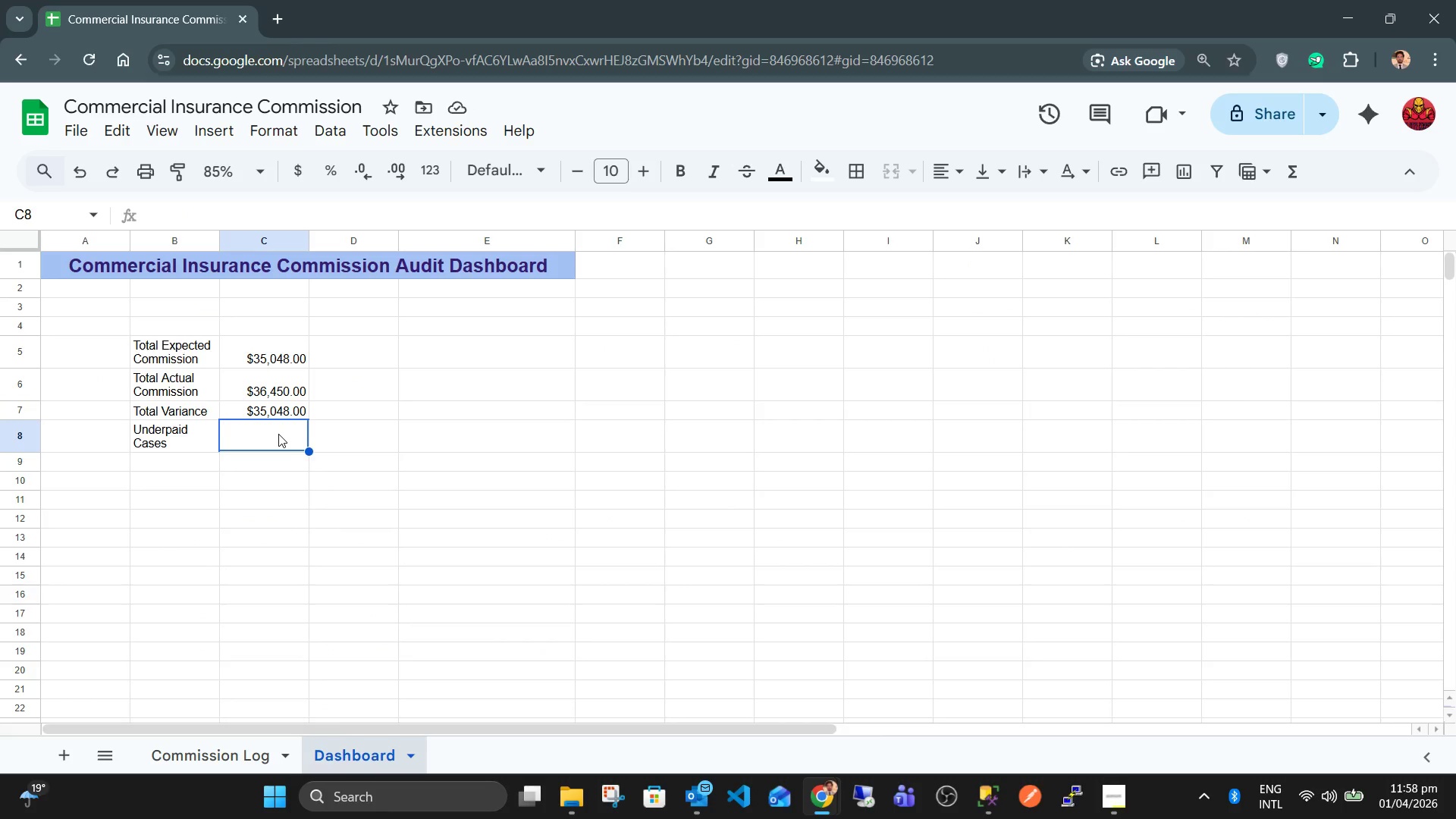 
type(=COU)
 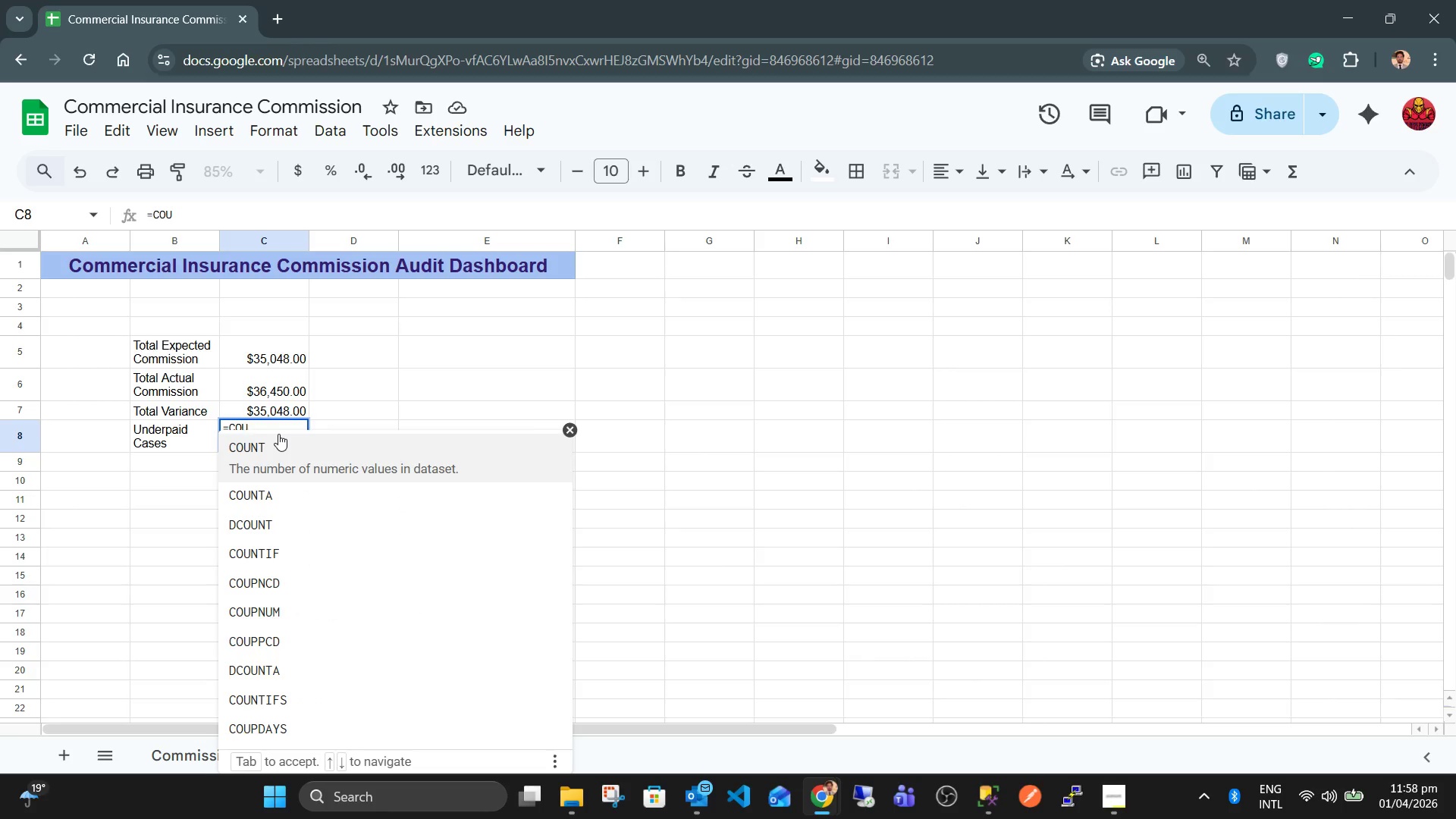 
key(ArrowDown)
 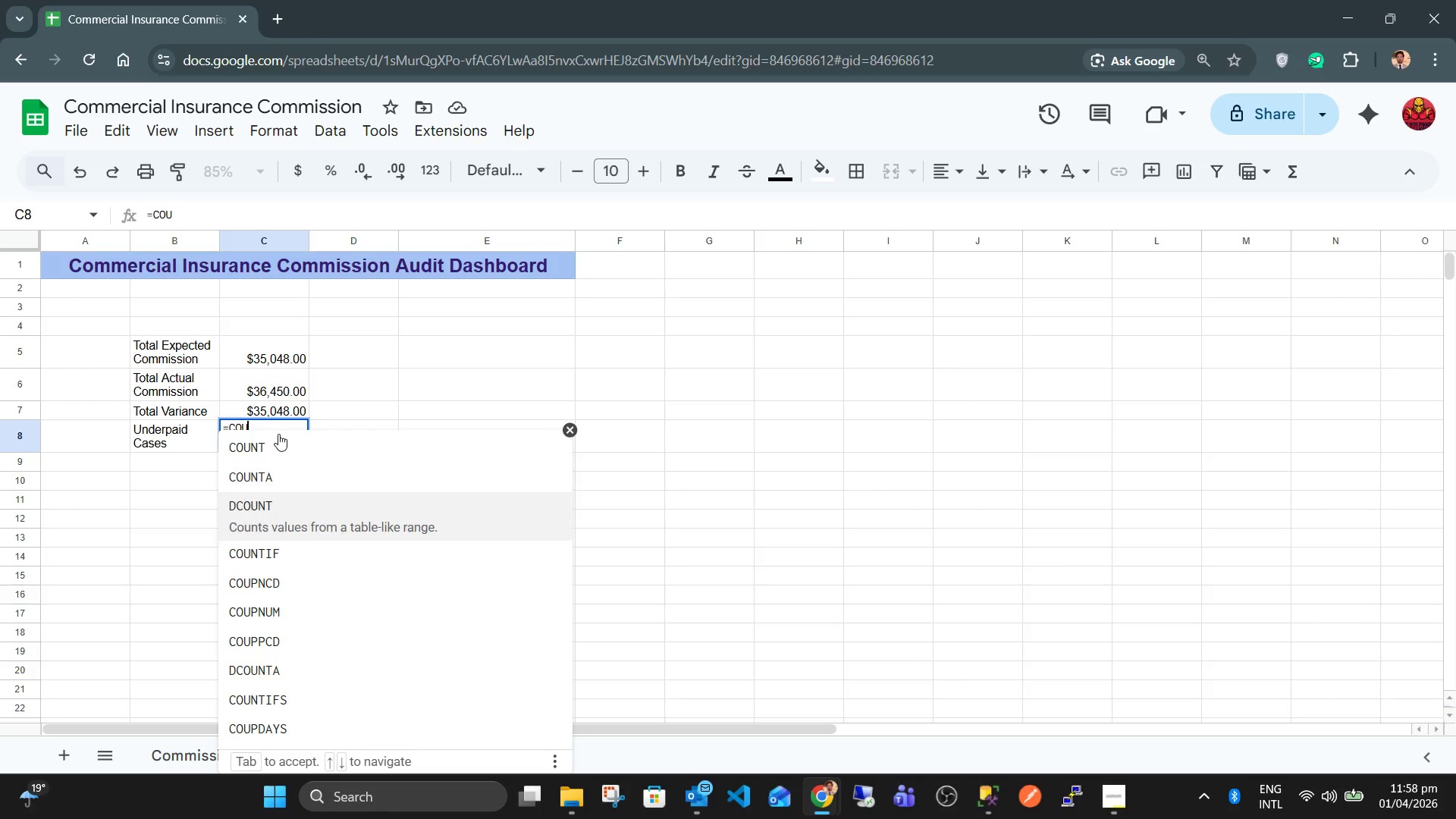 
key(ArrowDown)
 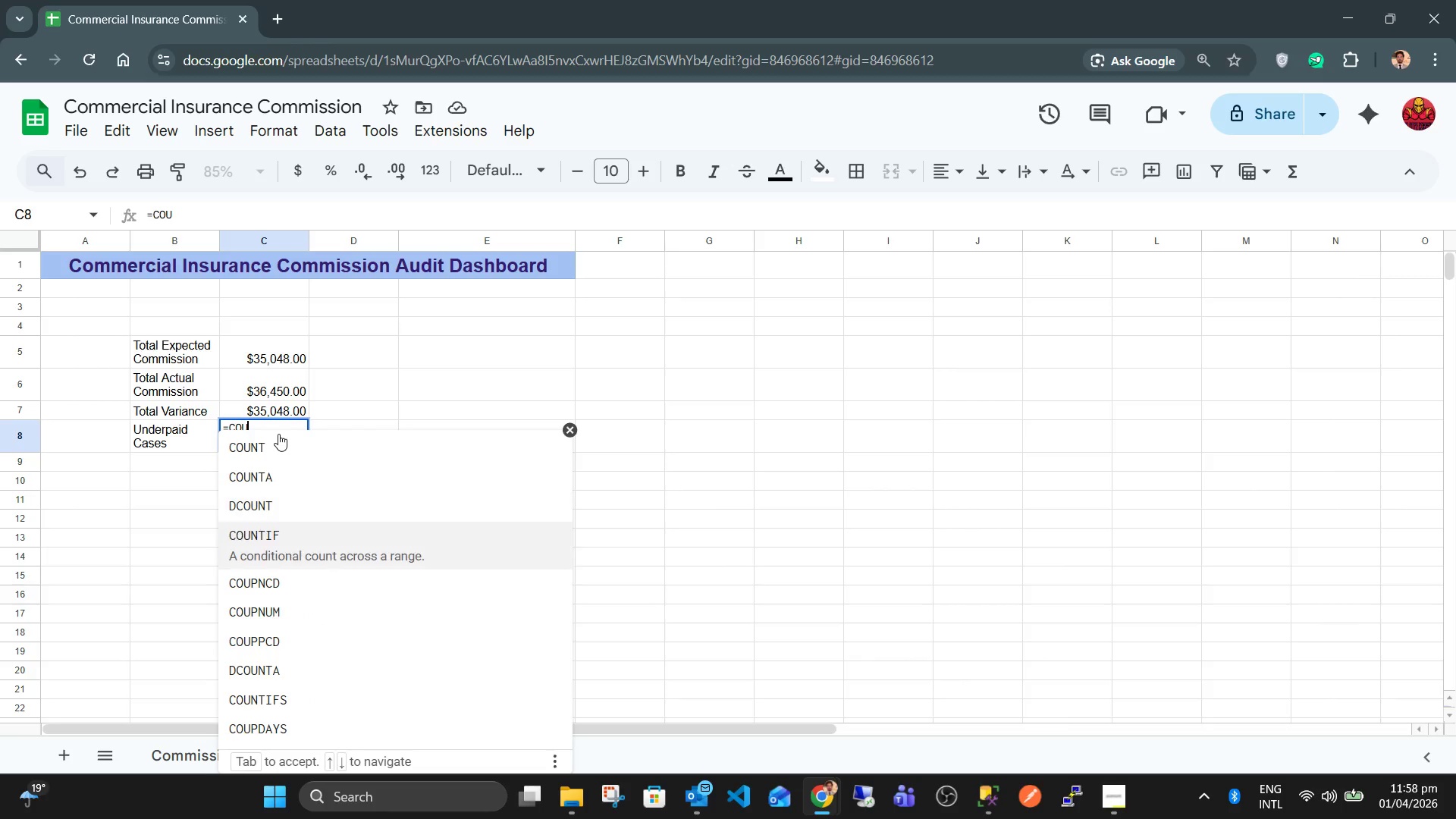 
key(ArrowDown)
 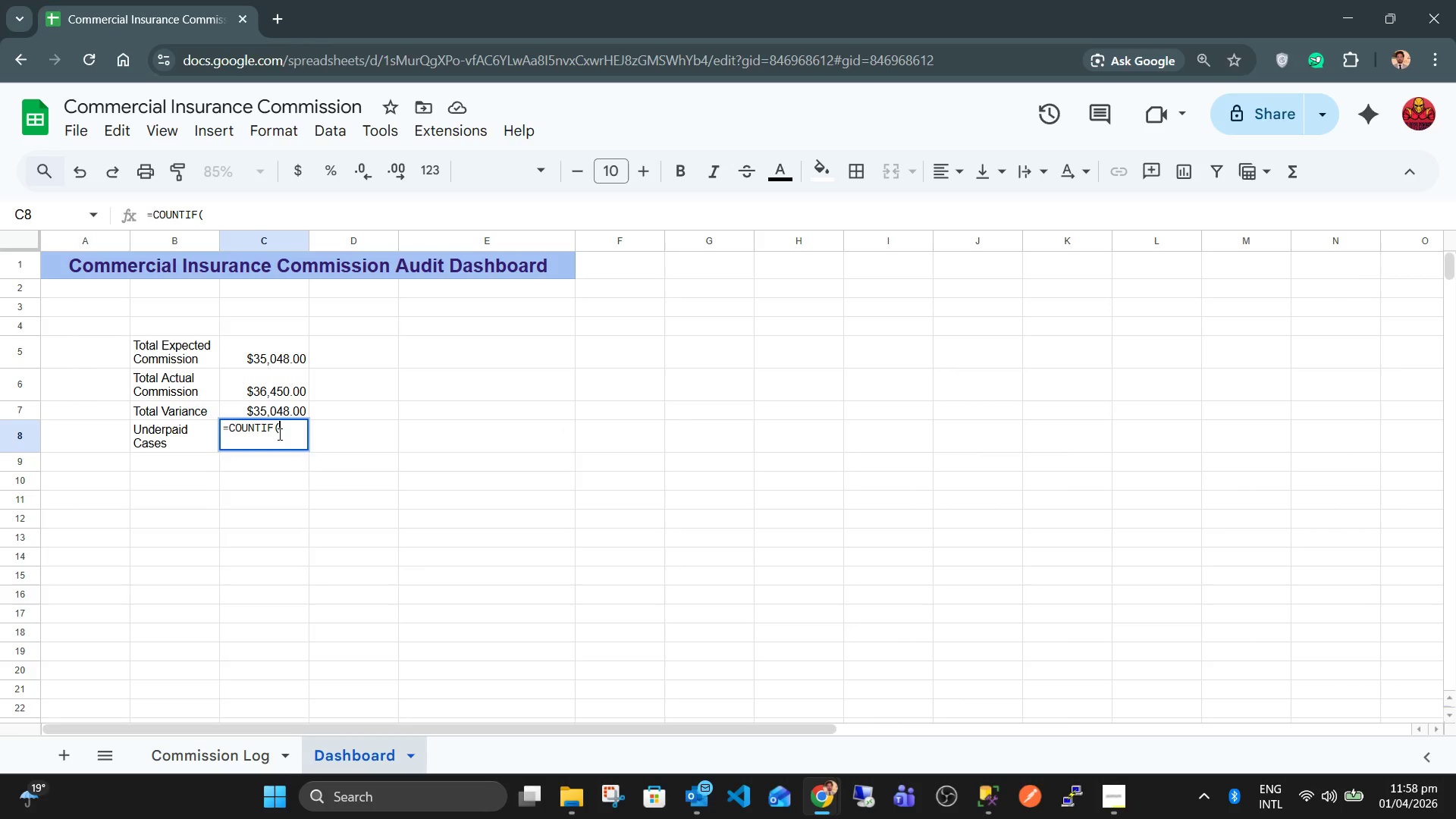 
key(Tab)
 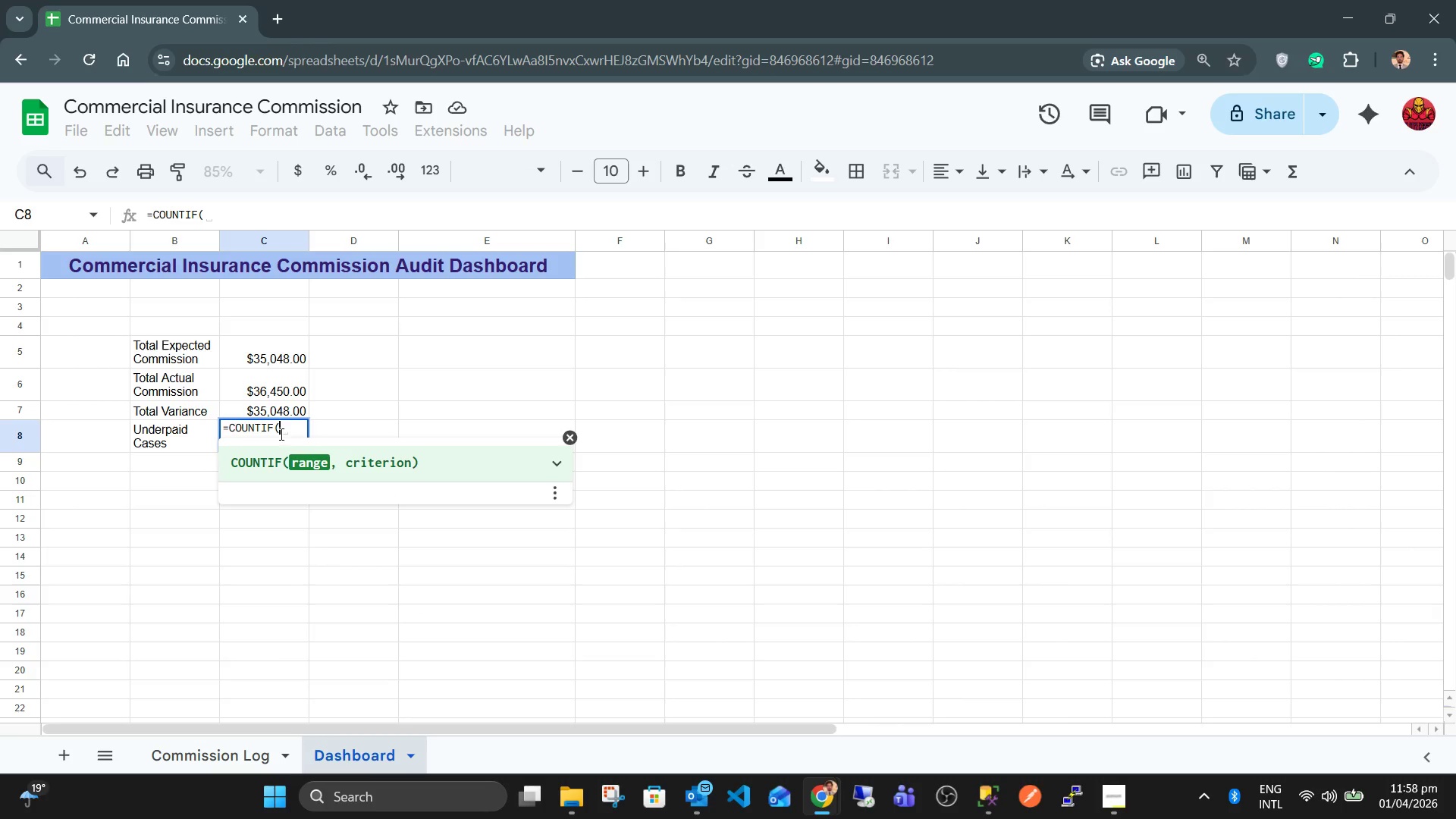 
left_click([234, 752])
 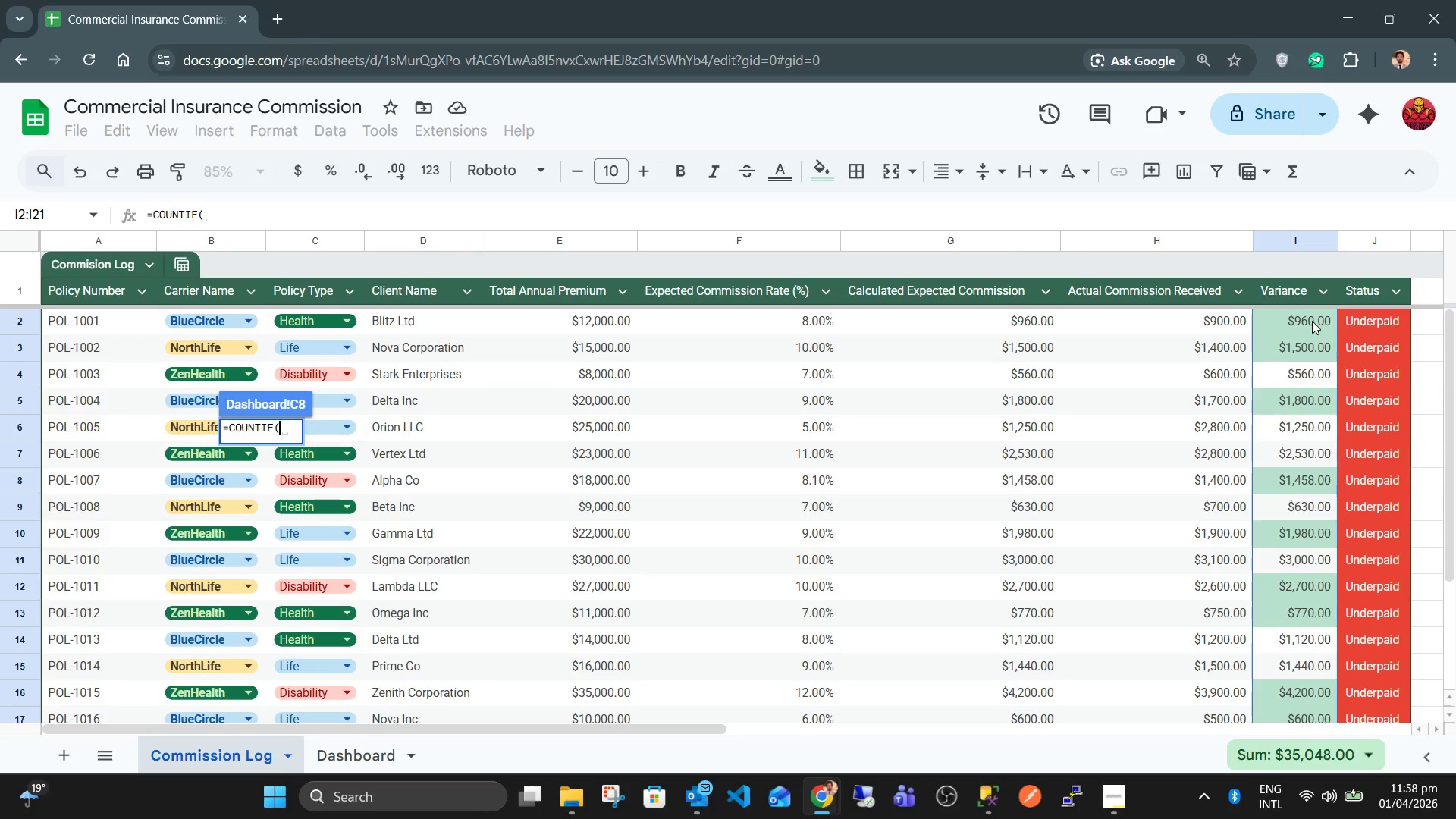 
wait(5.97)
 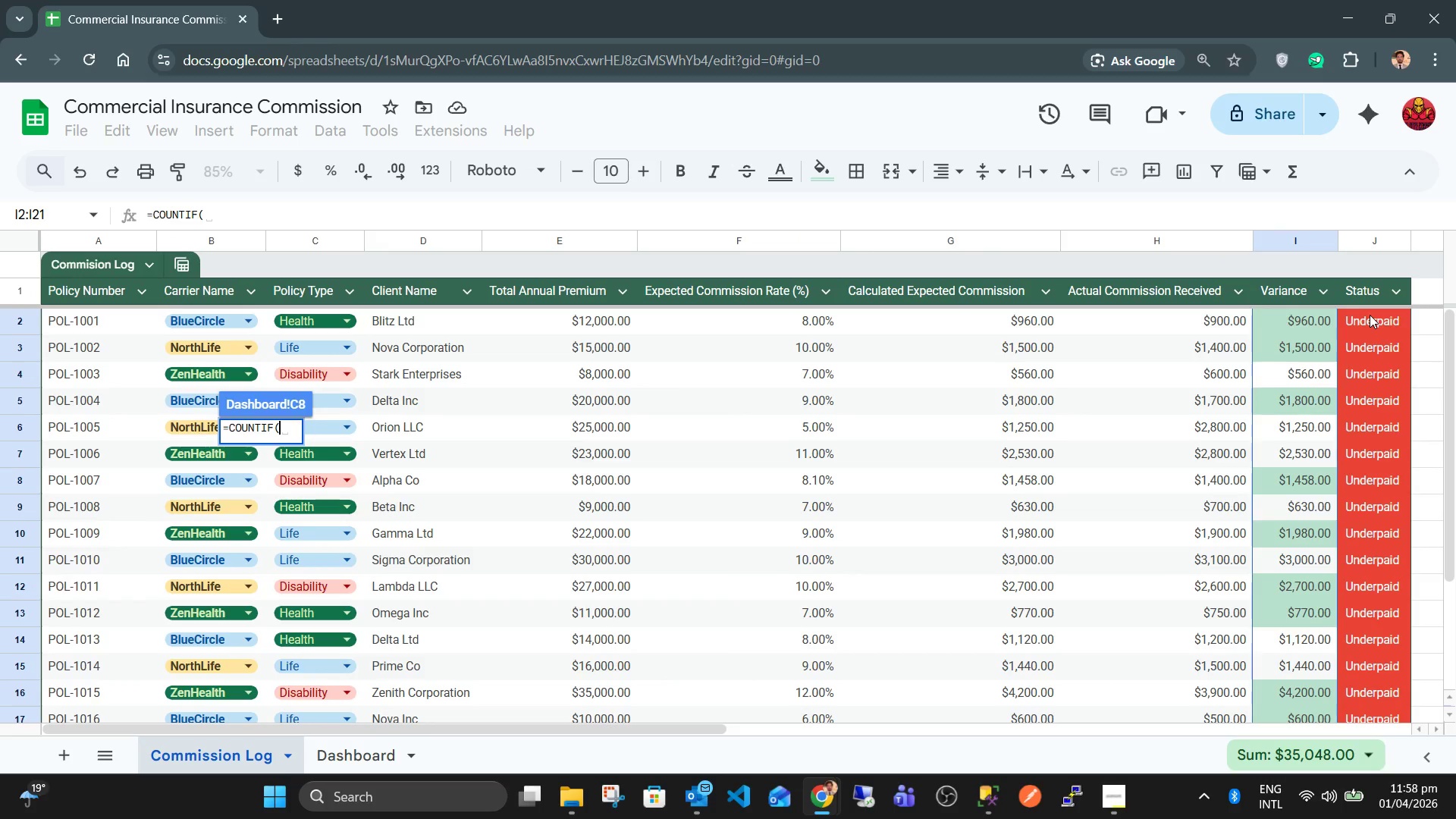 
left_click([1312, 321])
 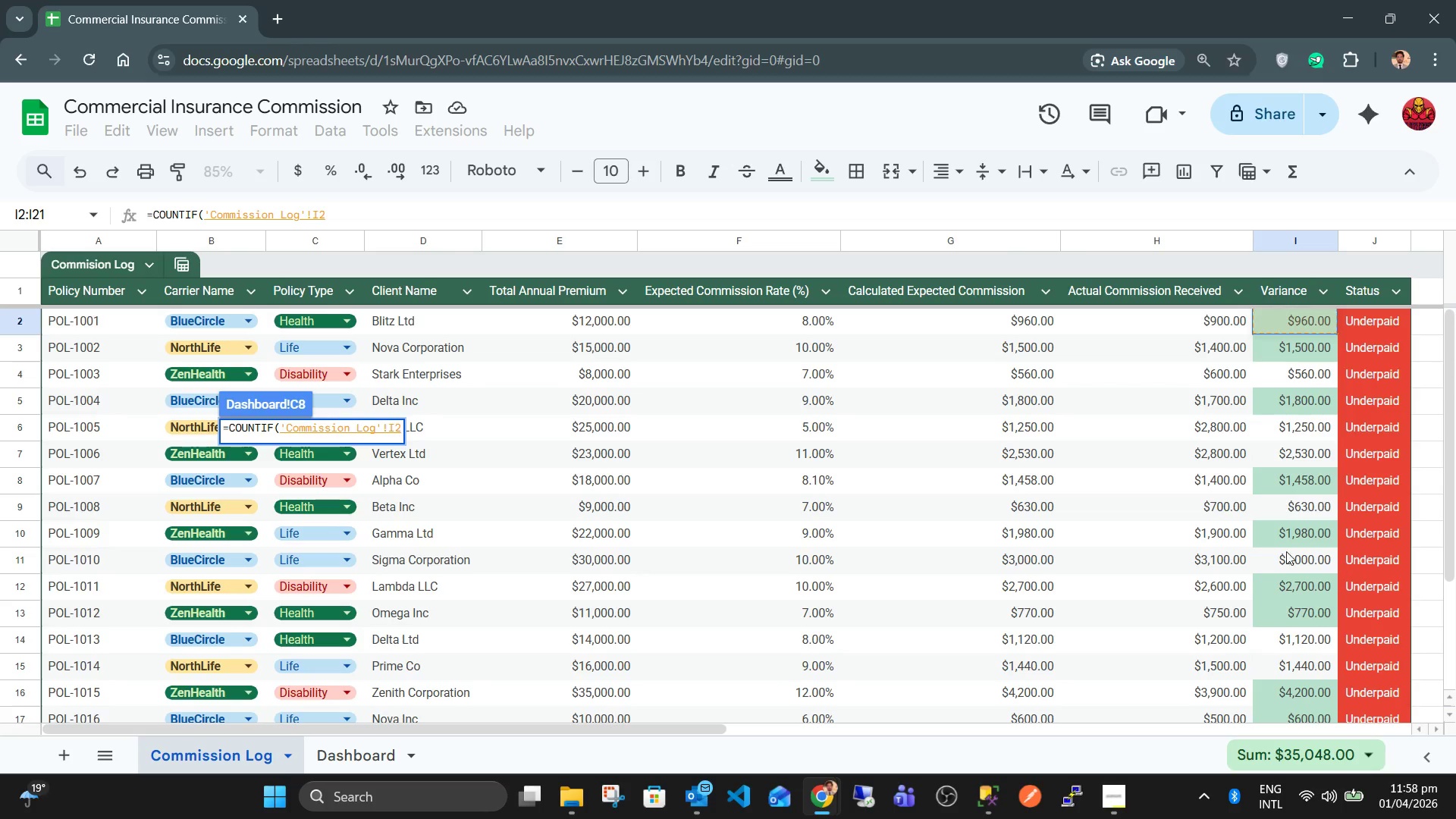 
hold_key(key=ShiftLeft, duration=0.5)
 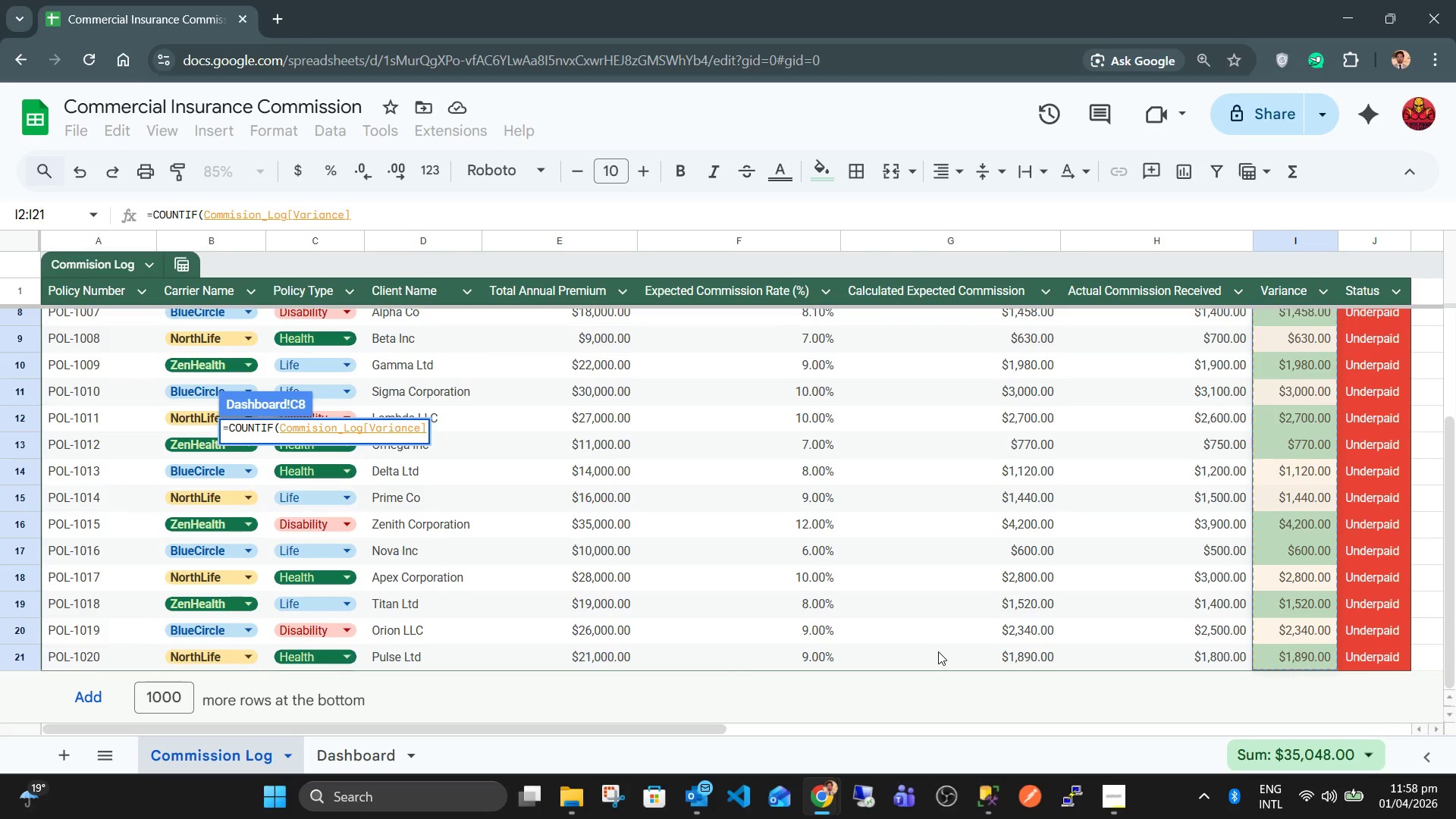 
scroll: coordinate [1284, 581], scroll_direction: down, amount: 4.0
 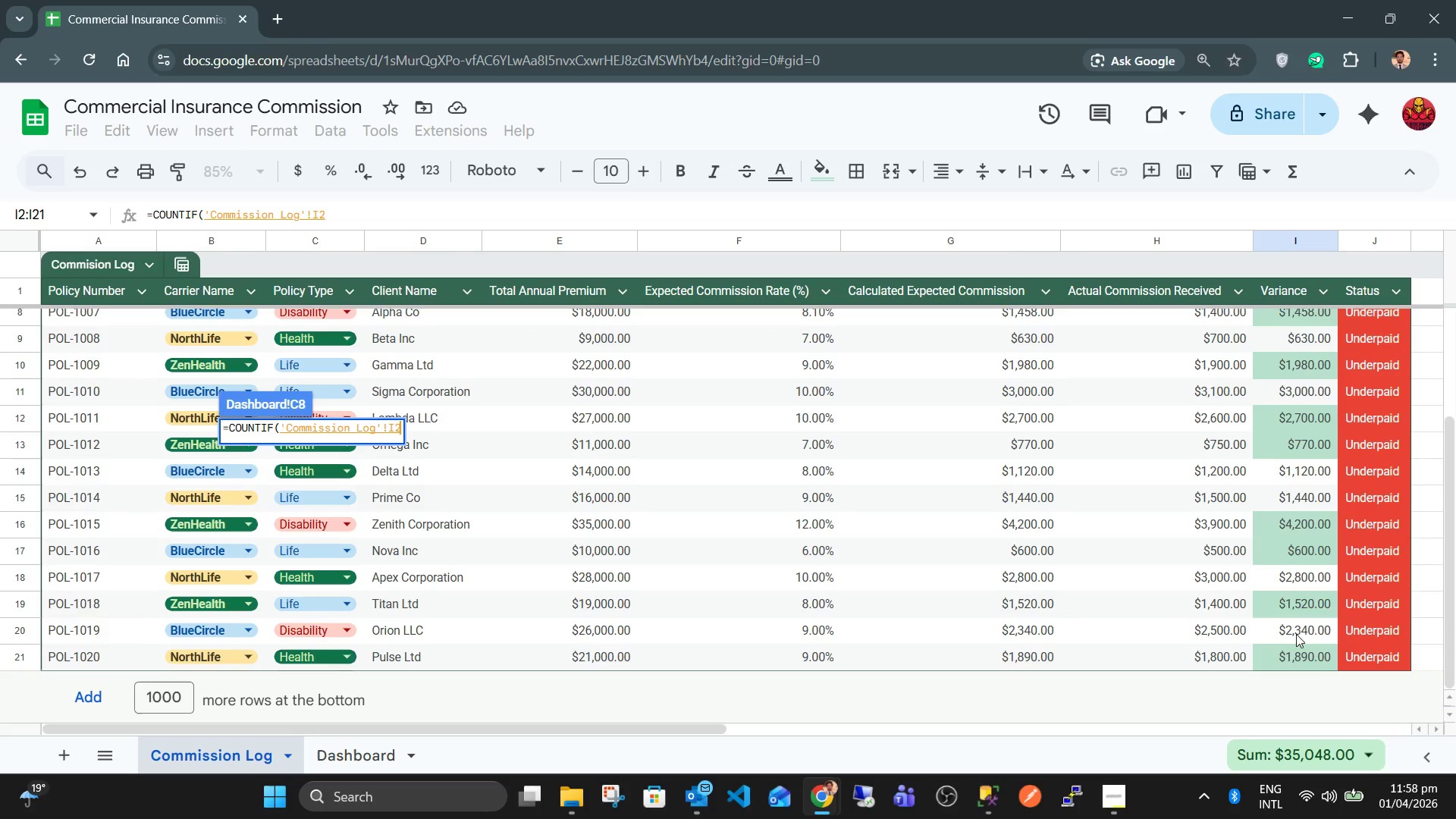 
left_click([1298, 652])
 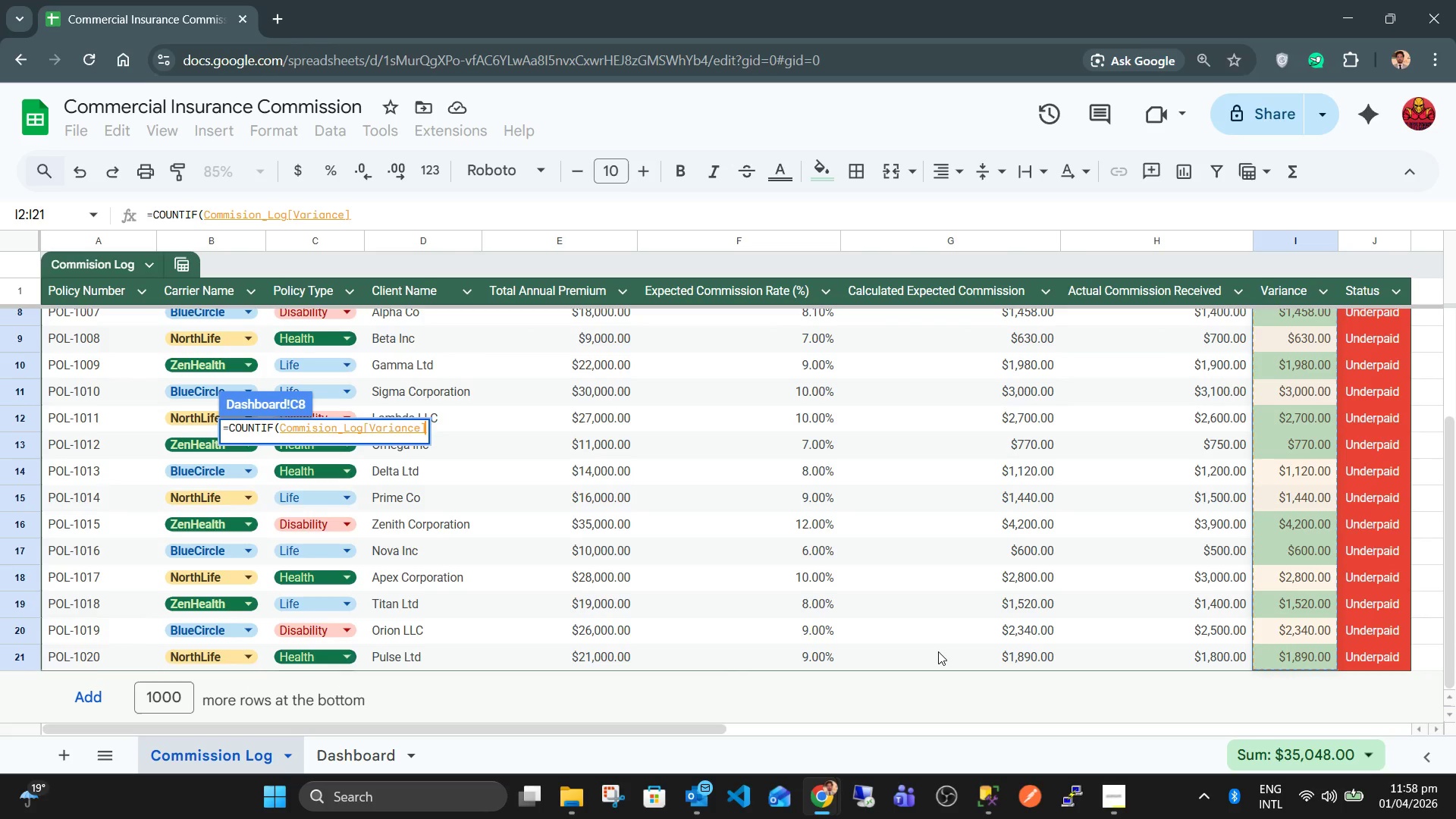 
key(Comma)
 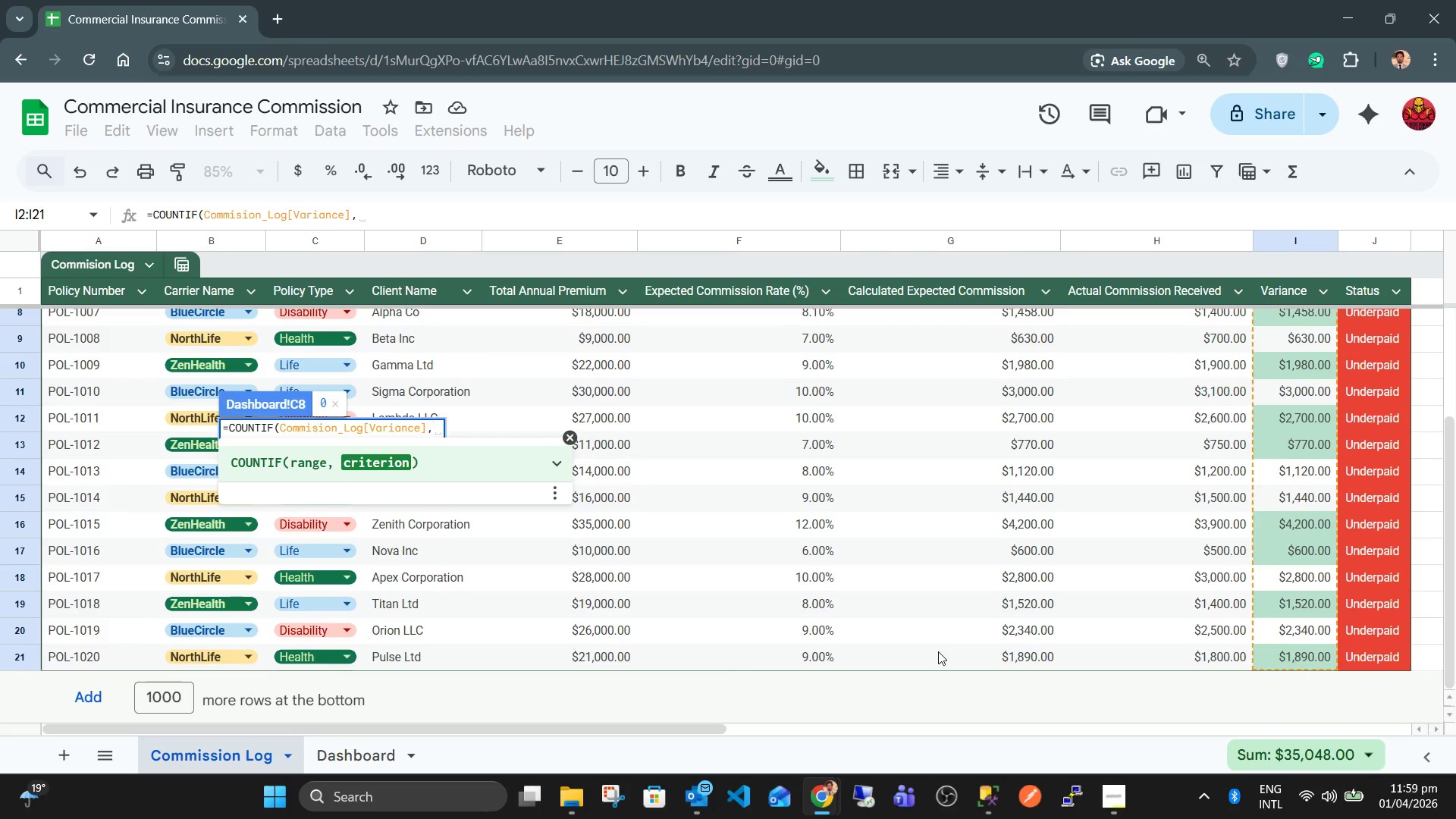 
key(Space)
 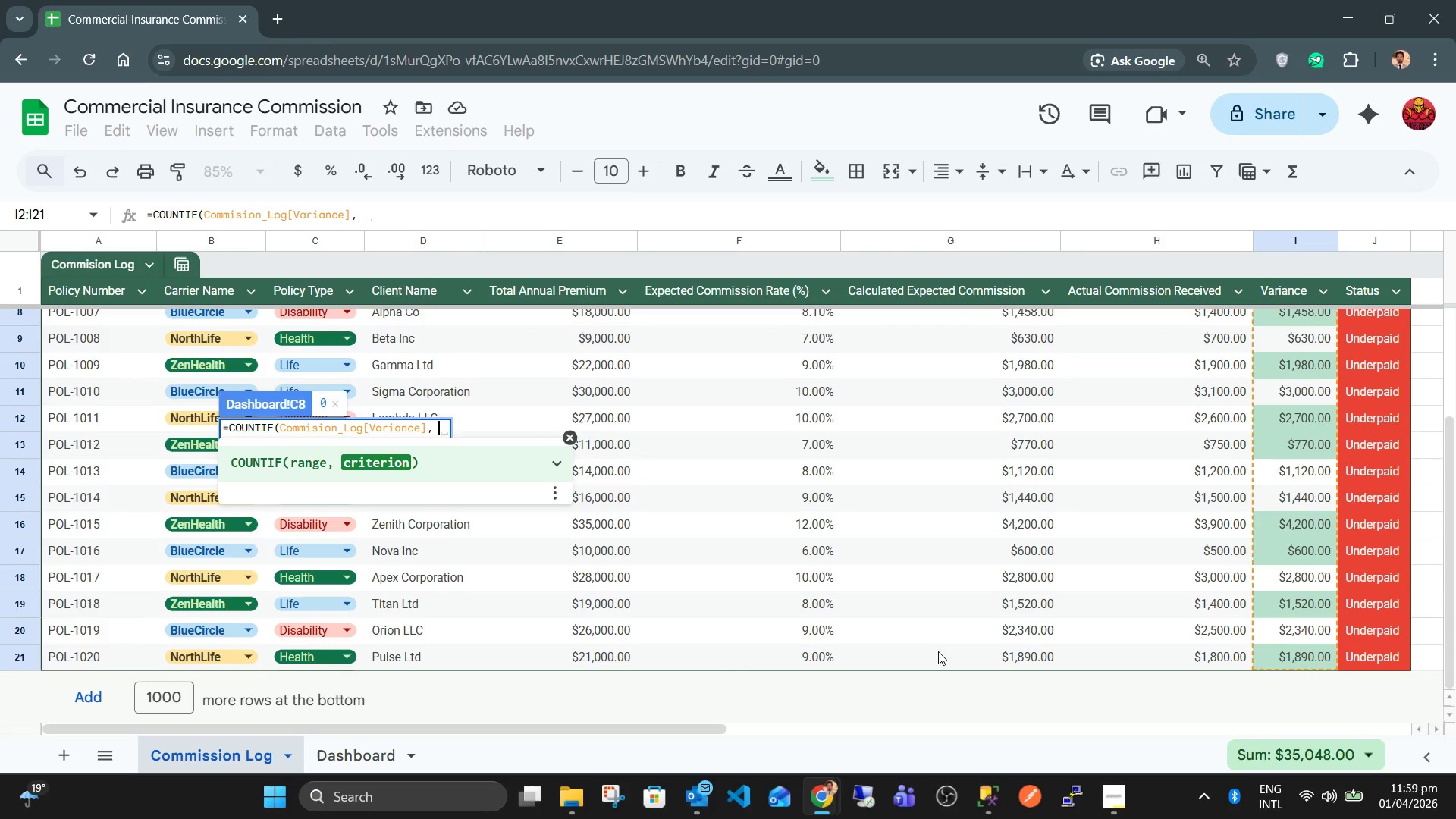 
key(Shift+Quote)
 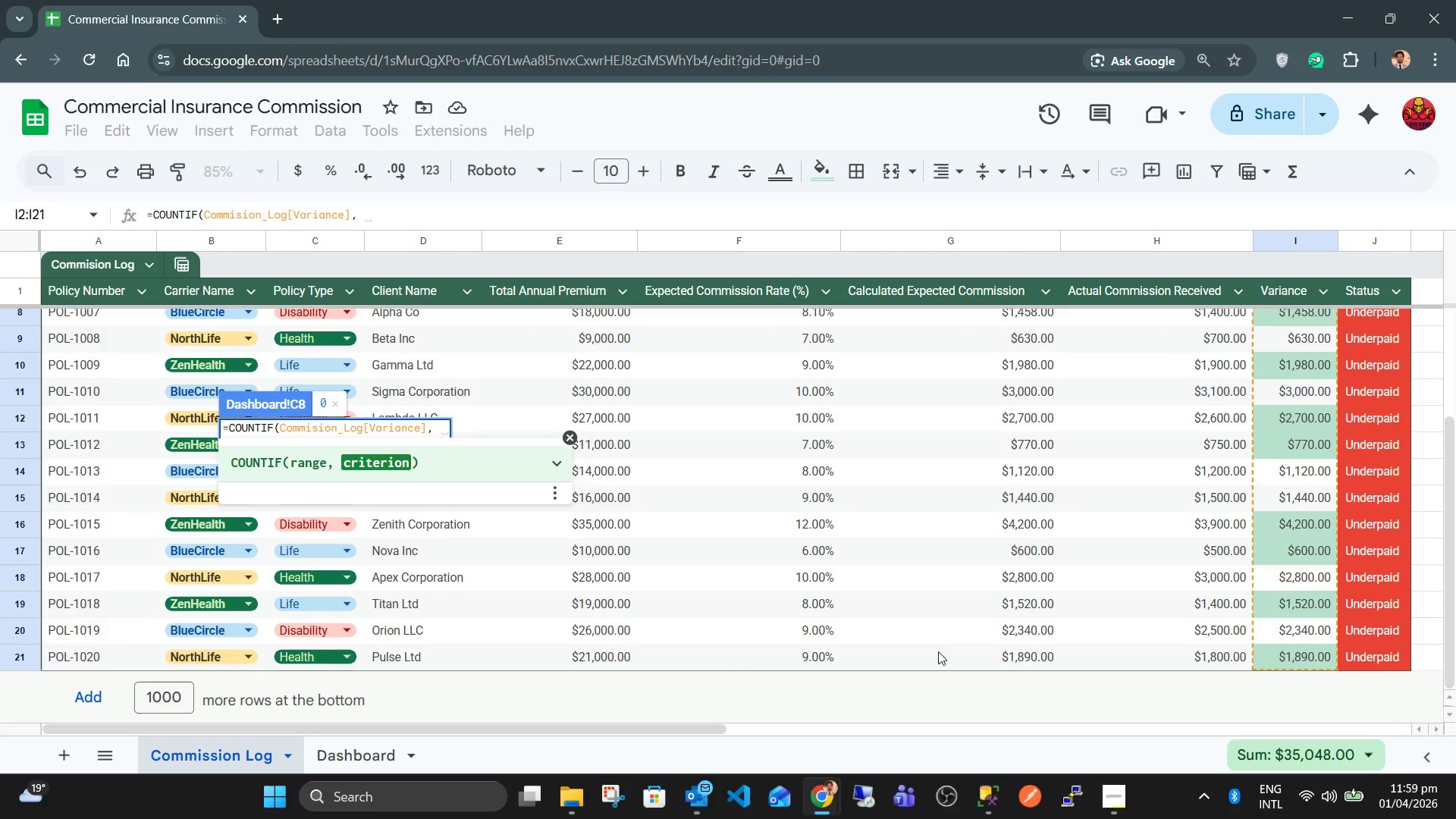 
key(Shift+Quote)
 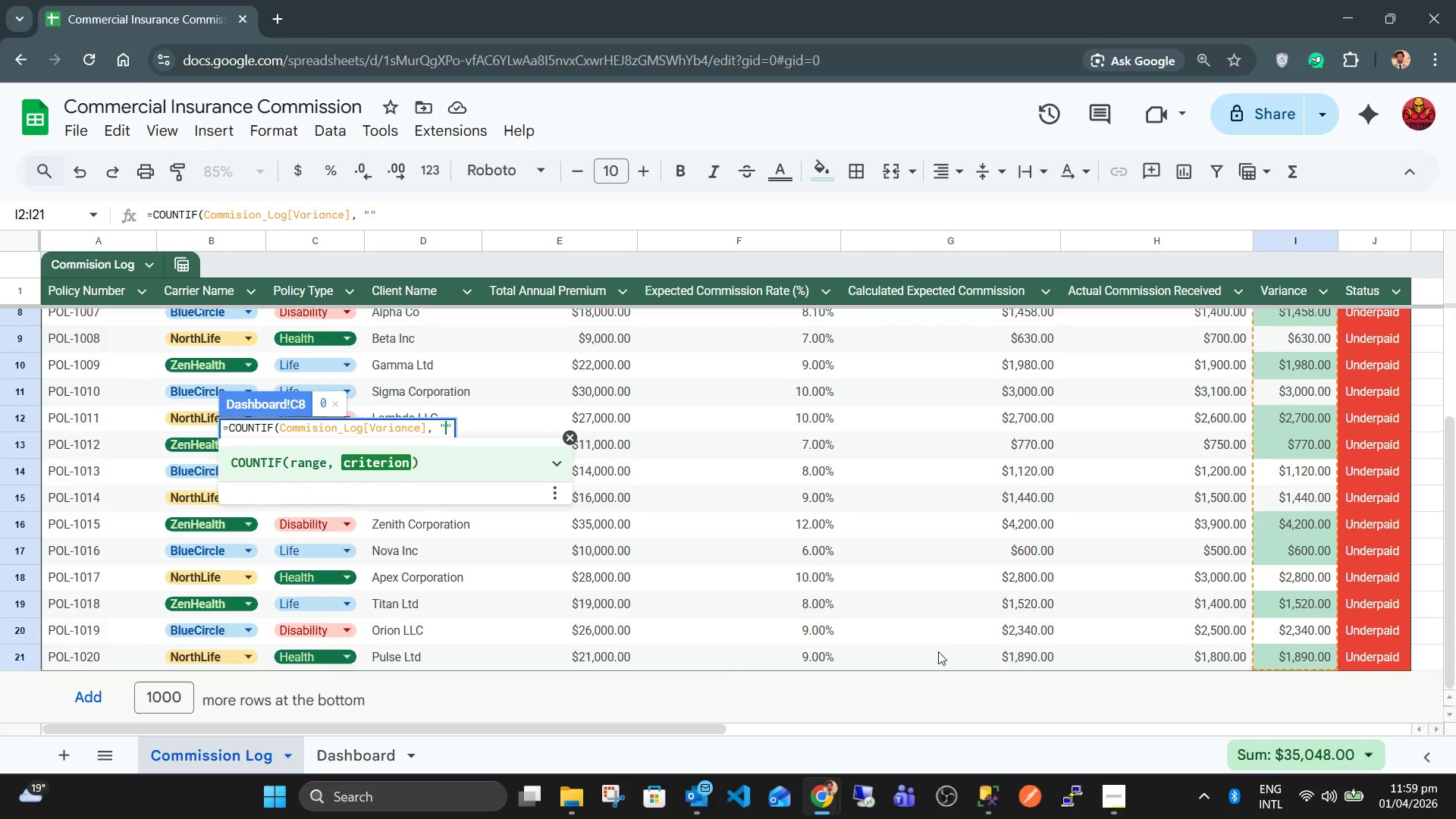 
key(ArrowLeft)
 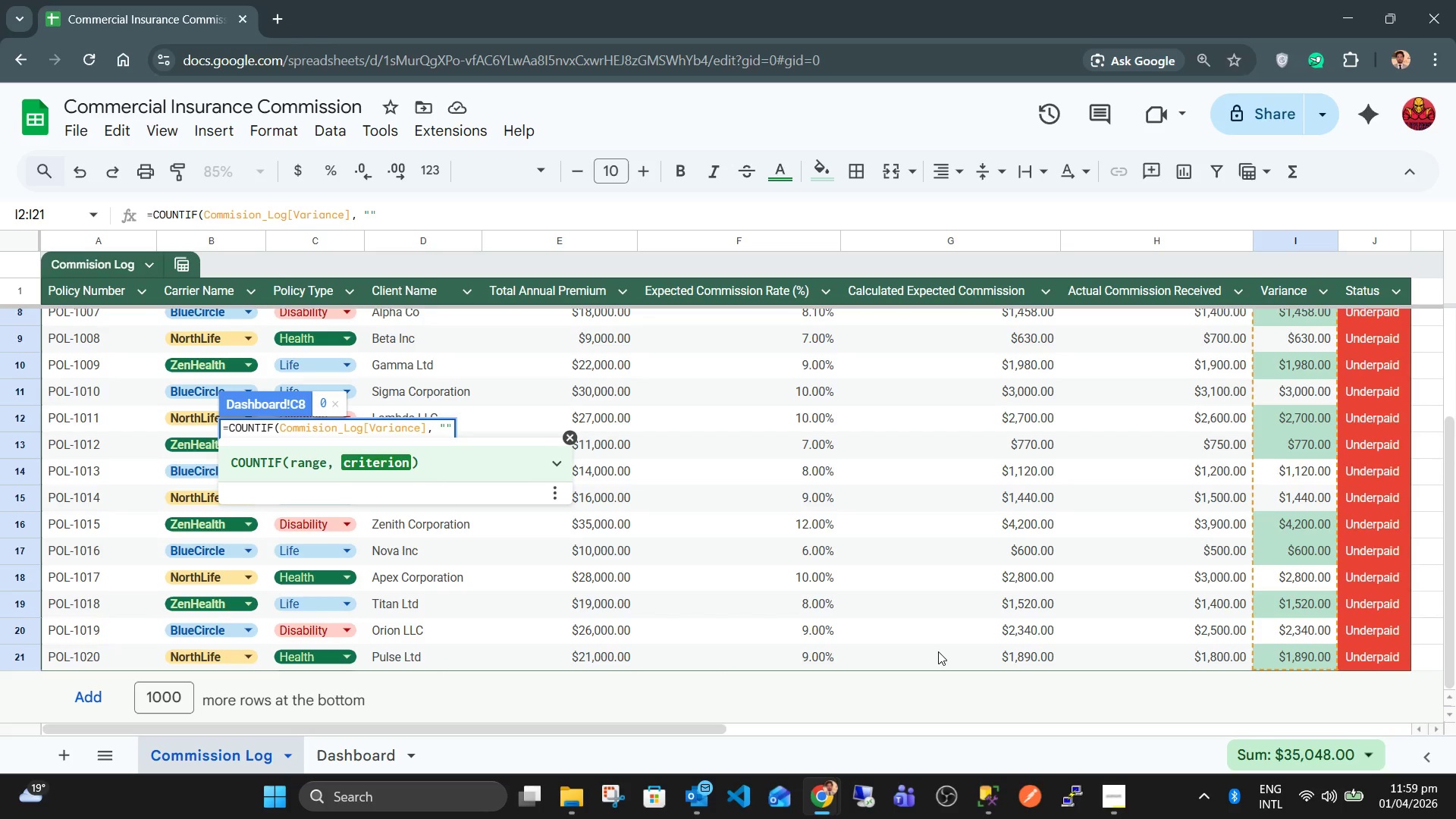 
type(>10)
 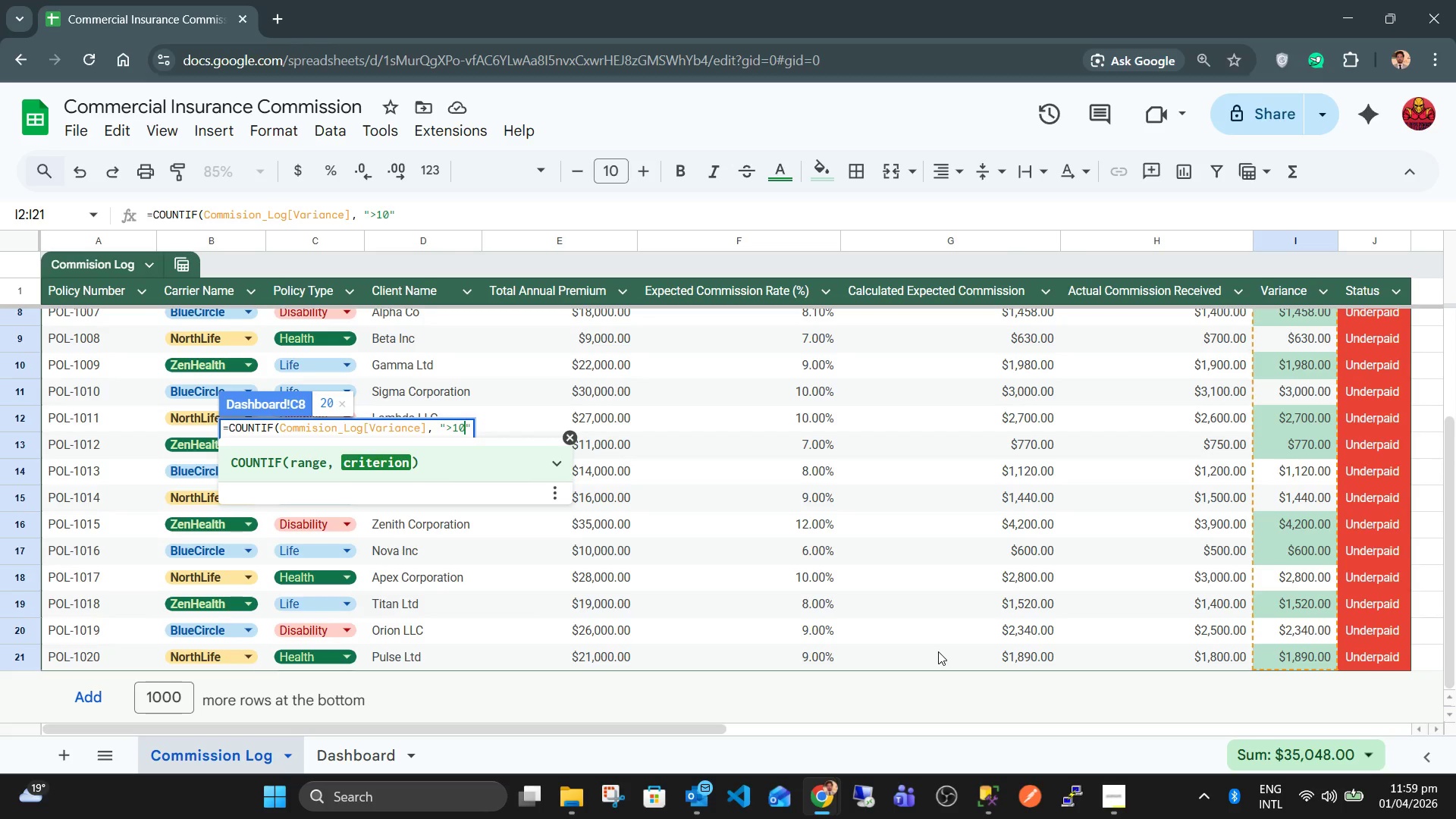 
key(ArrowRight)
 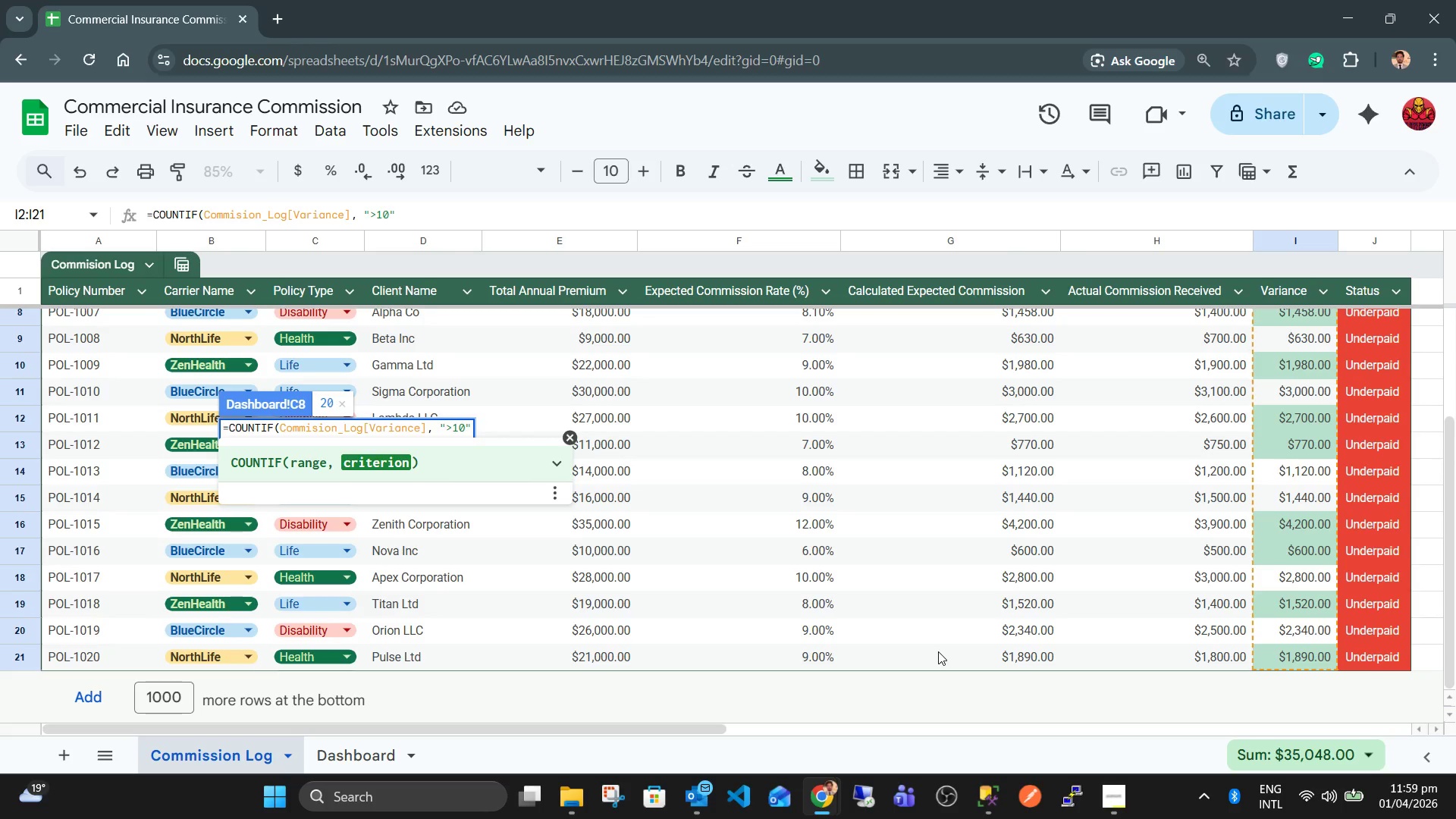 
key(Shift+0)
 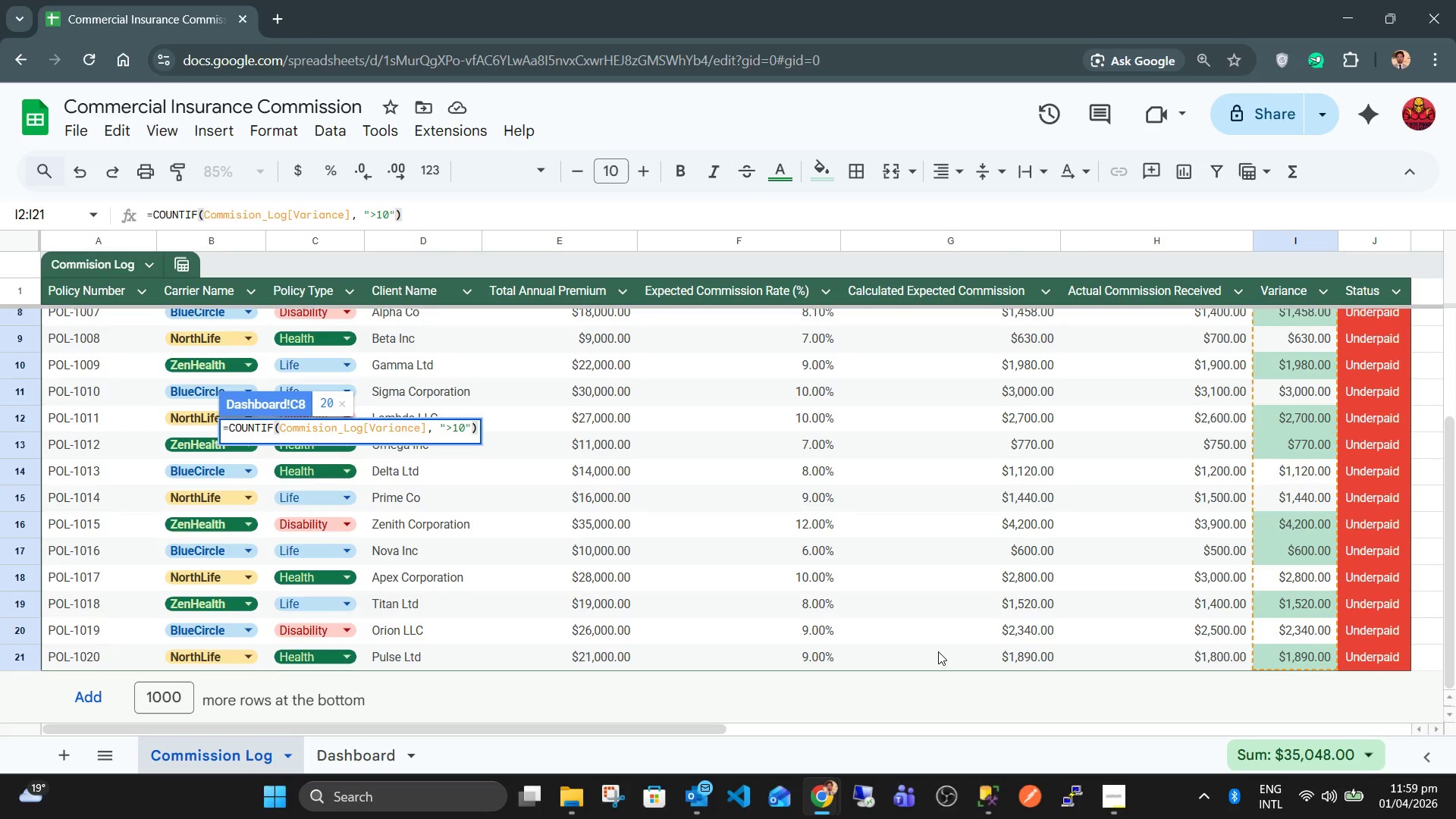 
key(Enter)
 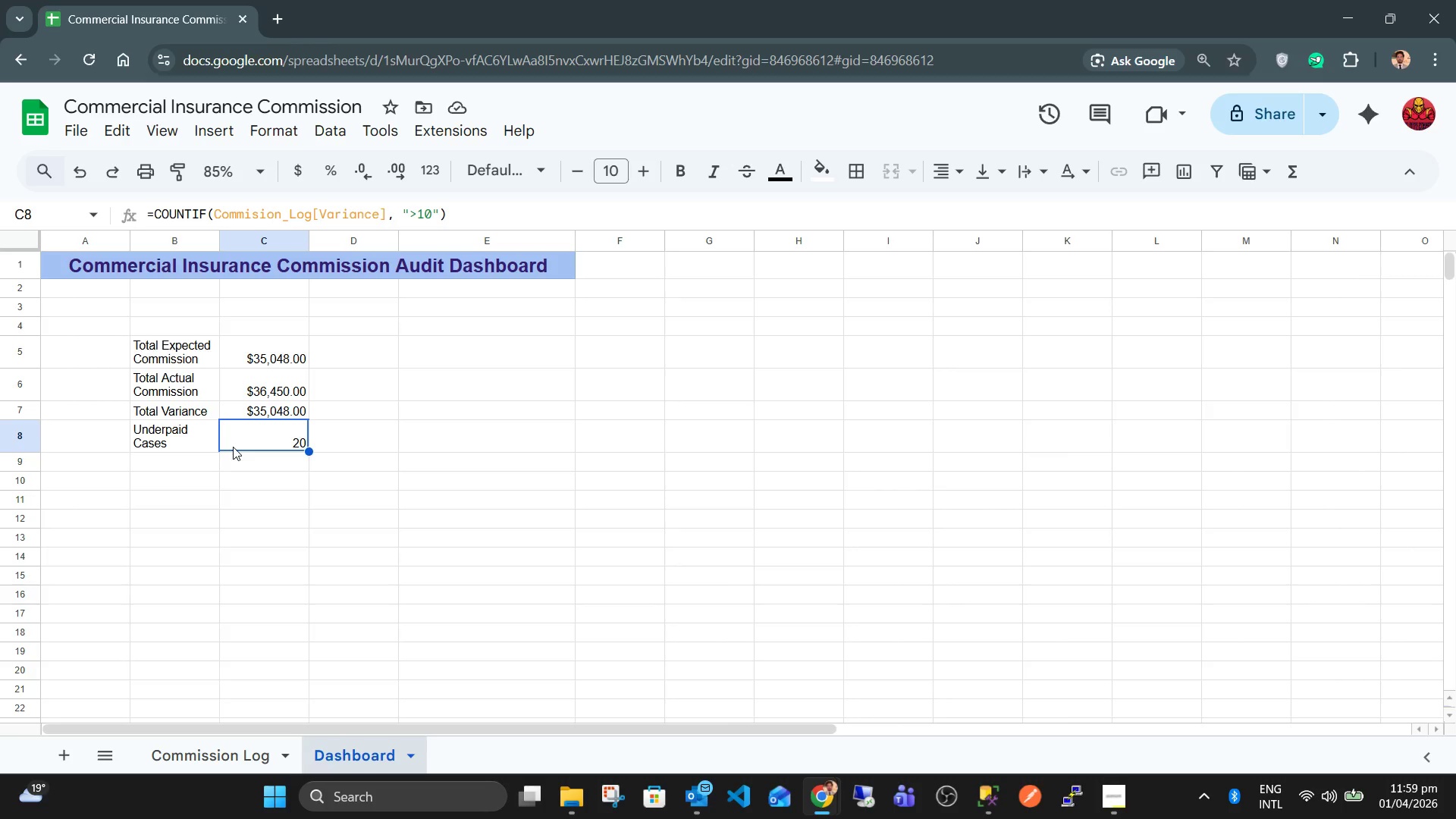 
wait(10.81)
 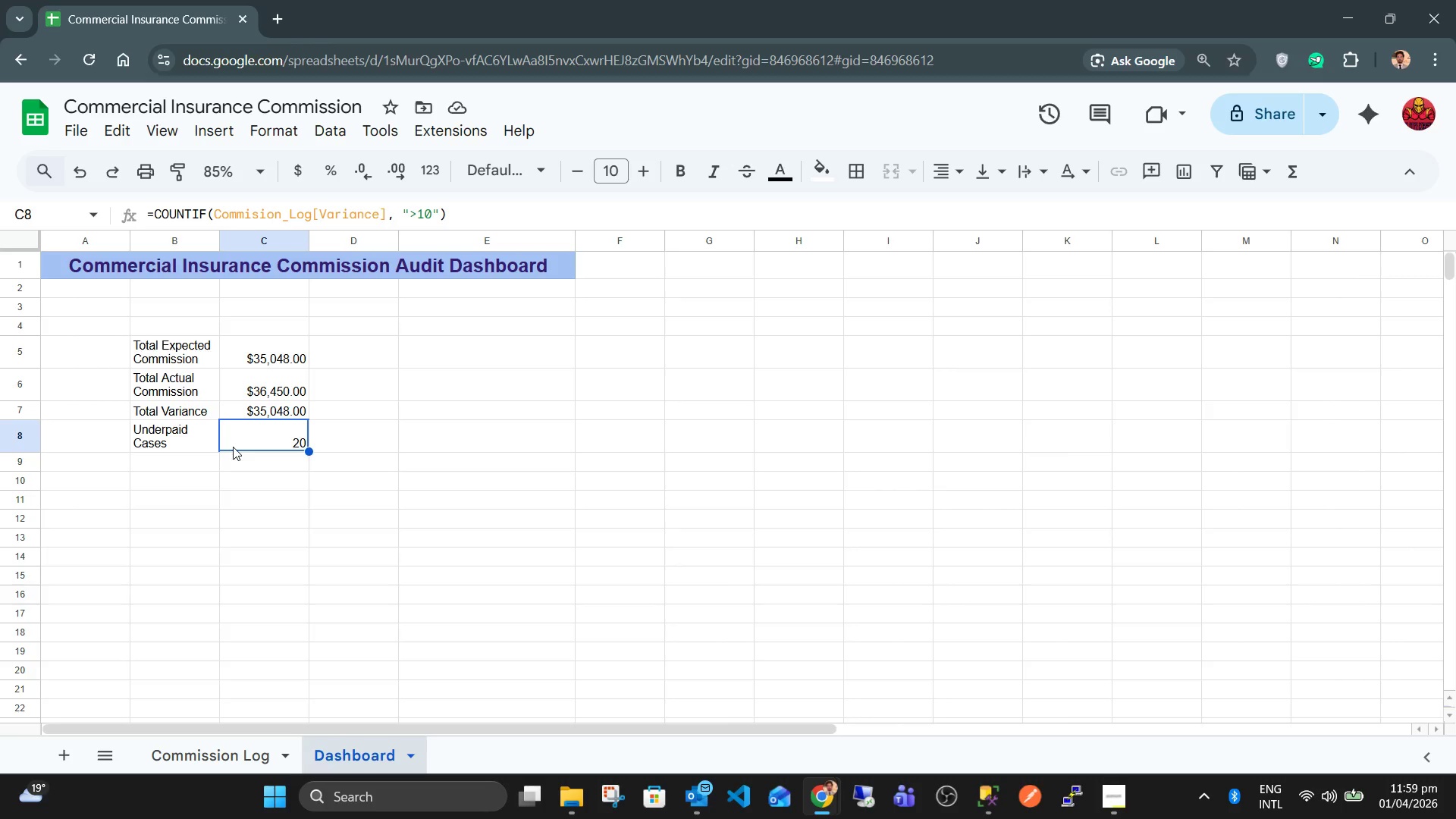 
left_click([187, 350])
 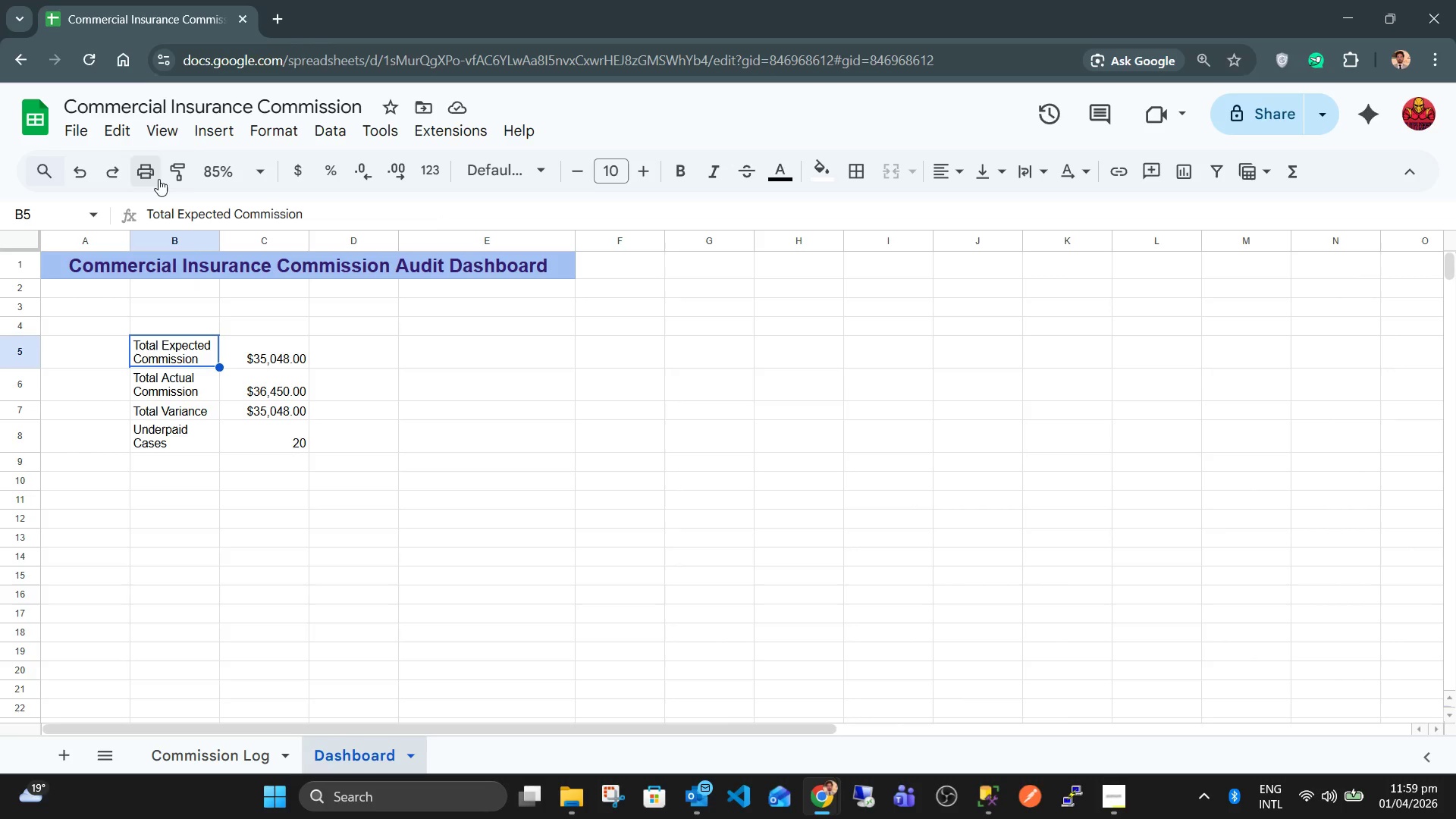 
left_click([184, 178])
 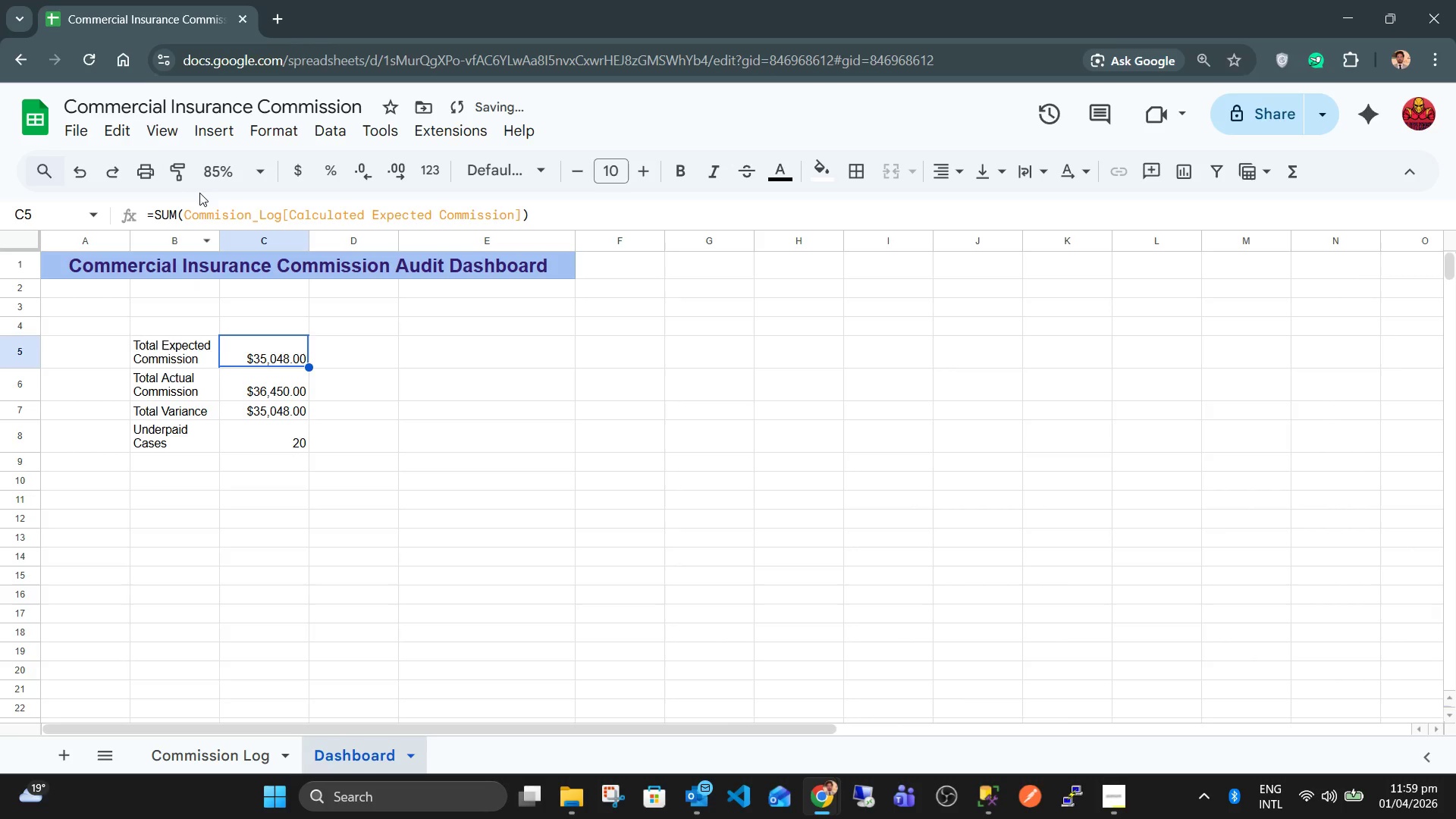 
left_click([184, 179])
 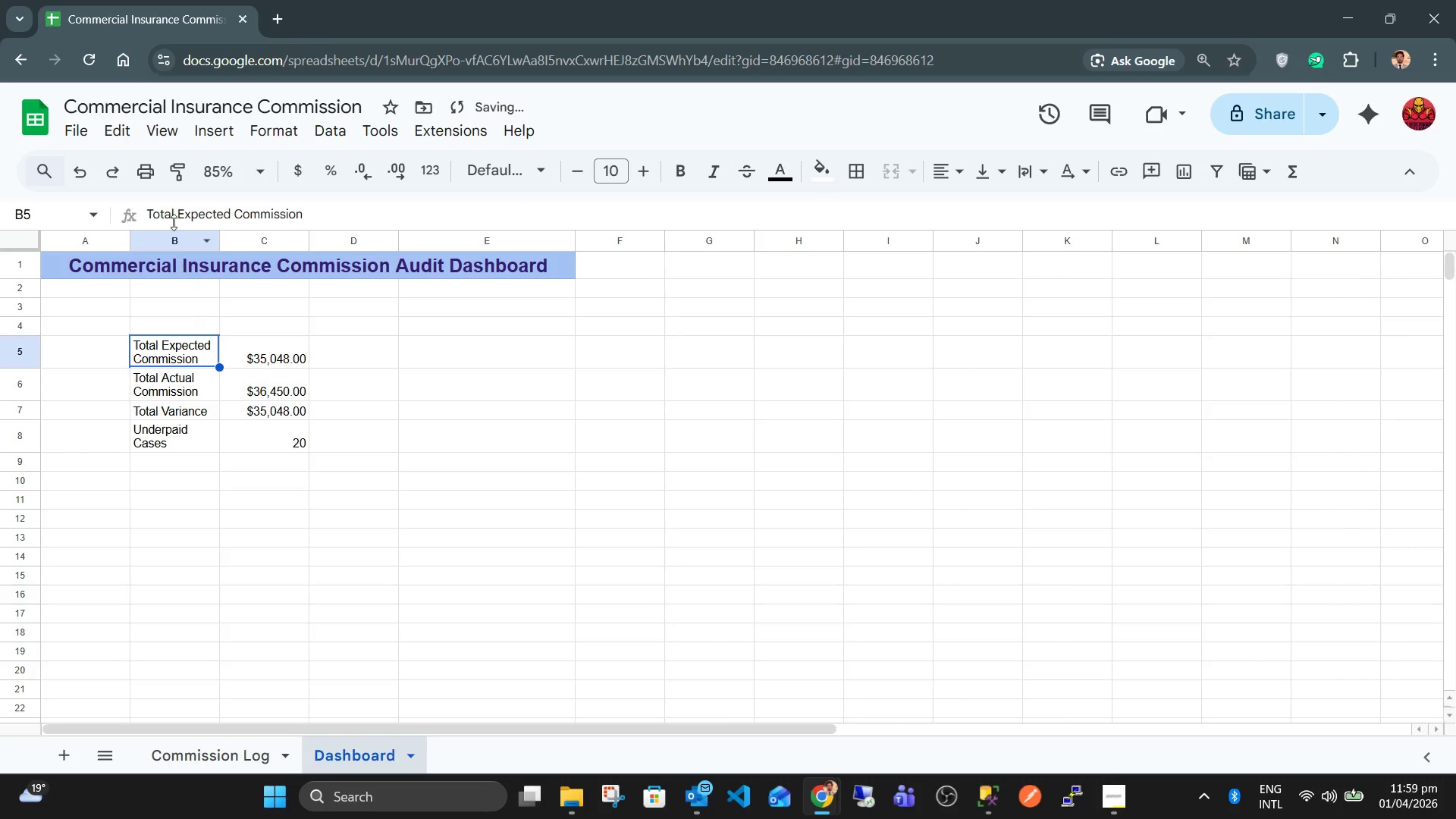 
left_click([175, 174])
 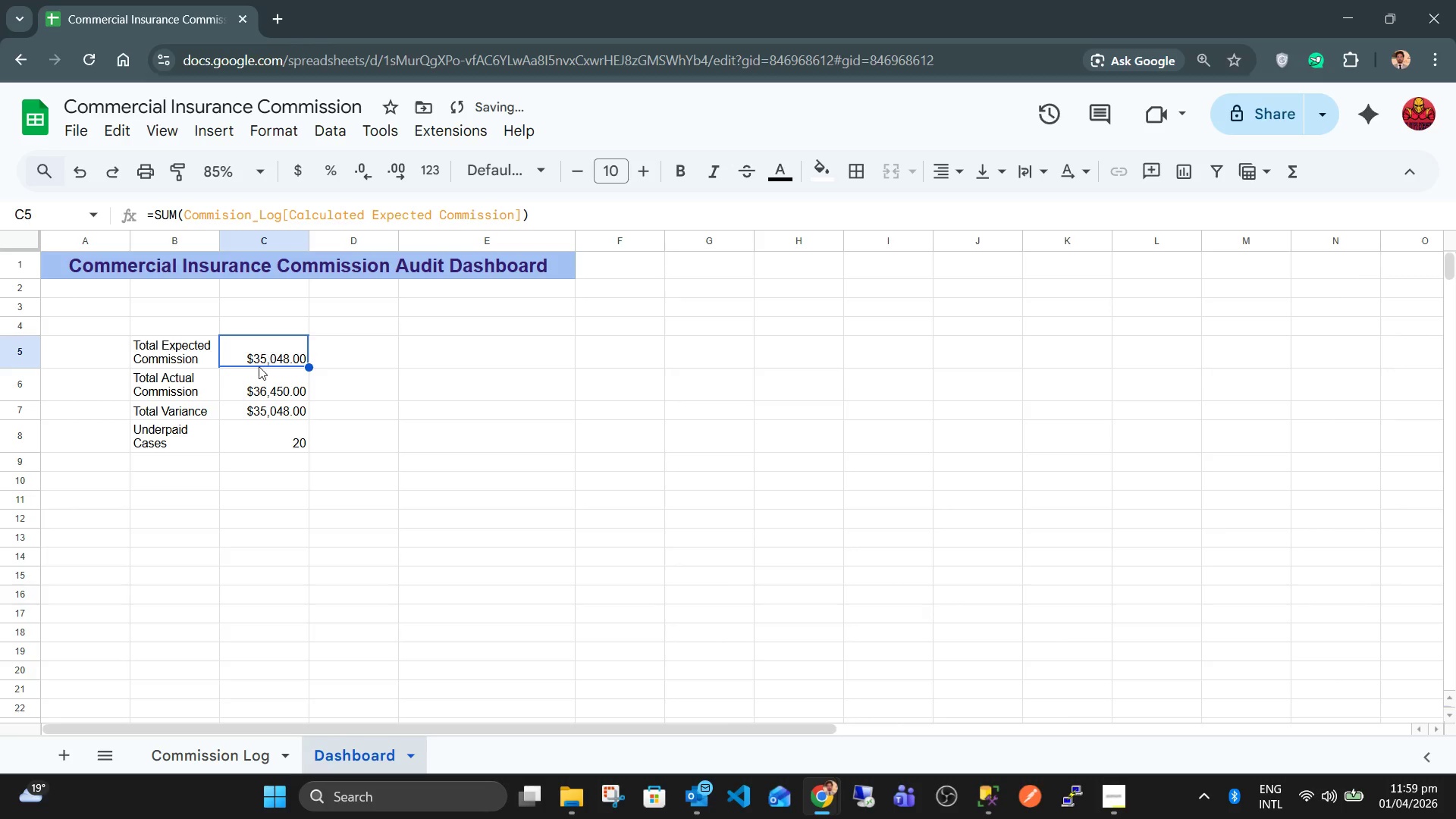 
left_click([248, 394])
 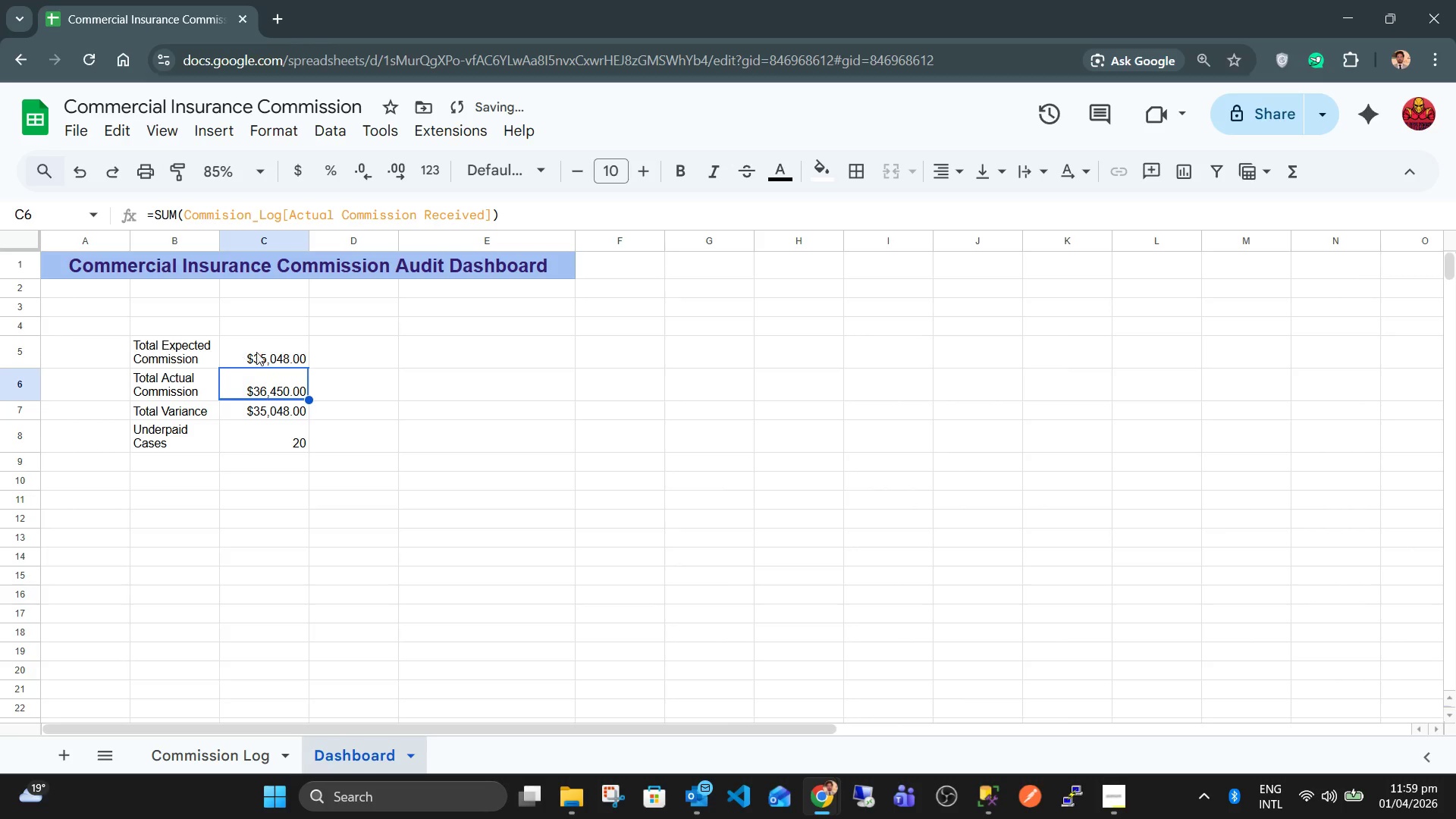 
left_click([258, 350])
 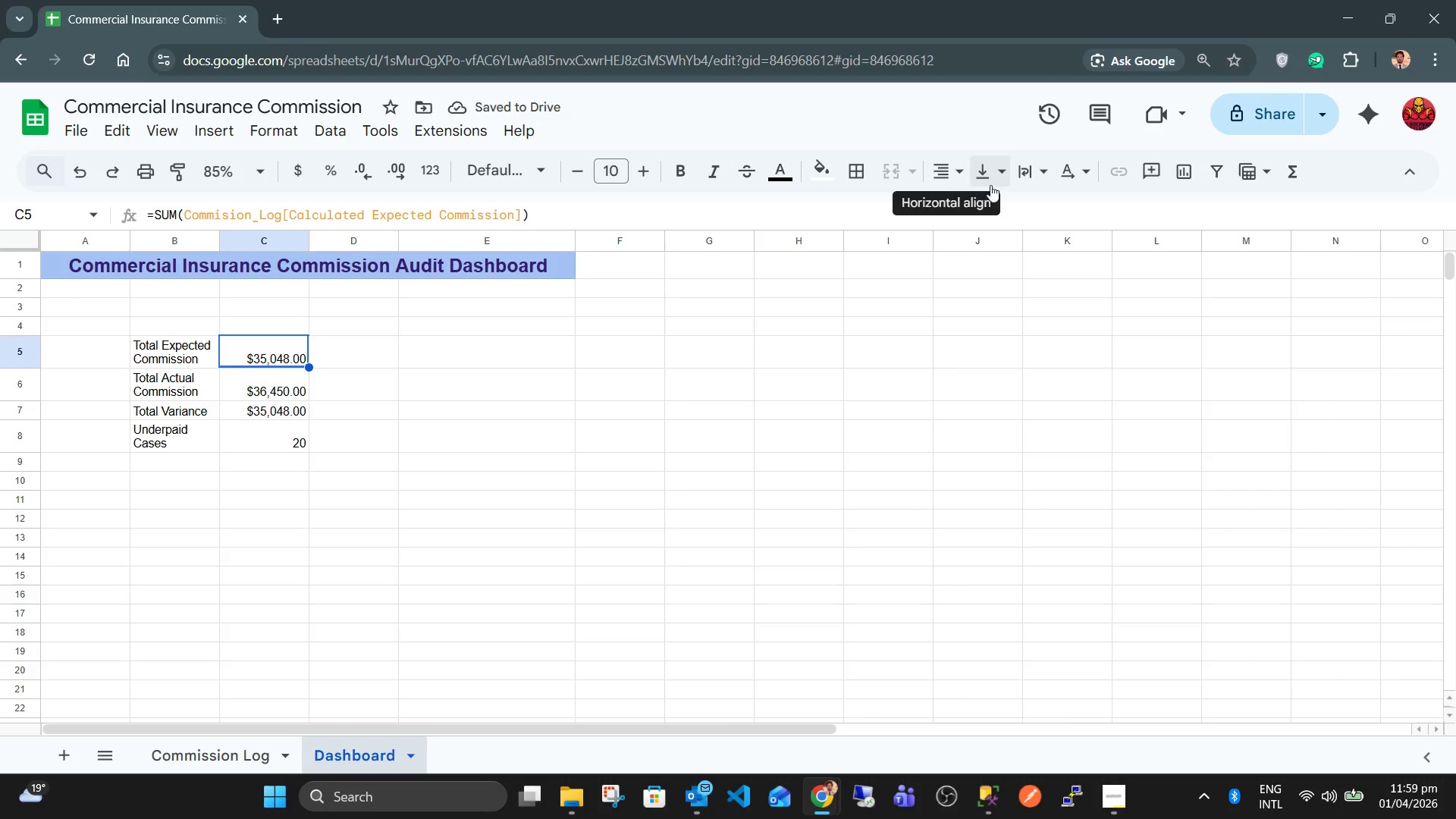 
left_click([990, 178])
 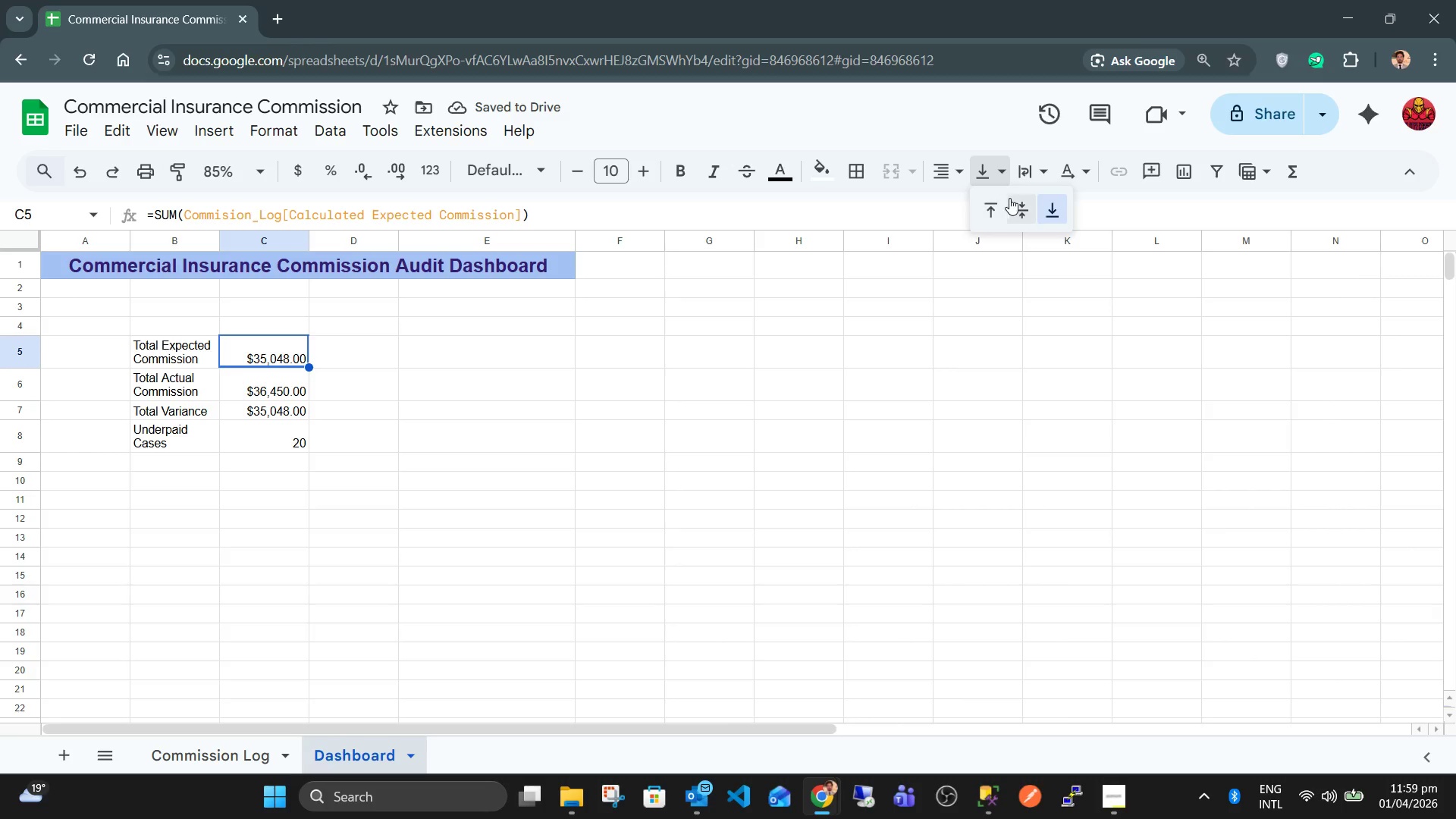 
left_click([1018, 211])
 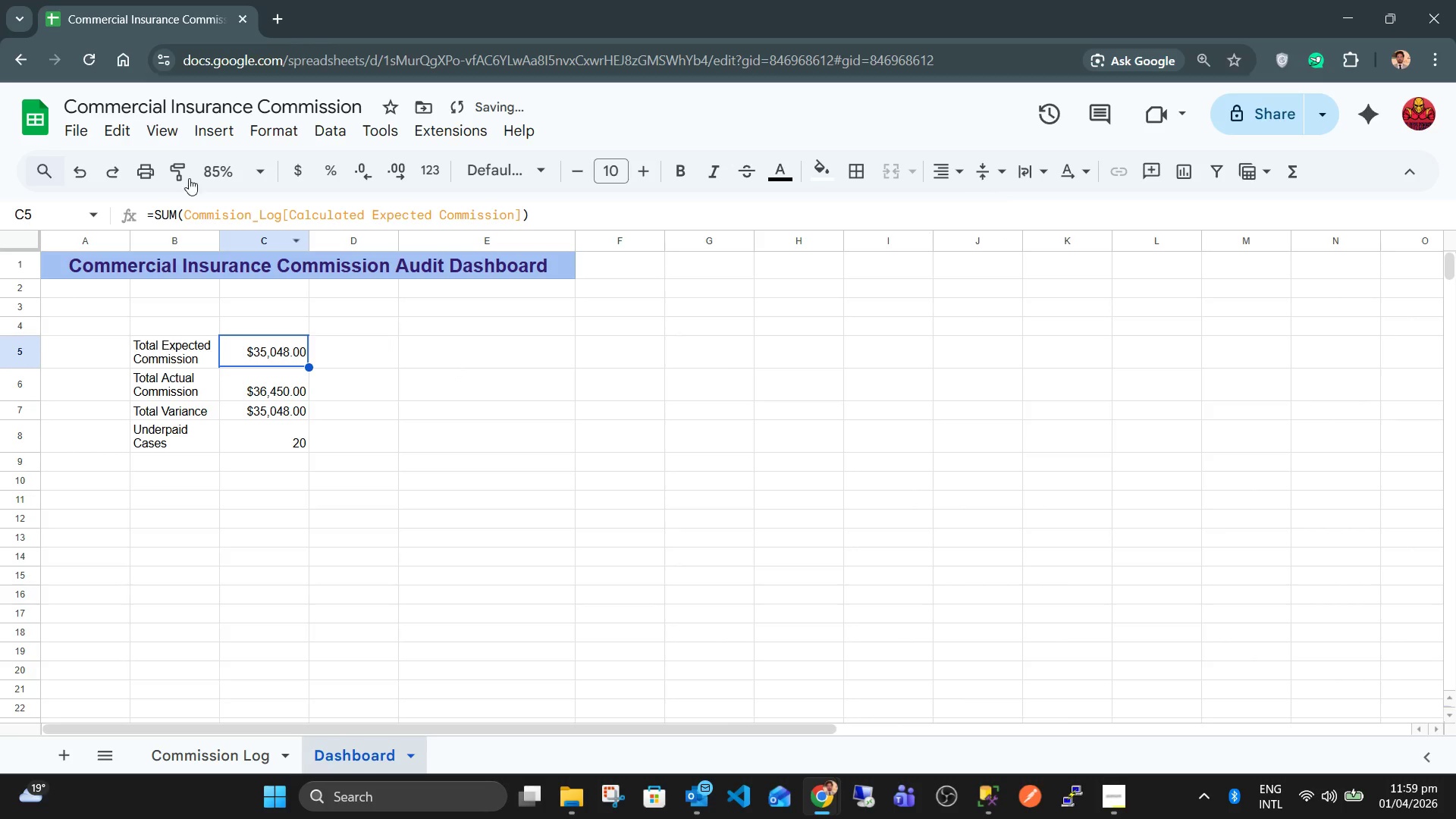 
left_click([171, 176])
 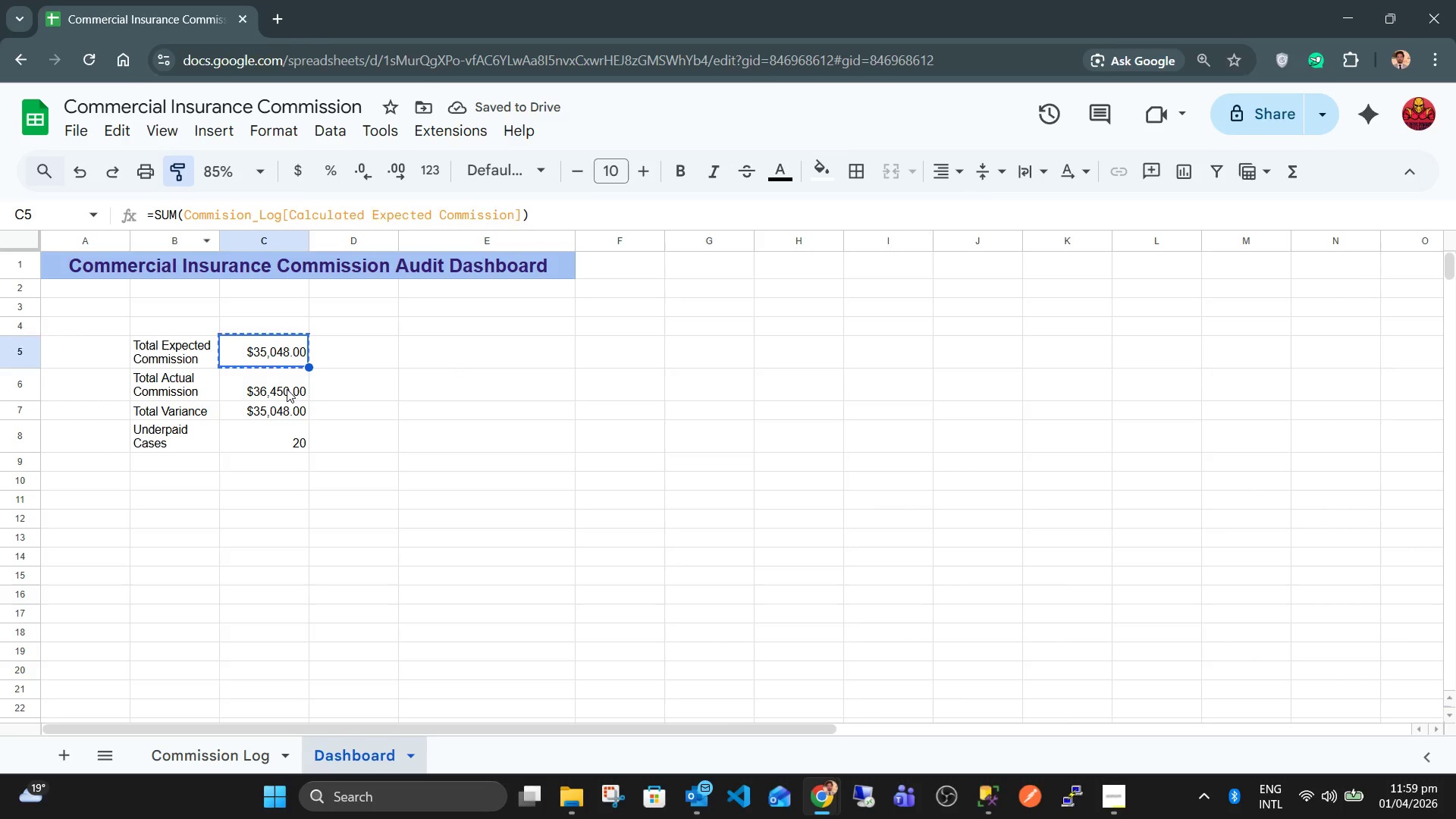 
left_click_drag(start_coordinate=[287, 389], to_coordinate=[284, 443])
 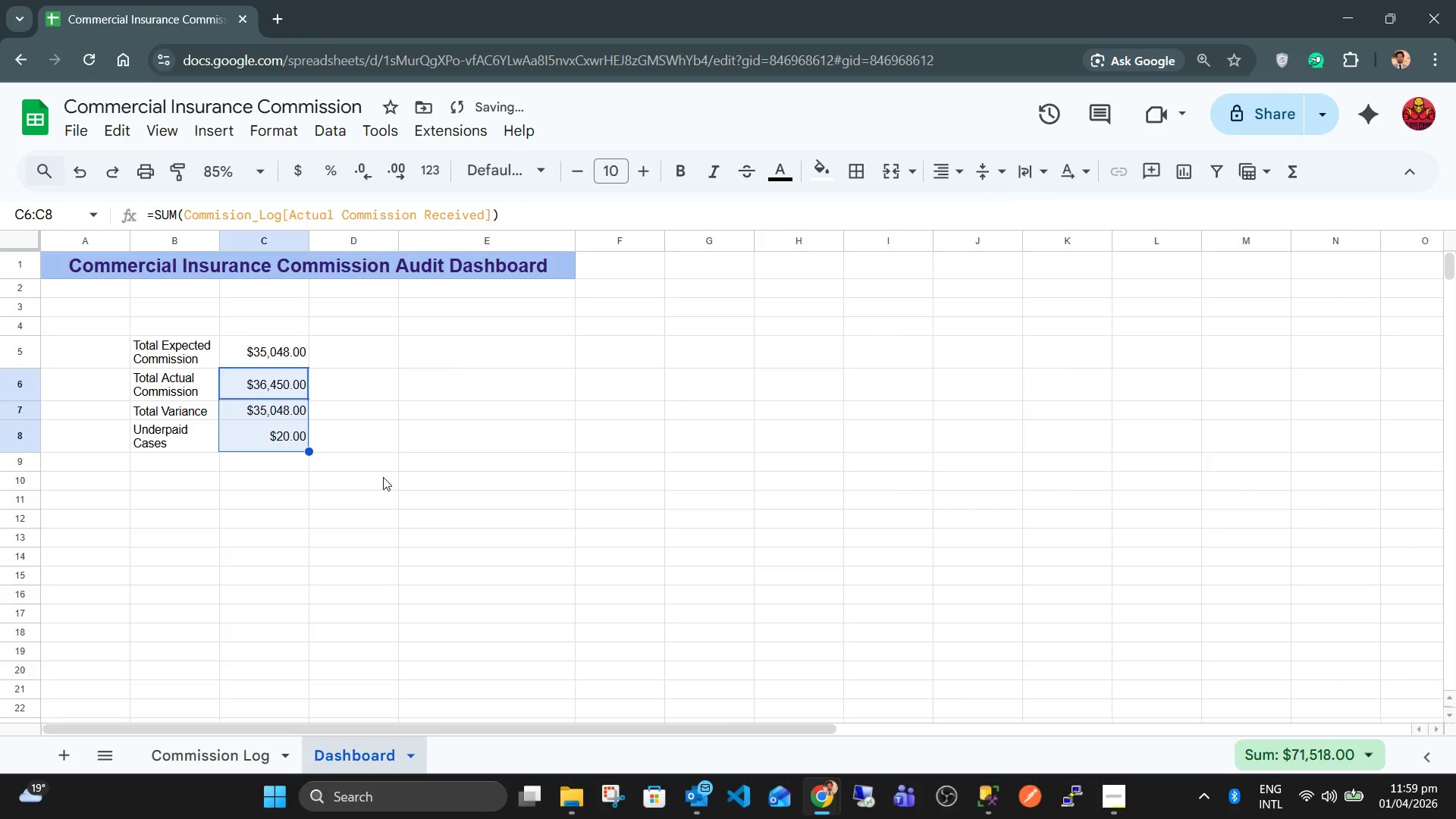 
left_click([383, 477])
 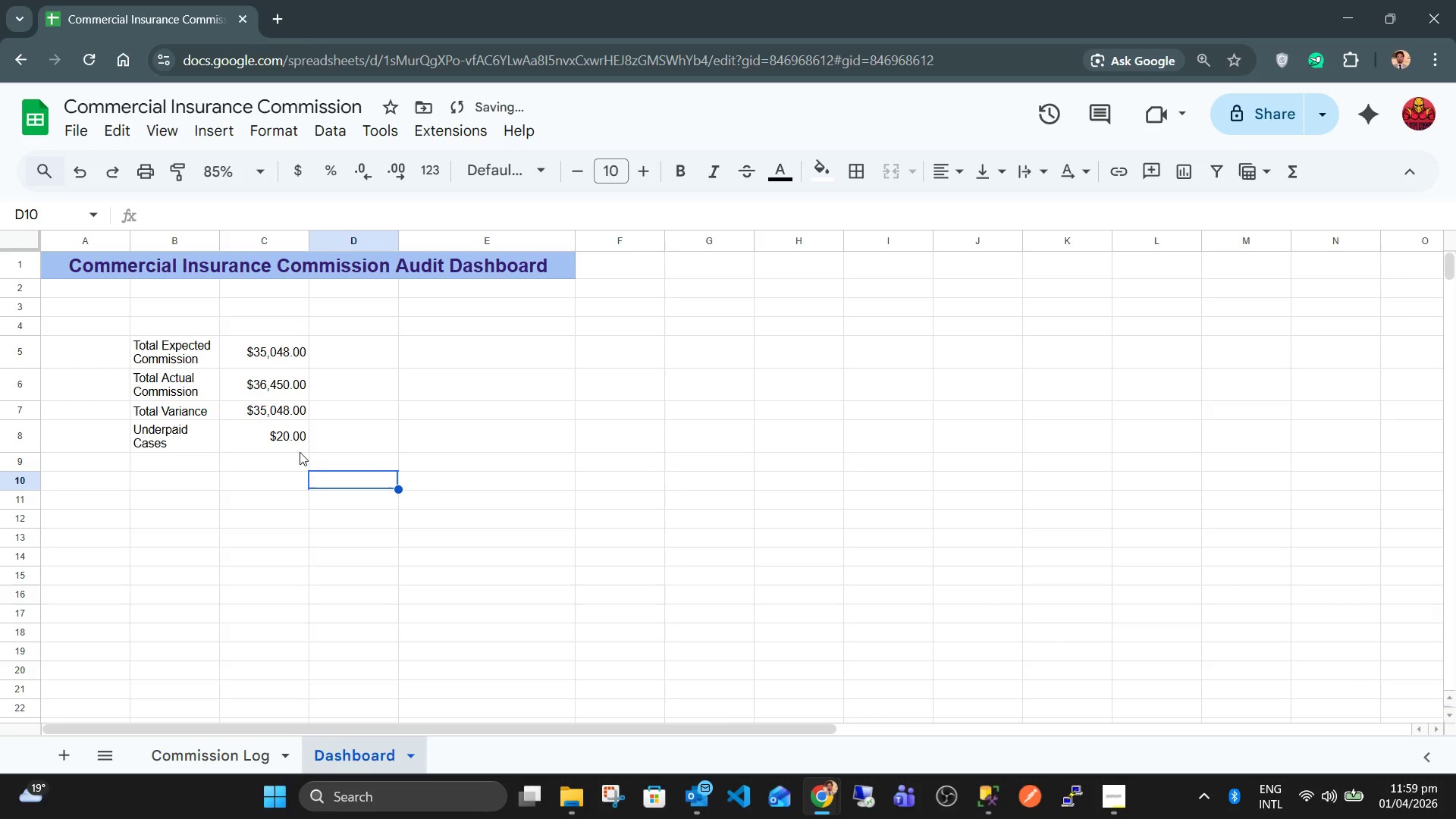 
left_click([279, 431])
 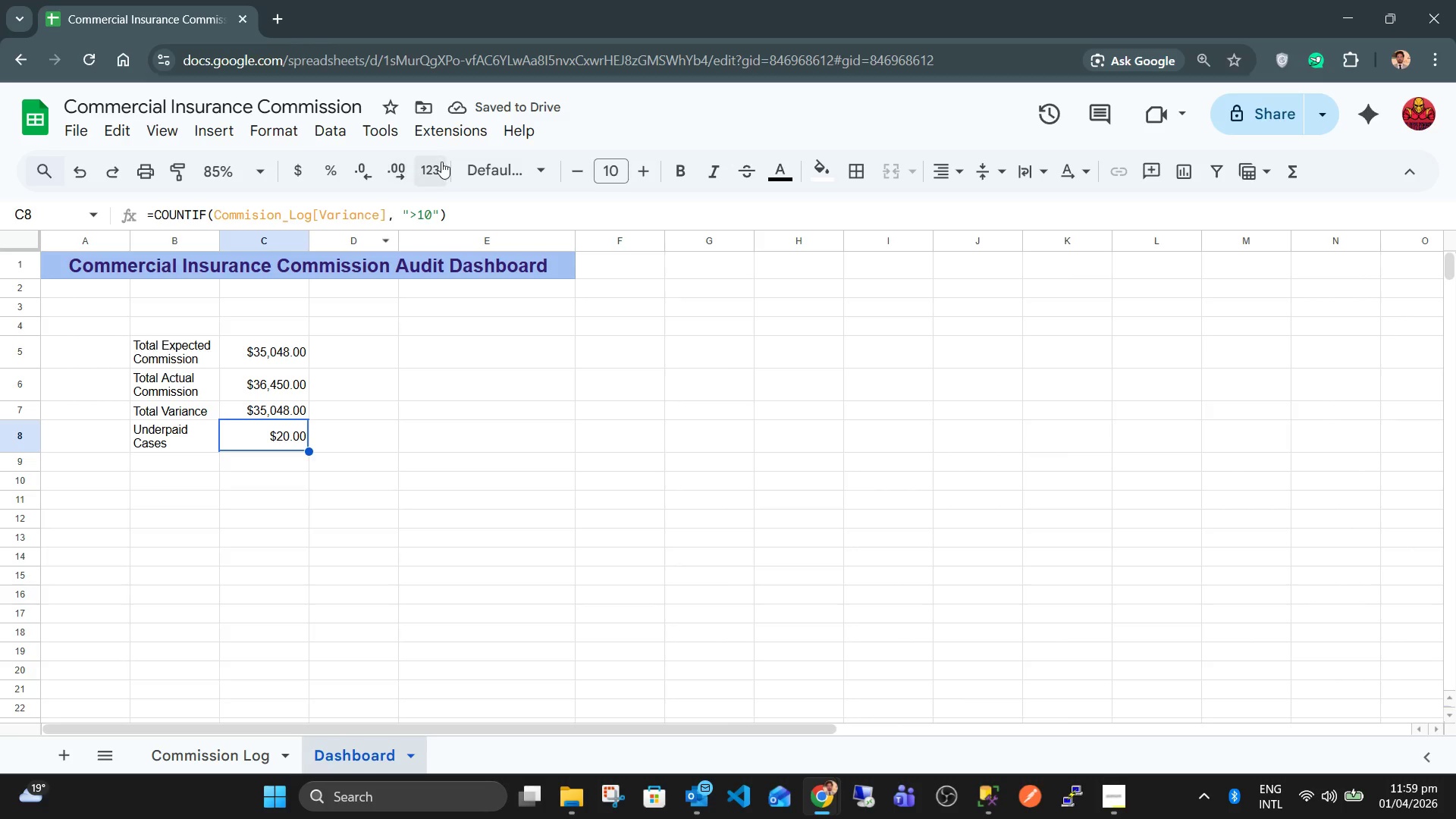 
left_click([491, 166])
 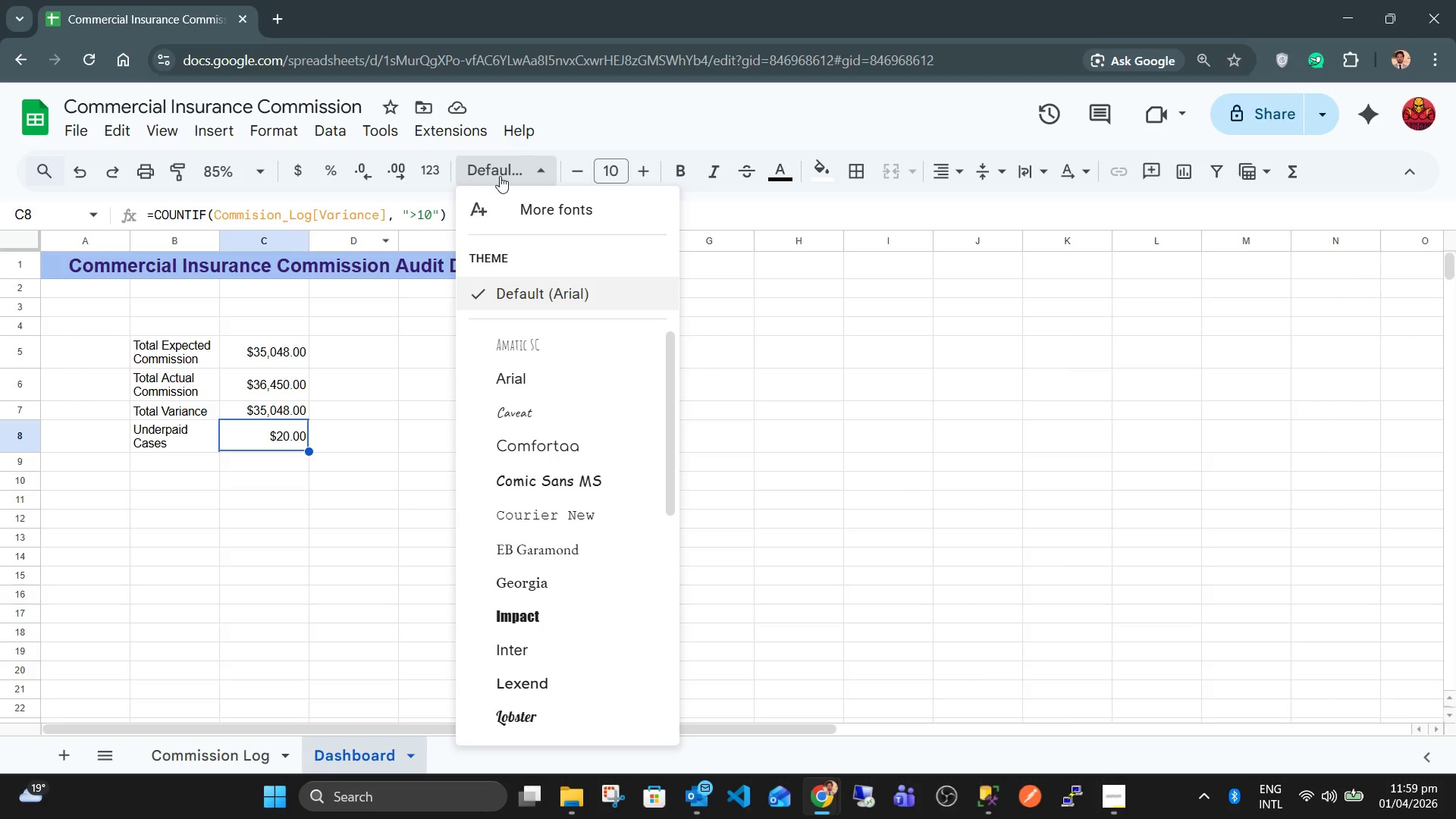 
left_click([502, 170])
 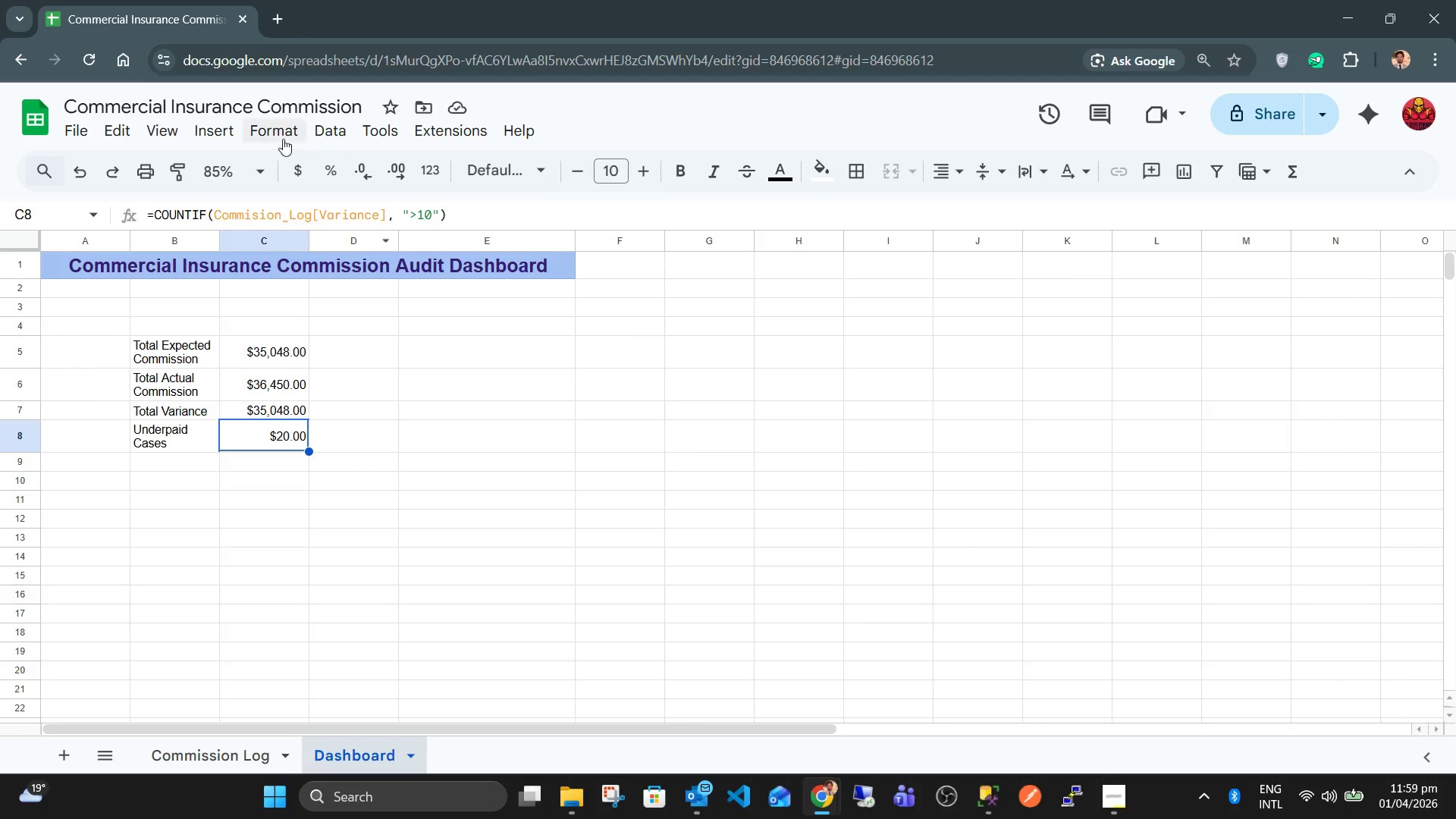 
left_click([252, 132])
 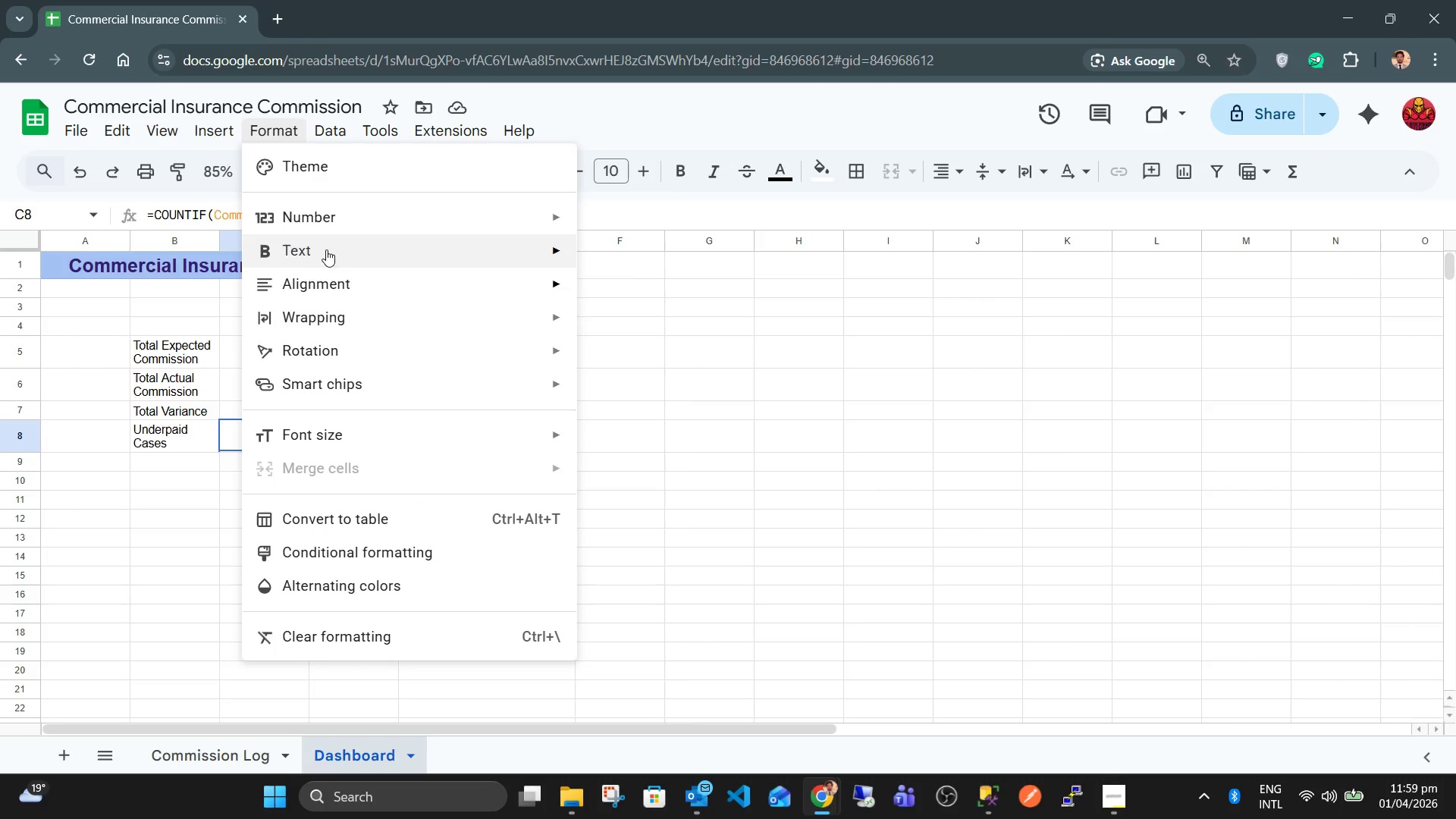 
left_click([357, 208])
 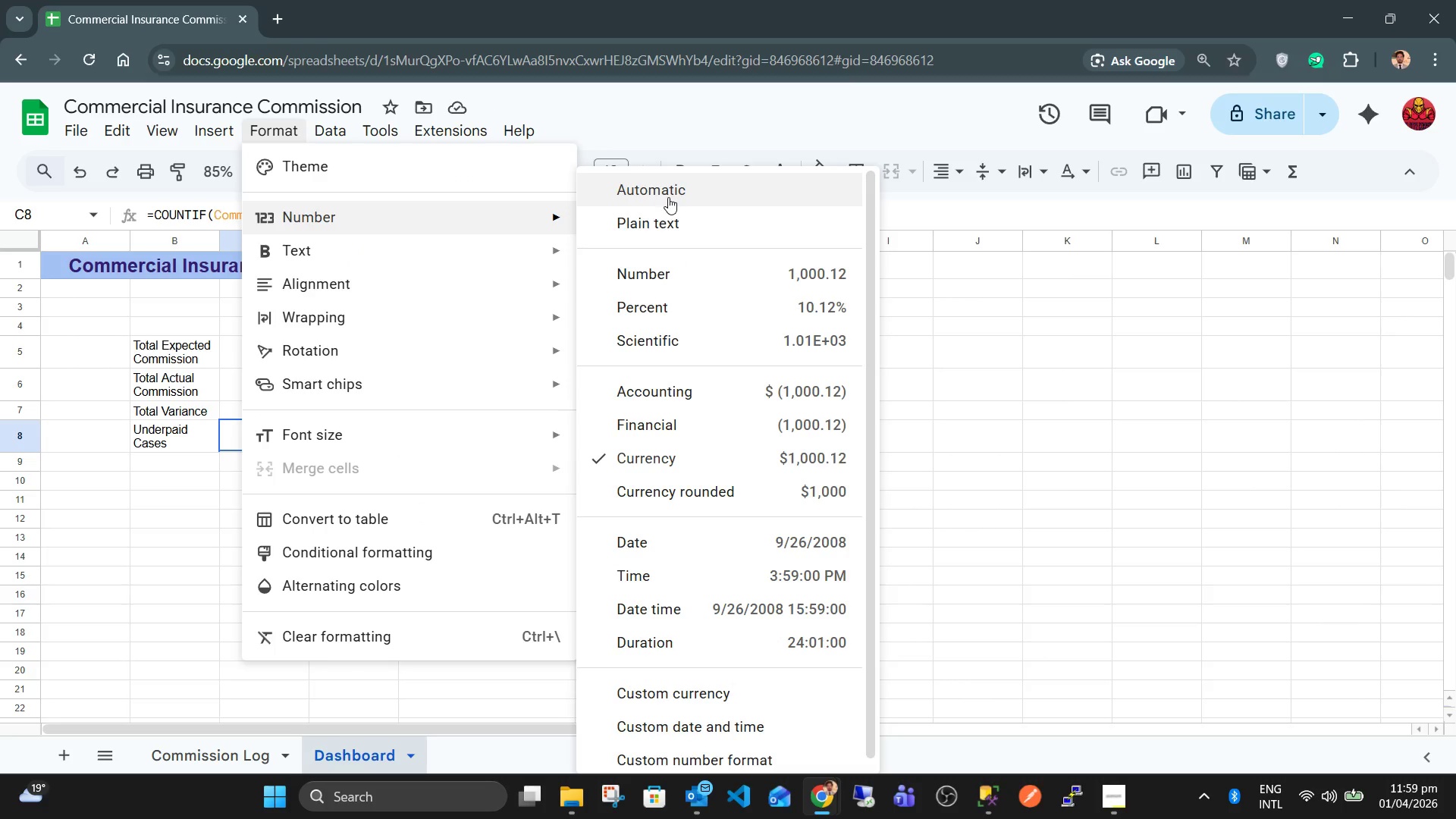 
left_click([668, 197])
 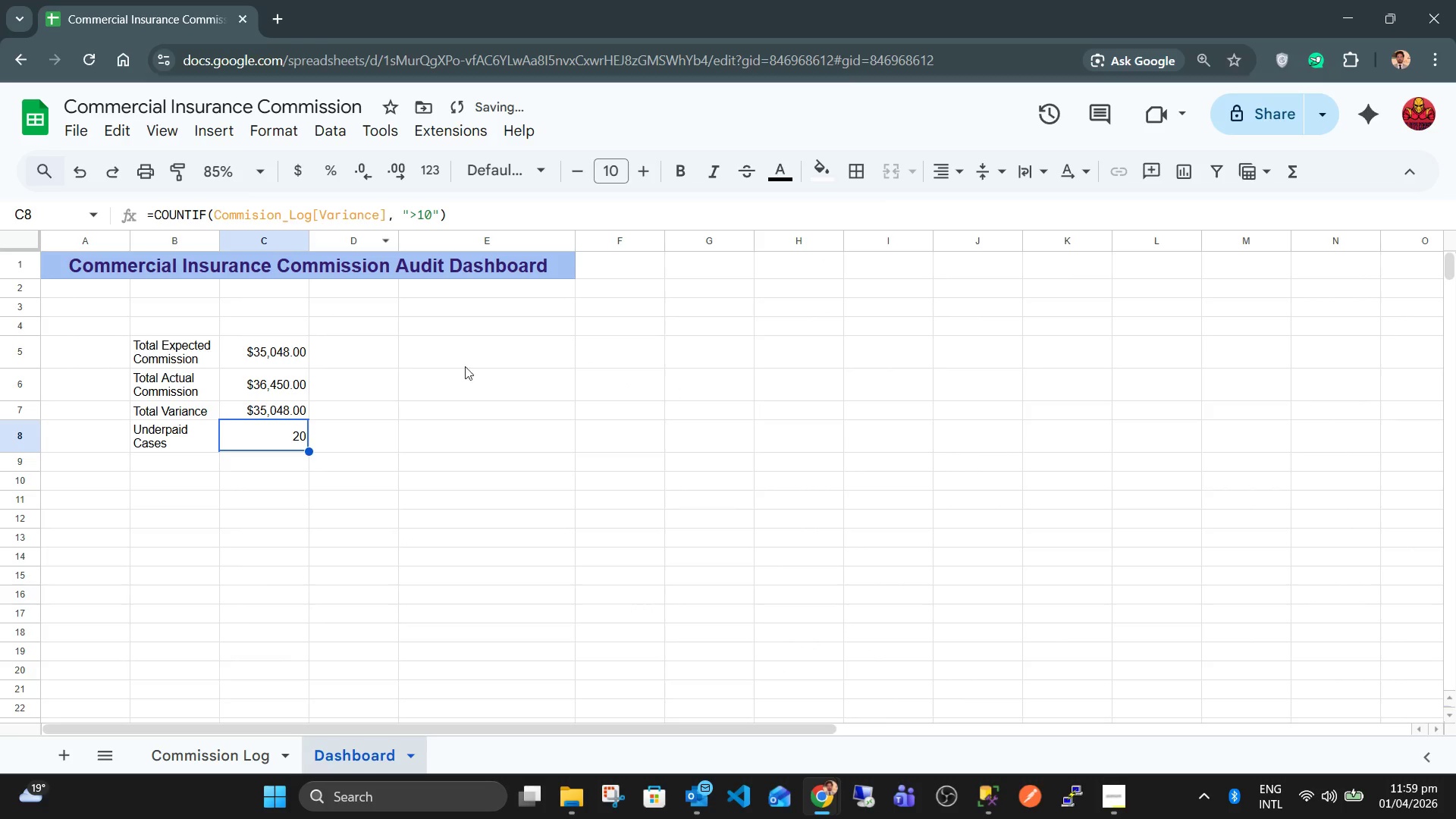 
left_click([408, 389])
 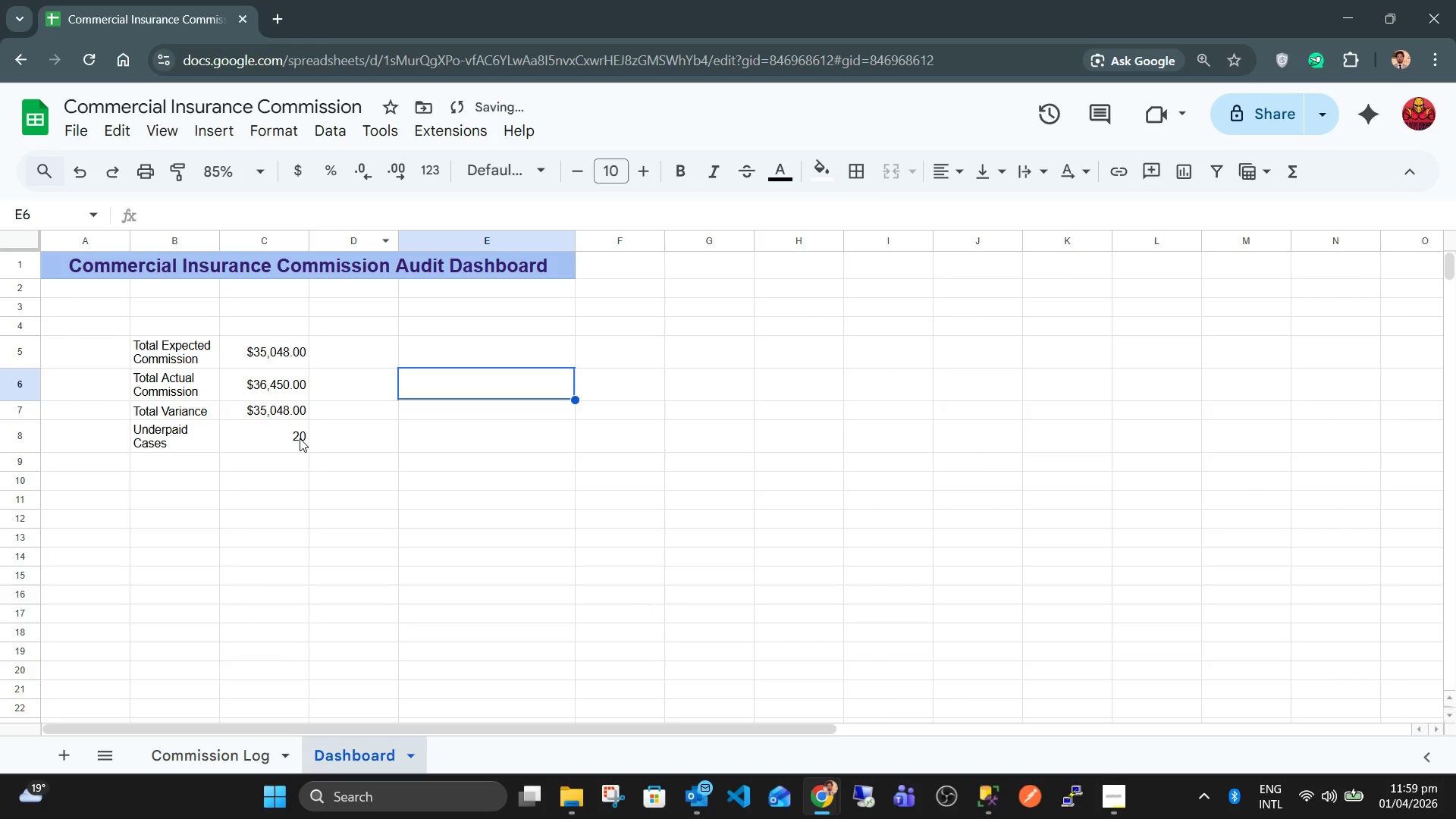 
left_click([298, 439])
 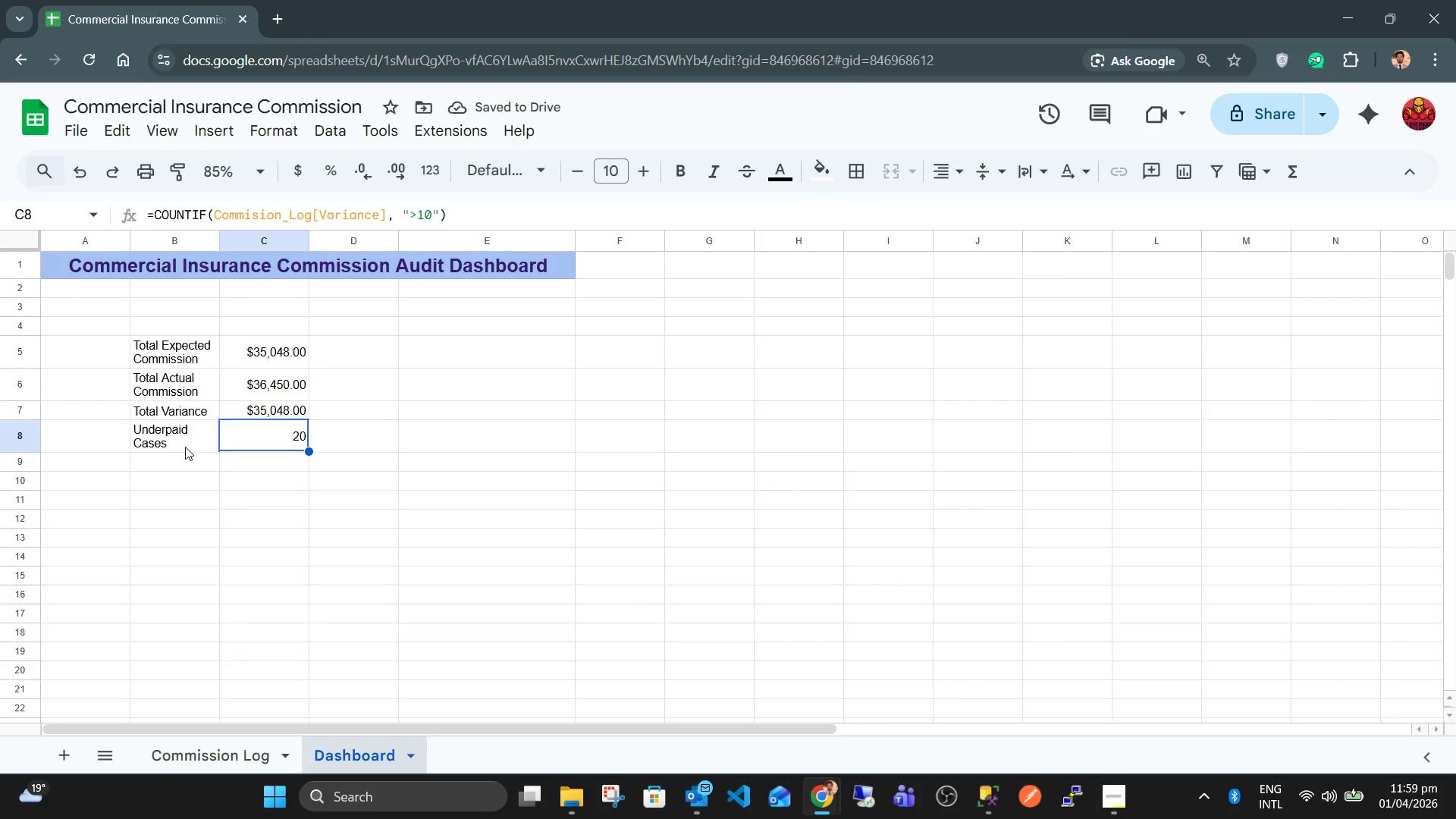 
left_click([185, 446])
 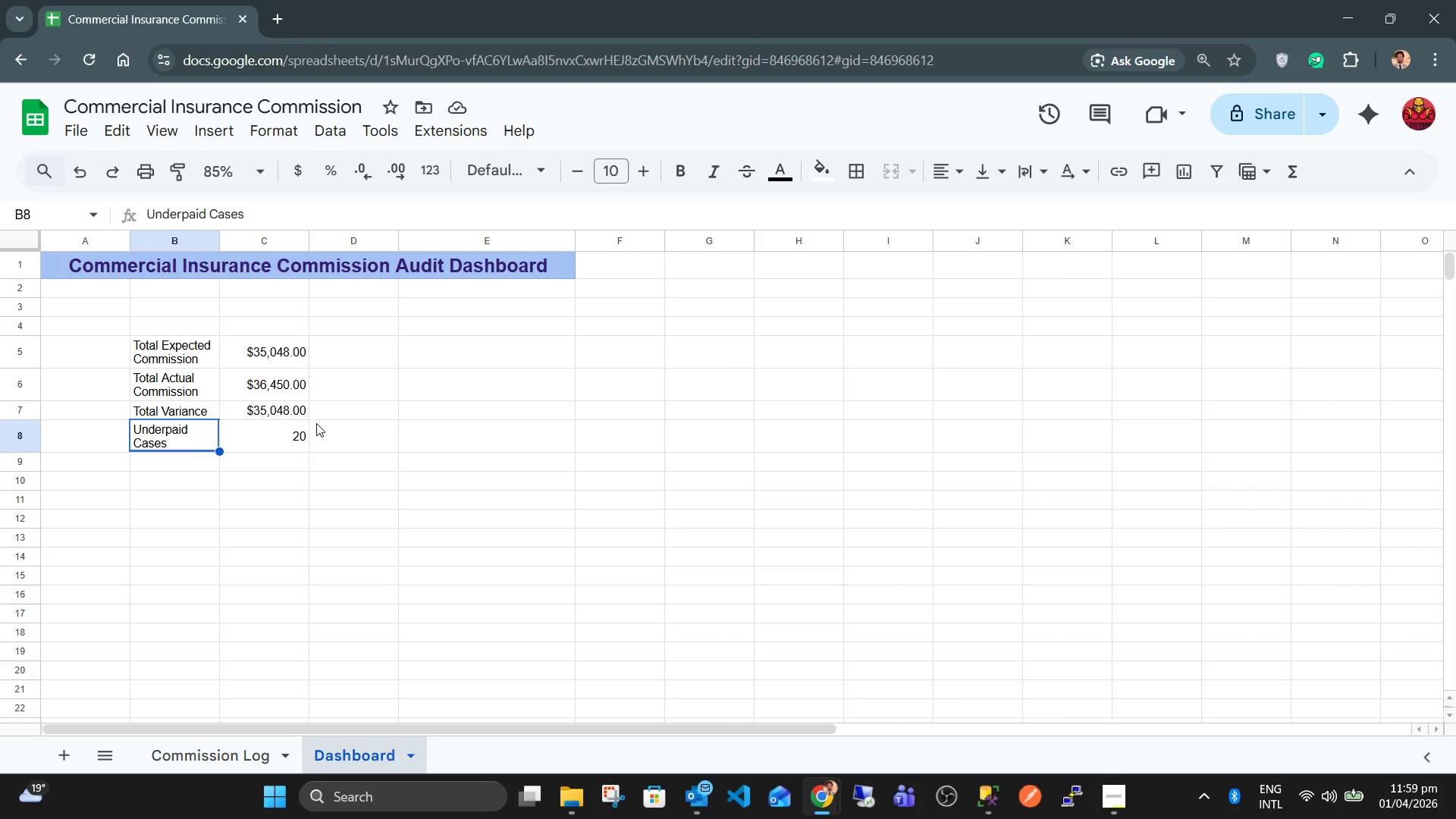 
wait(5.36)
 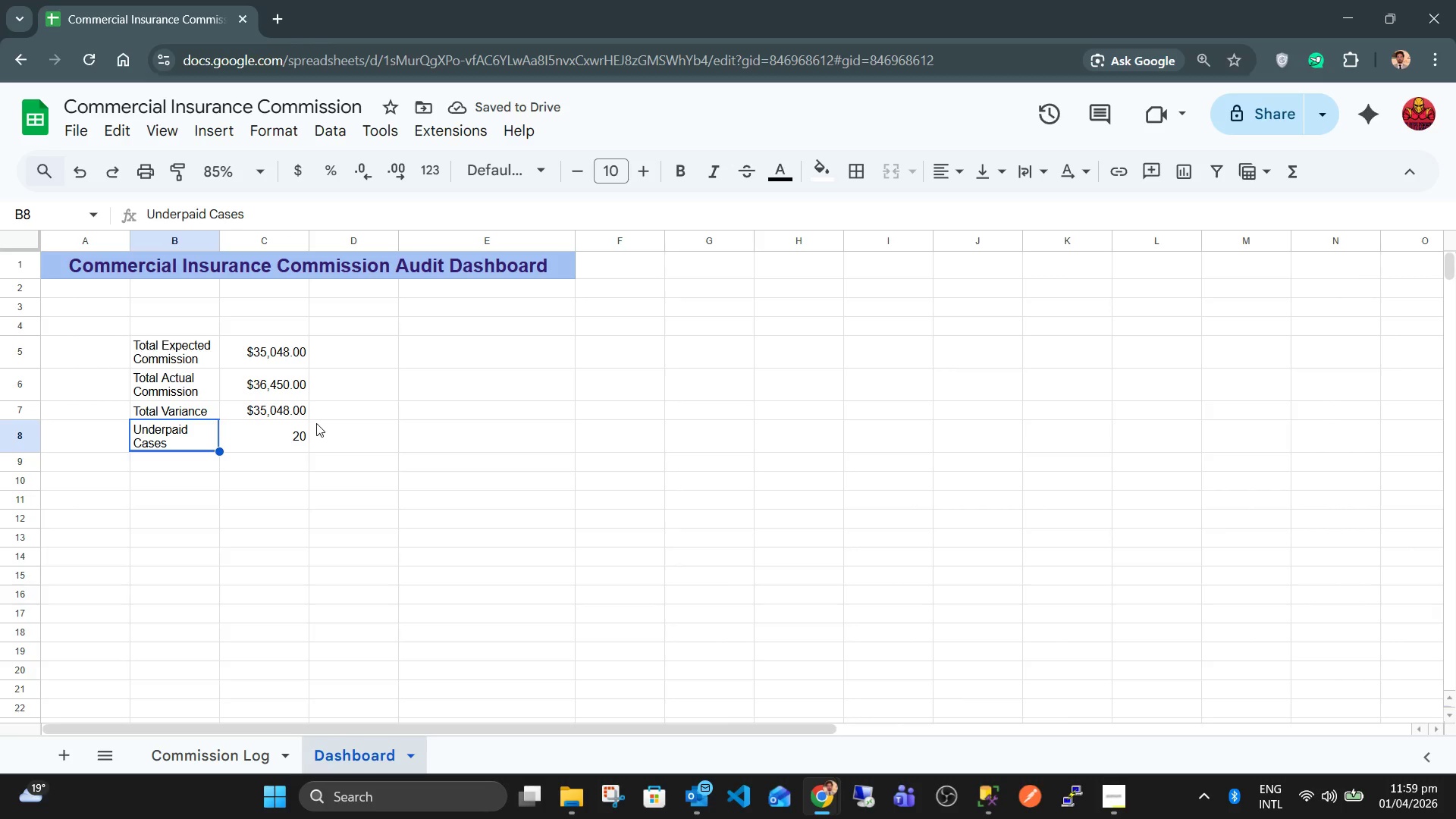 
left_click([143, 488])
 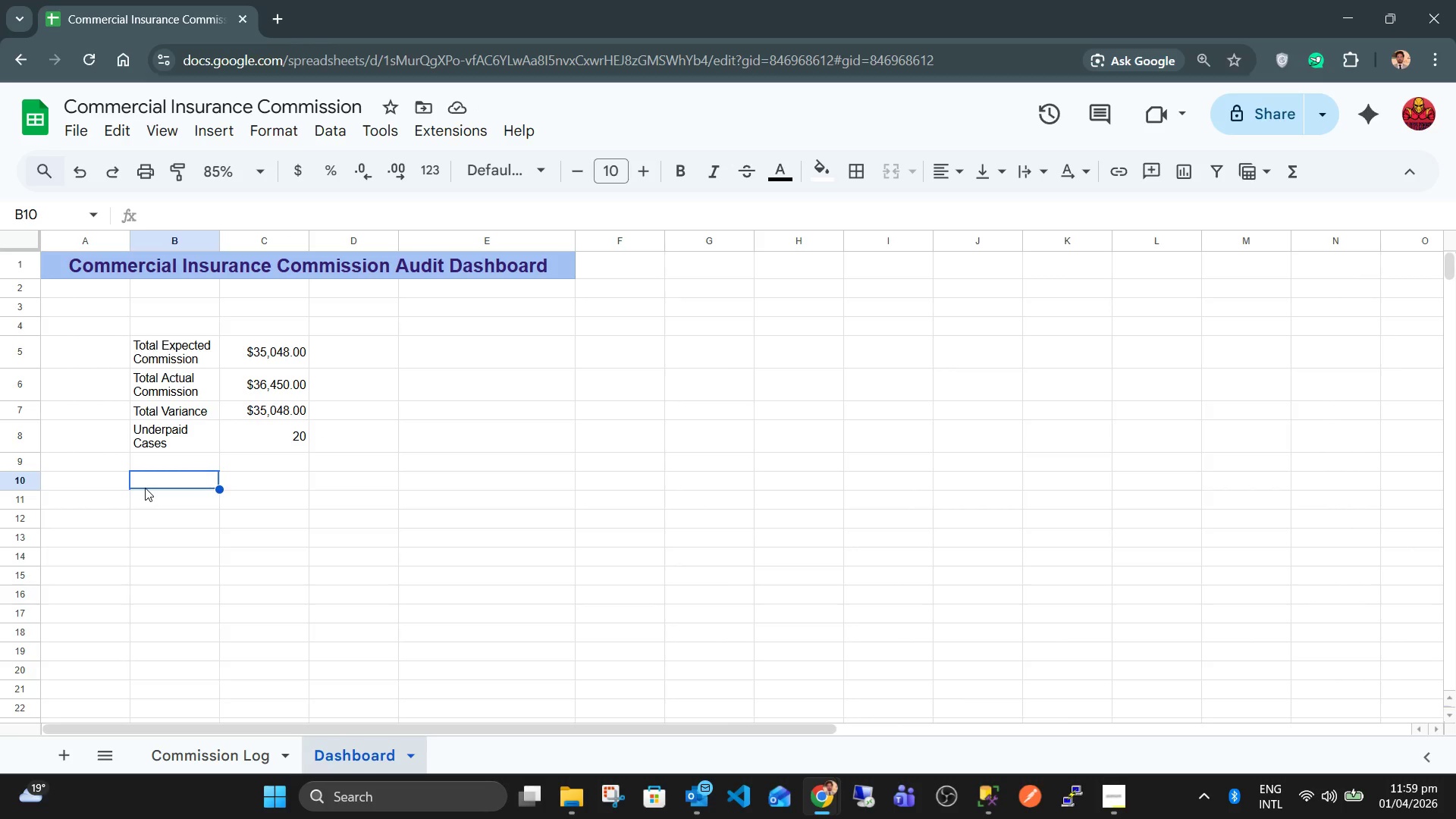 
wait(6.11)
 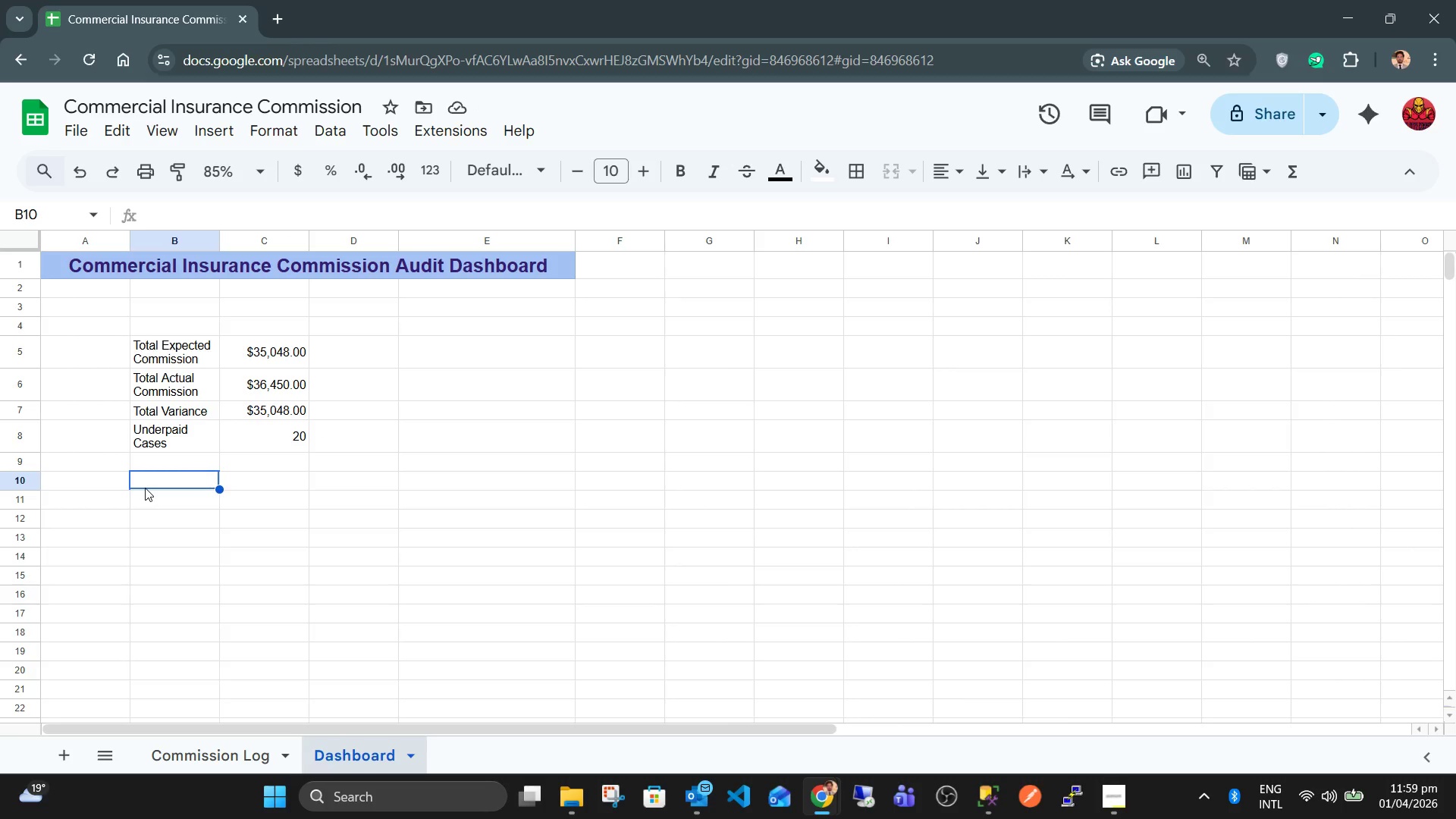 
left_click([96, 479])
 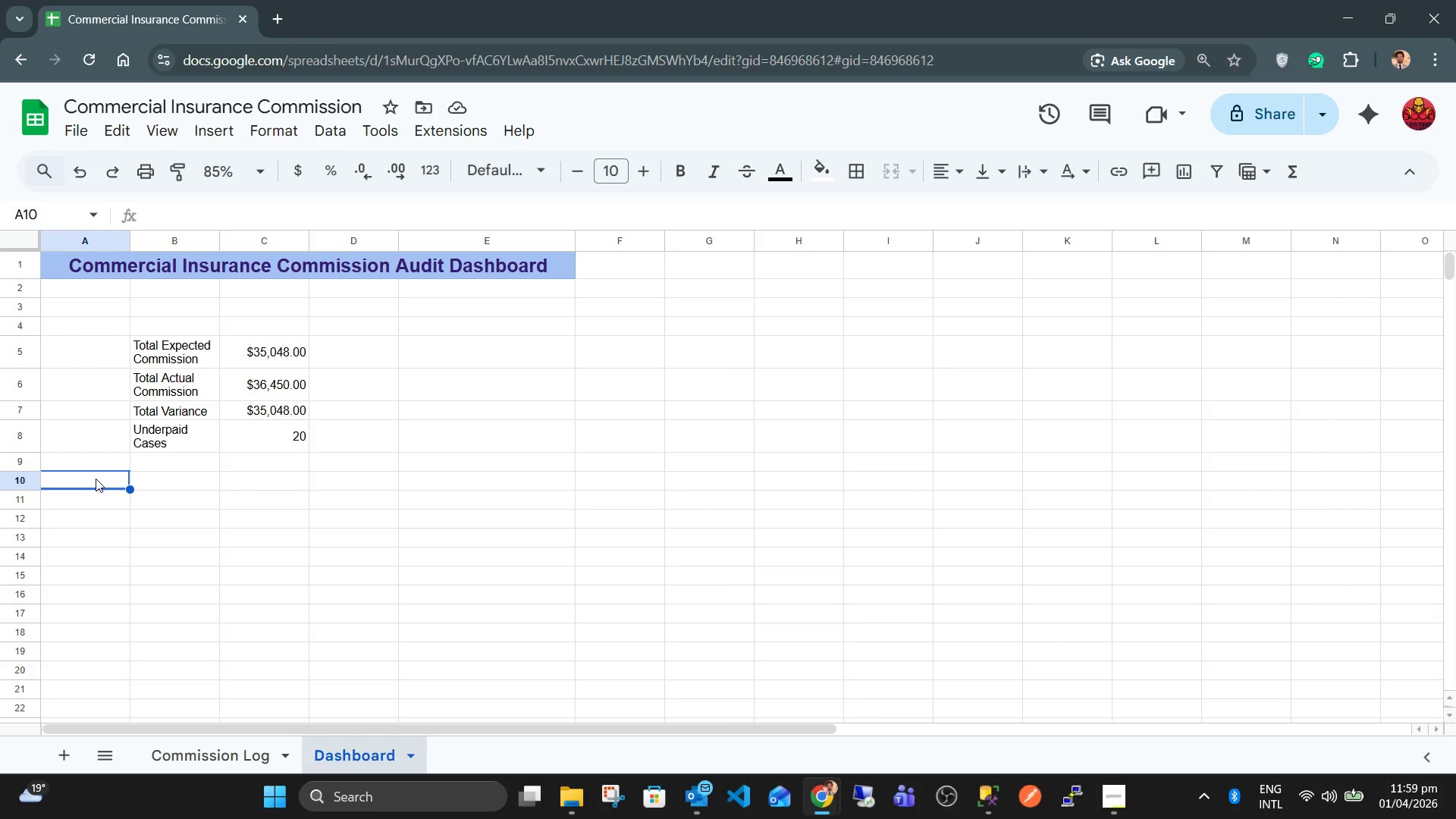 
key(ArrowDown)
 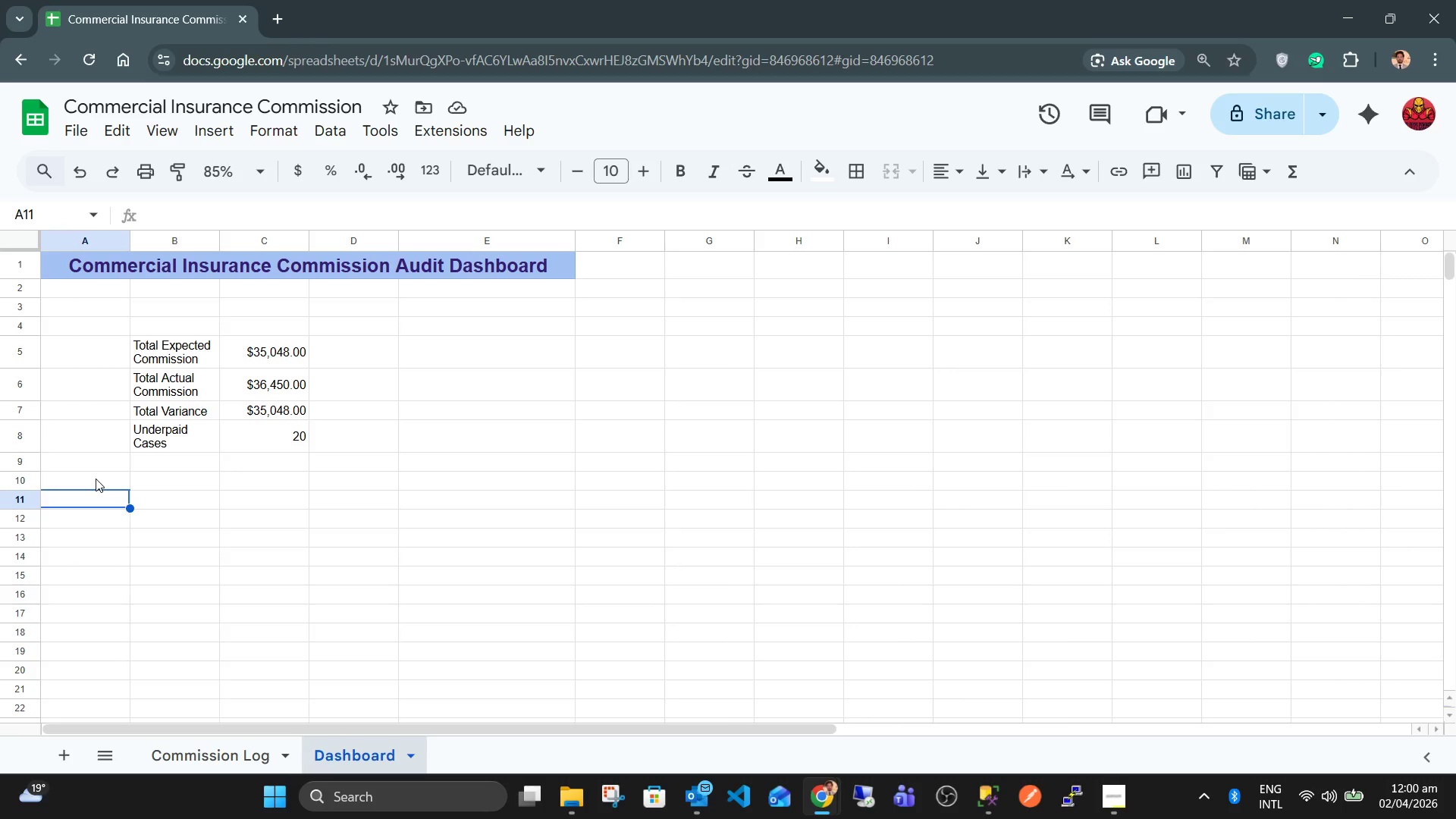 
type(Ca)
key(Backspace)
key(Backspace)
key(Backspace)
 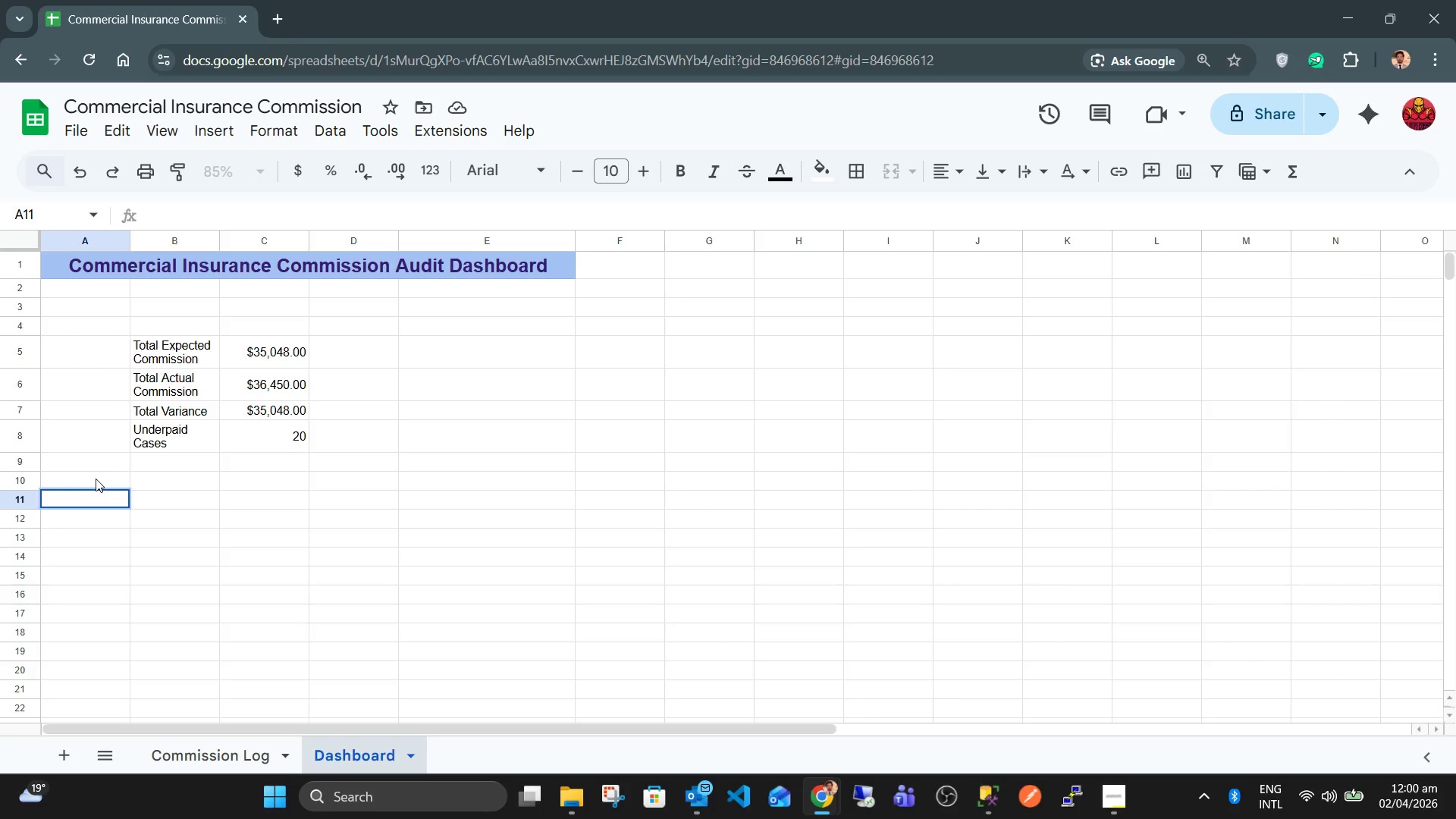 
key(ArrowUp)
 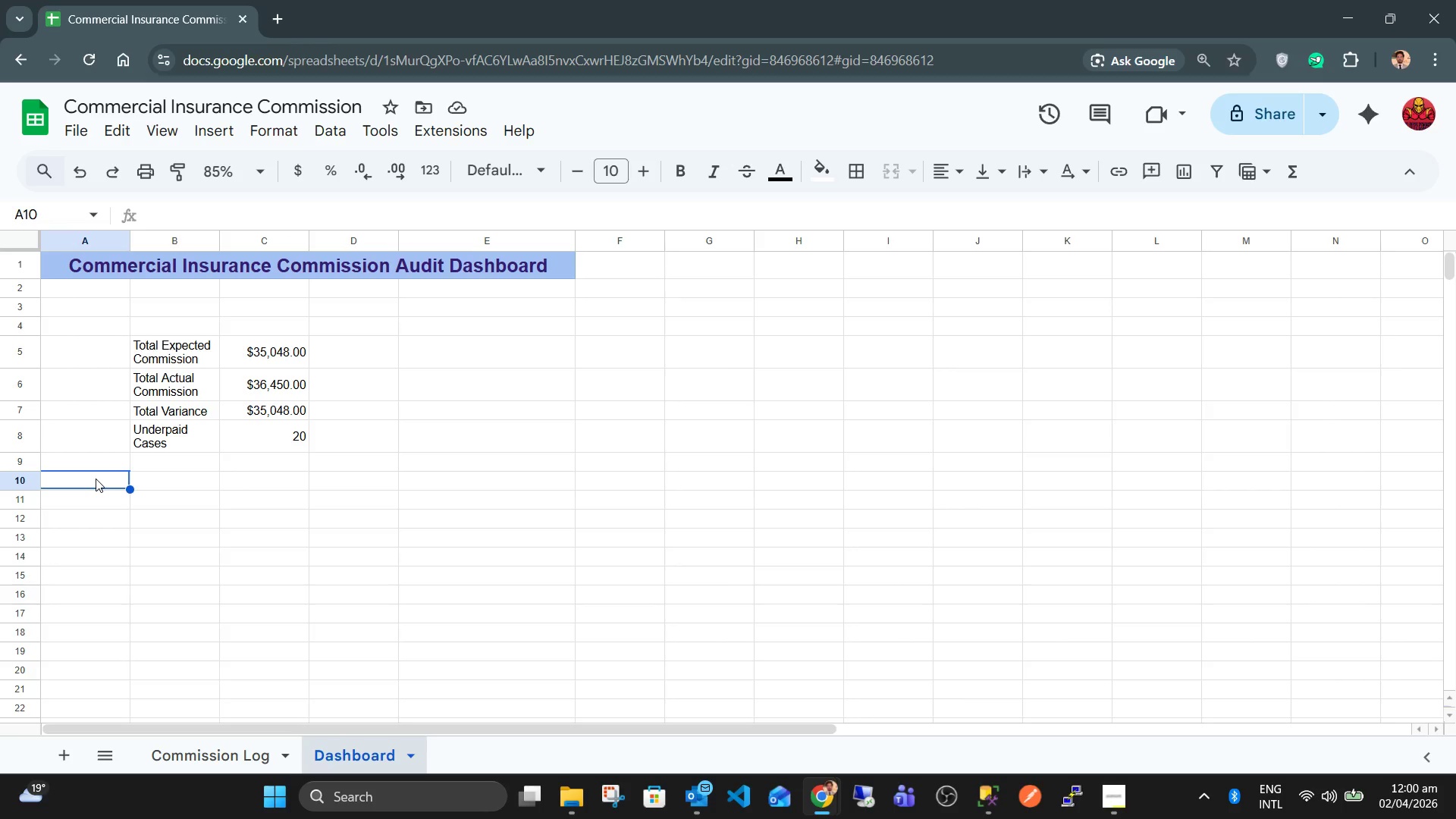 
key(Shift+ShiftLeft)
 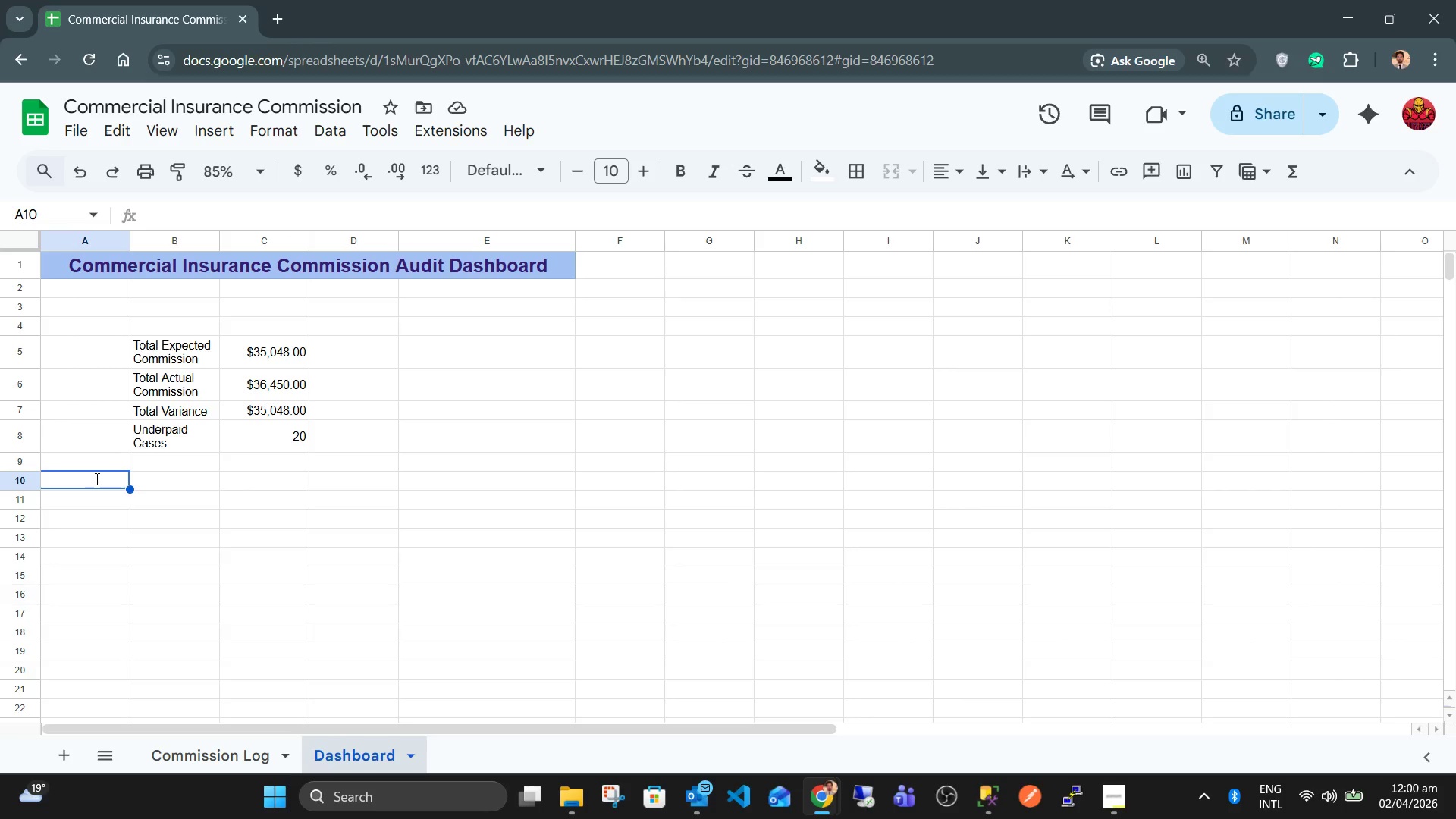 
key(Shift+C)
 